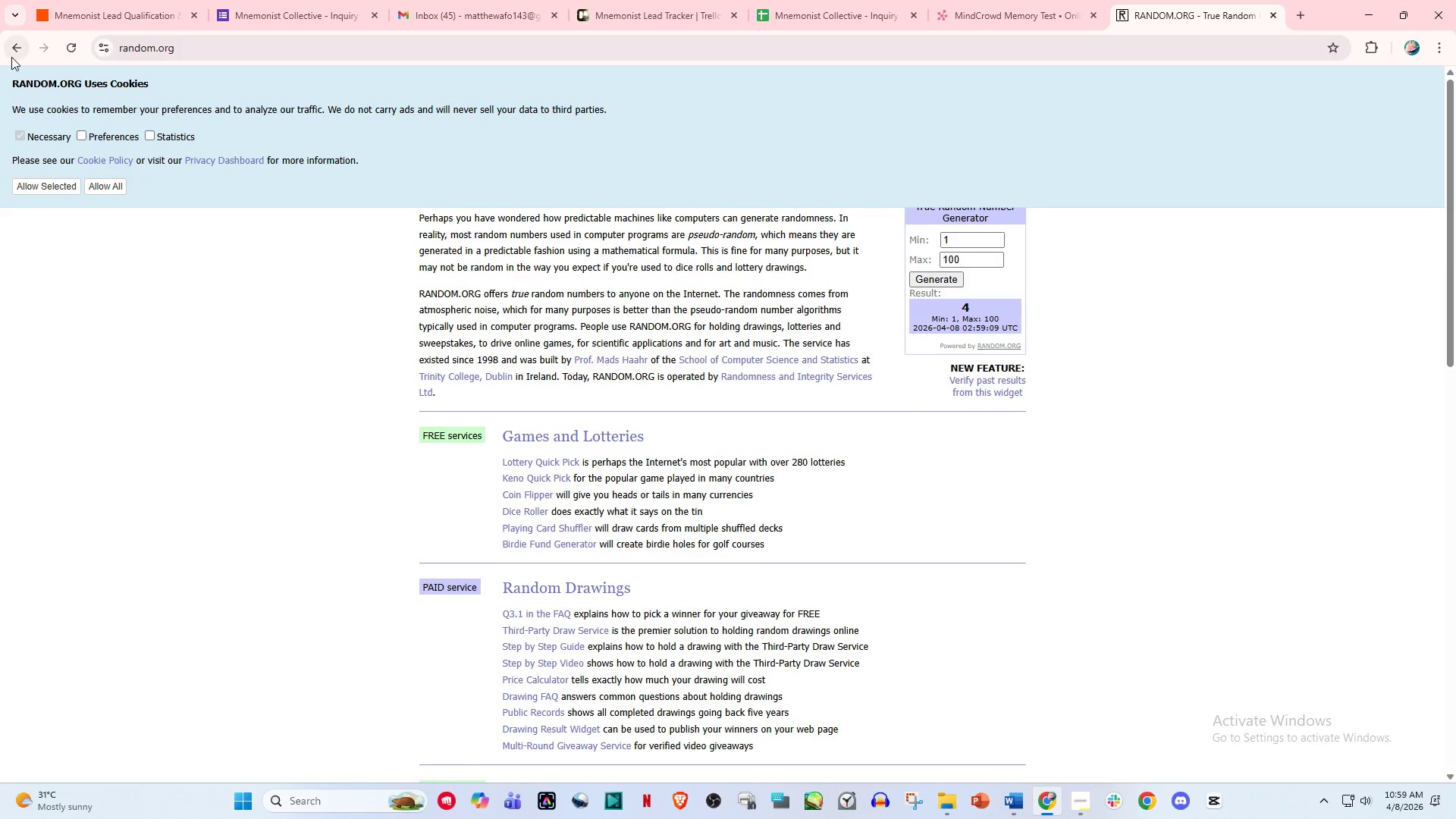 
left_click([11, 51])
 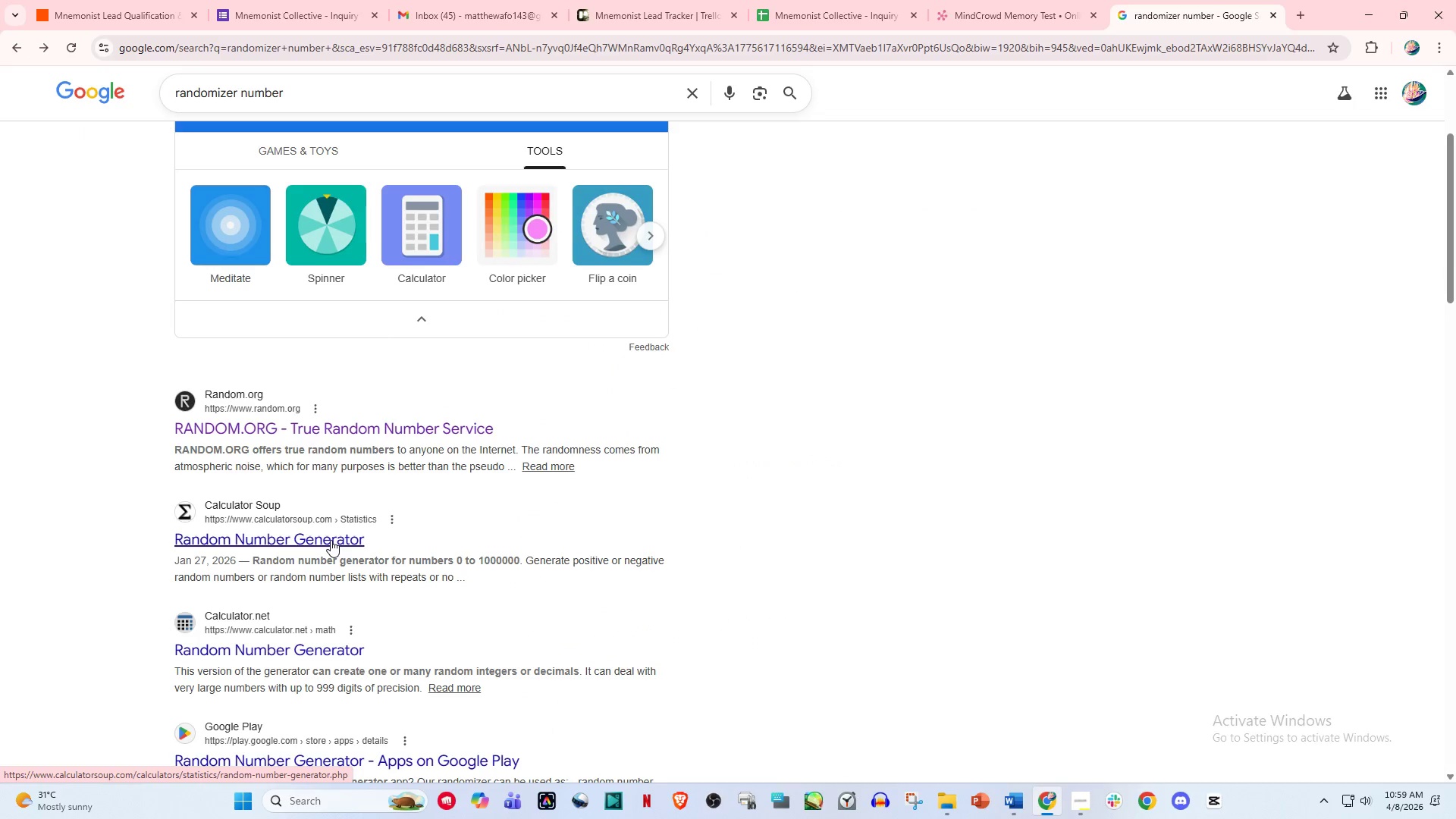 
left_click([331, 540])
 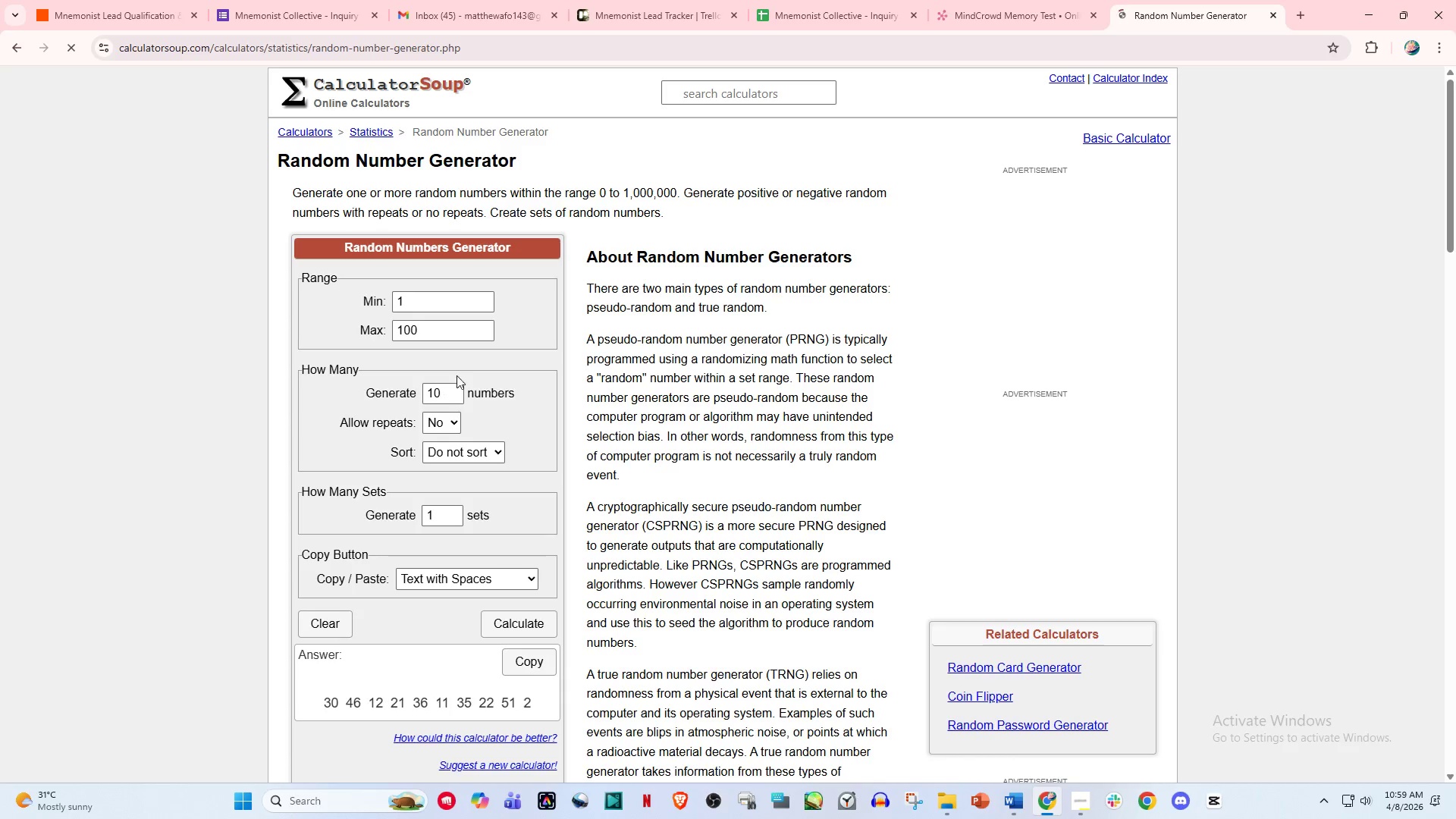 
scroll: coordinate [531, 290], scroll_direction: up, amount: 2.0
 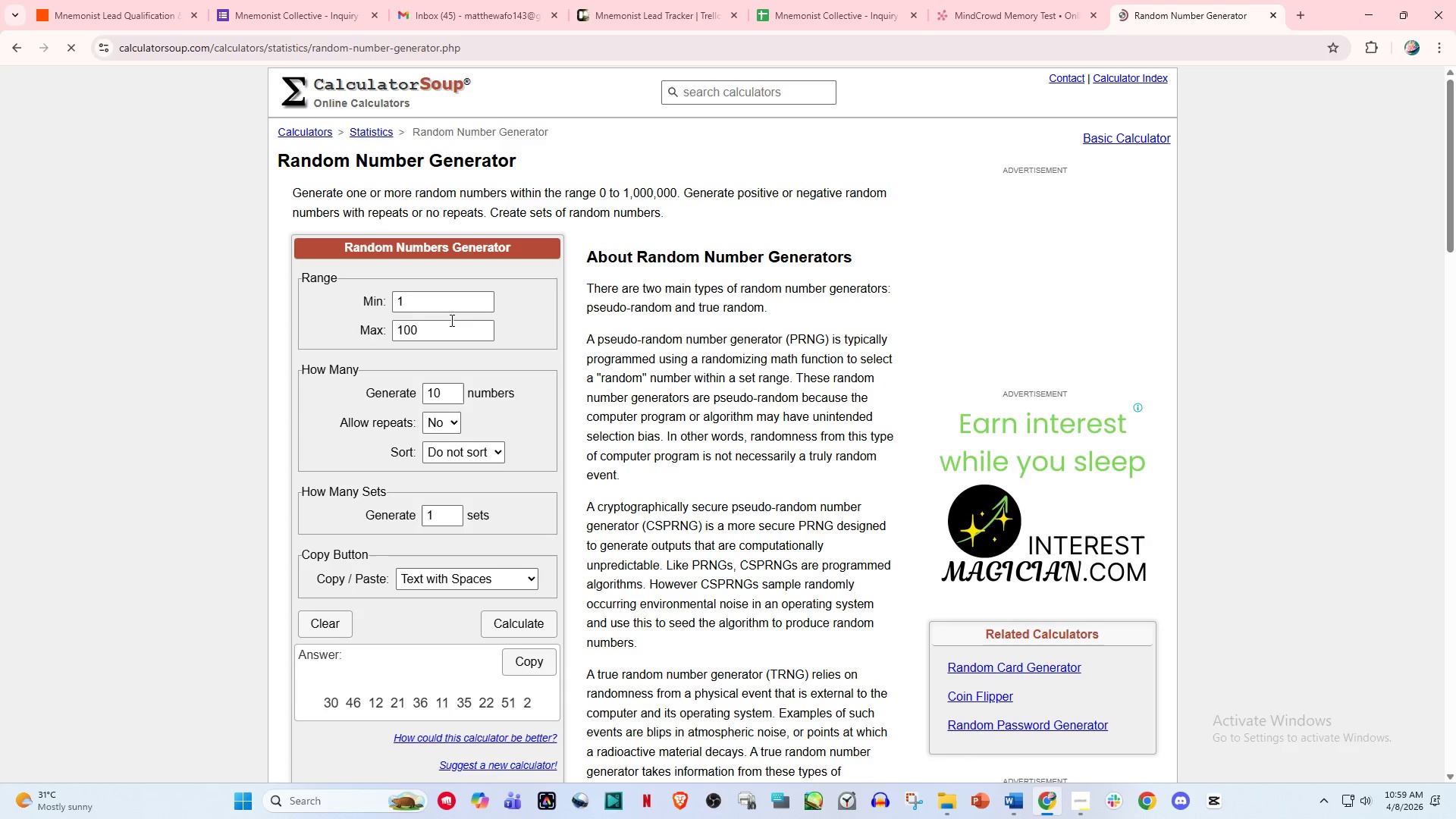 
left_click([425, 303])
 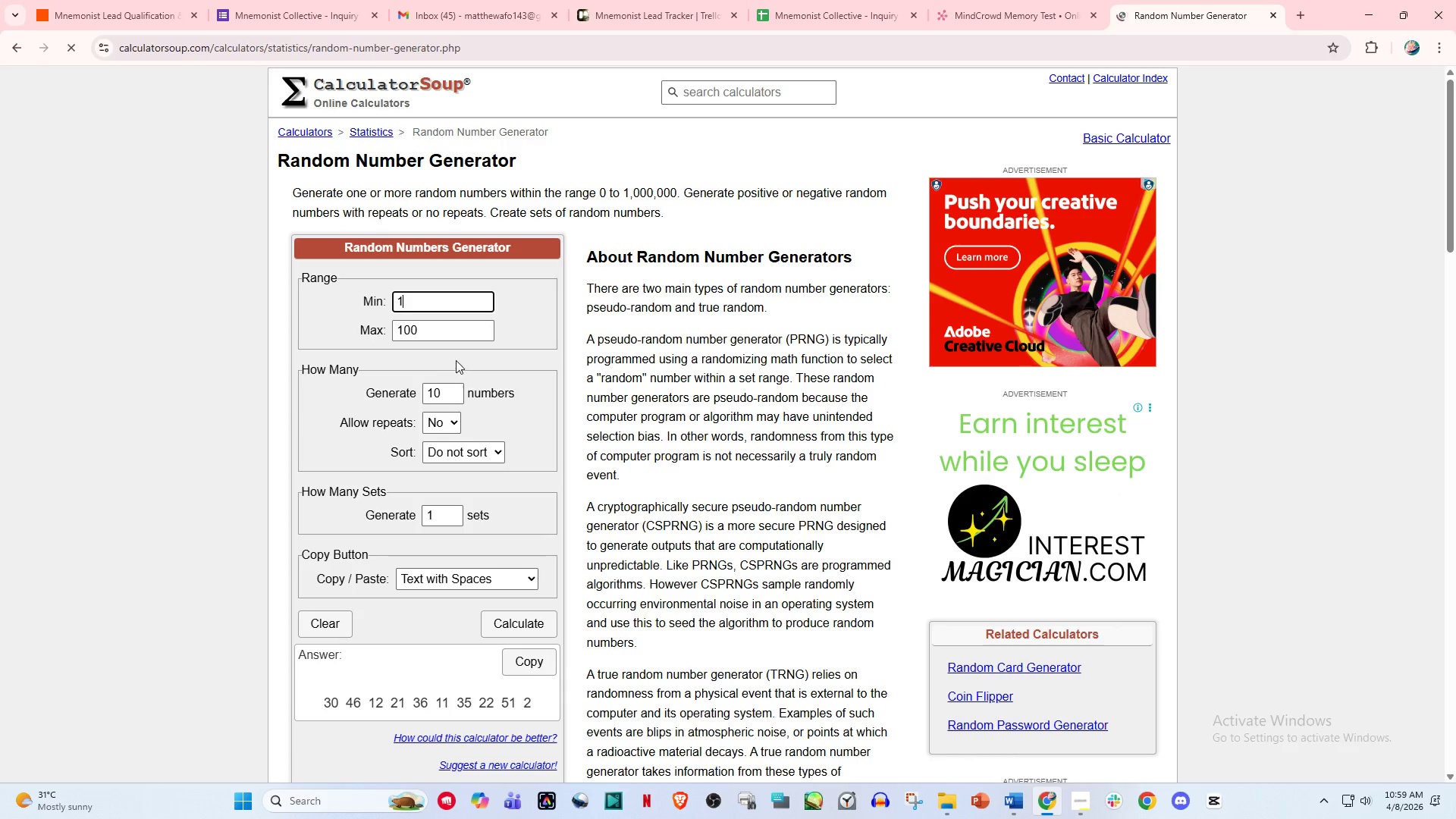 
scroll: coordinate [472, 244], scroll_direction: up, amount: 3.0
 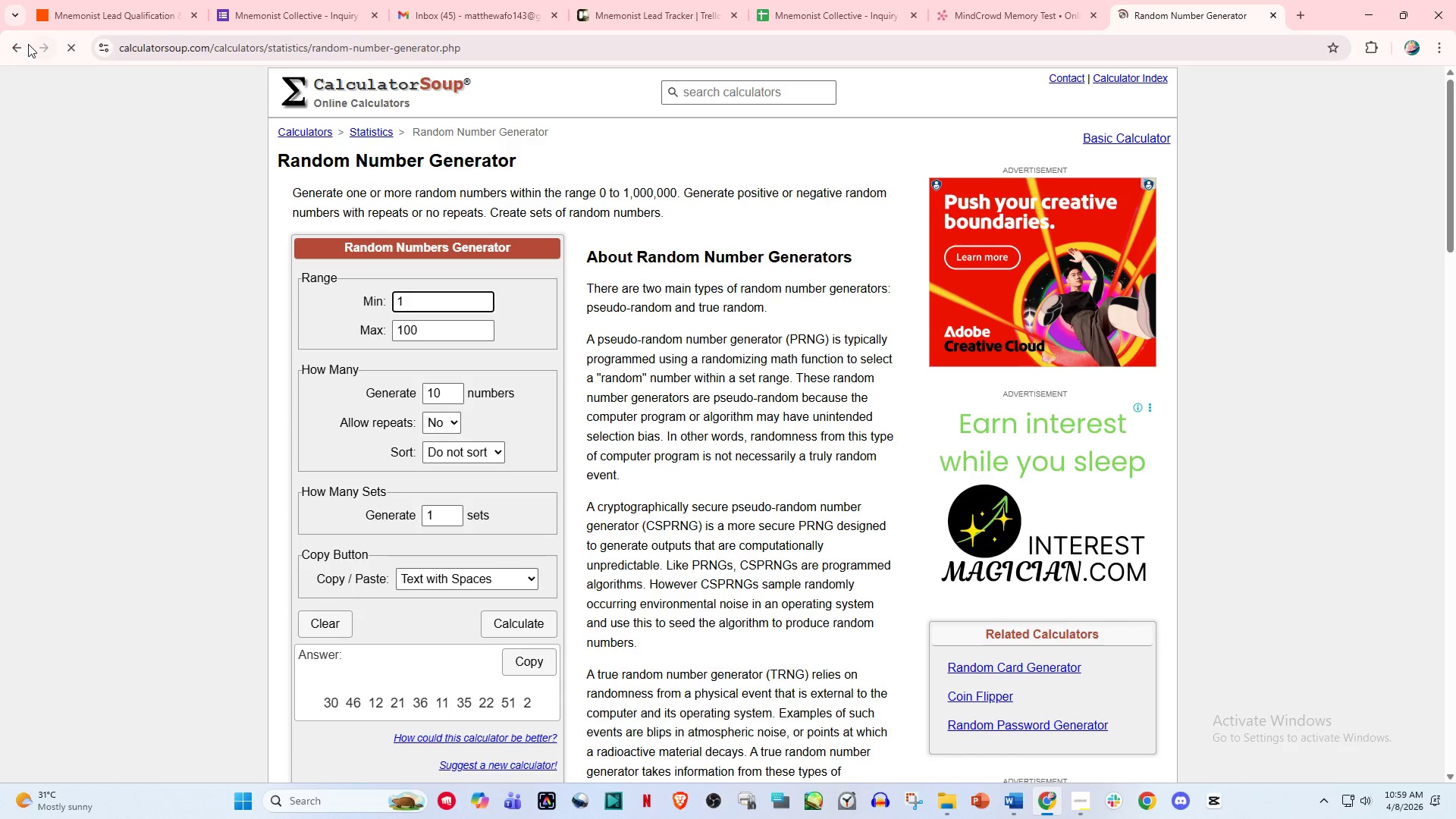 
left_click([18, 53])
 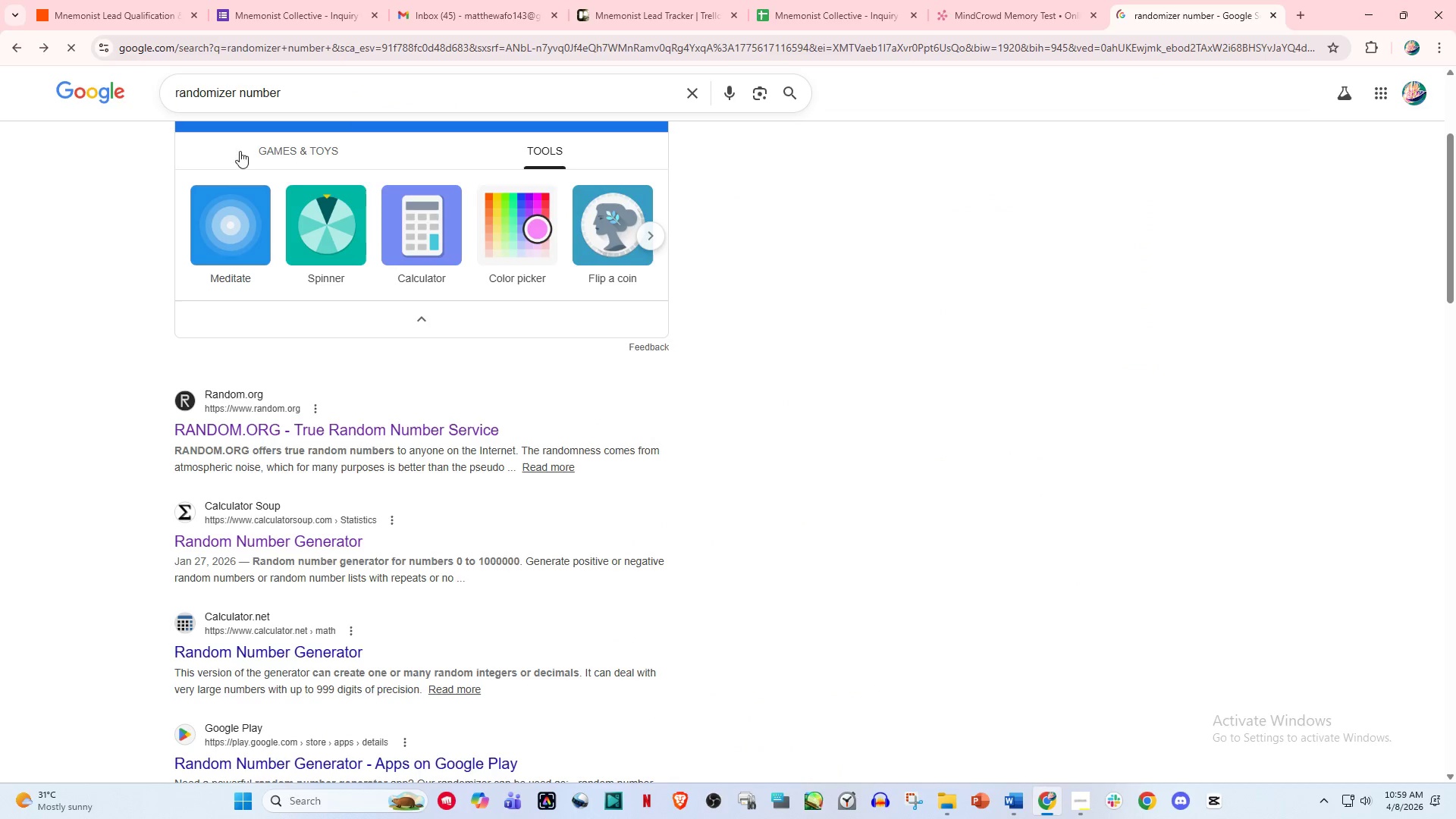 
scroll: coordinate [376, 236], scroll_direction: up, amount: 3.0
 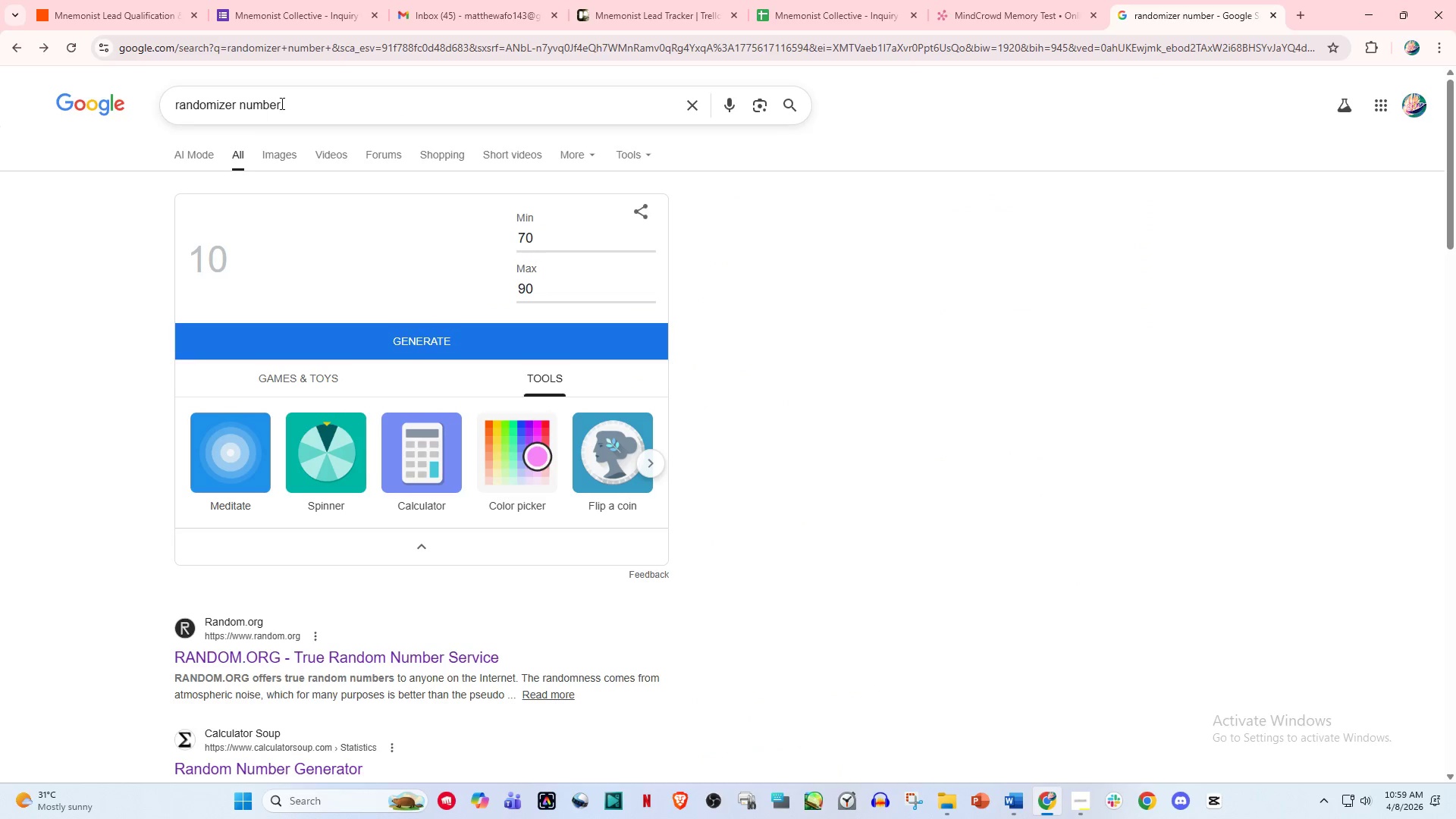 
left_click_drag(start_coordinate=[315, 101], to_coordinate=[59, 101])
 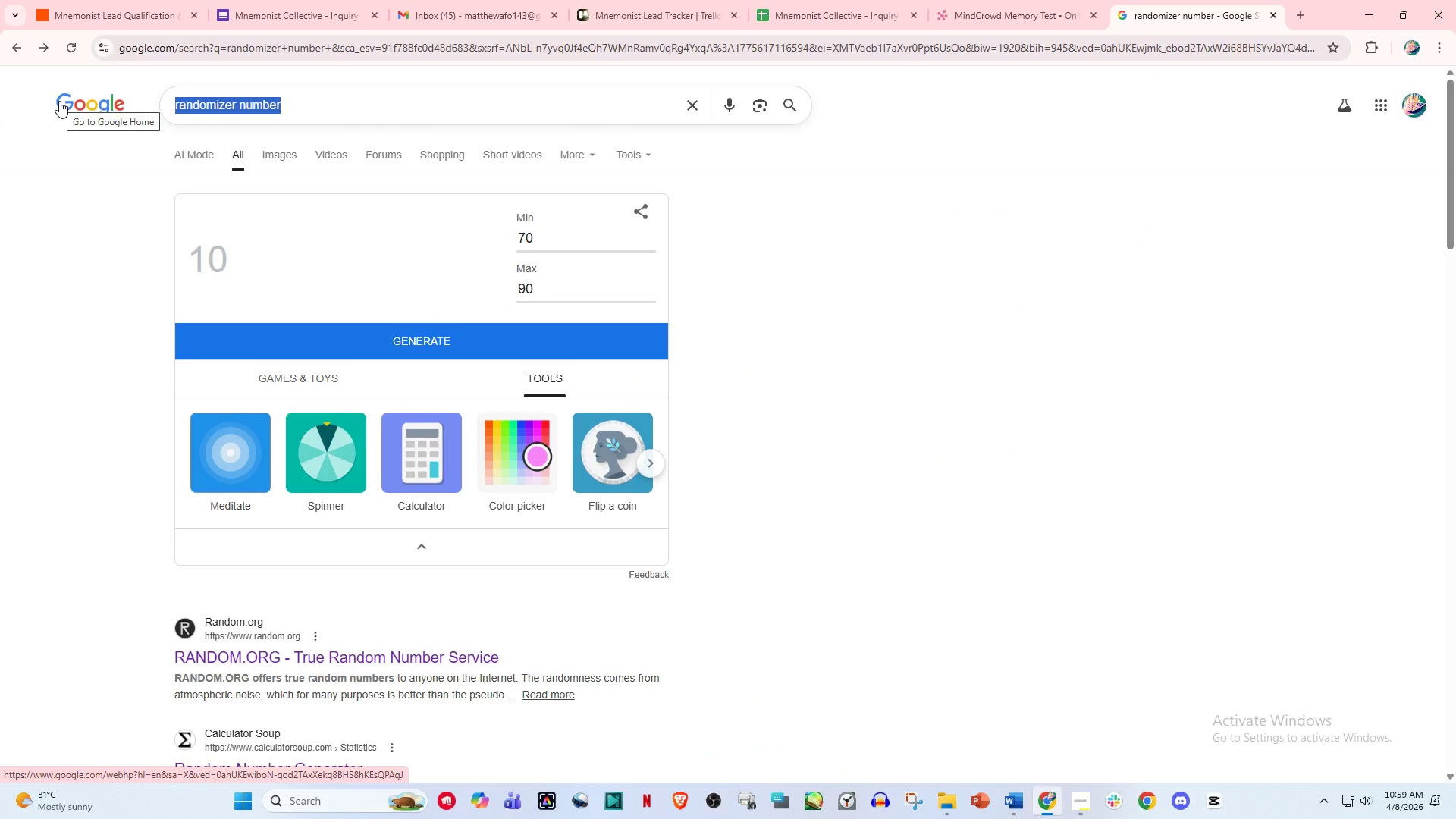 
type(roul)
 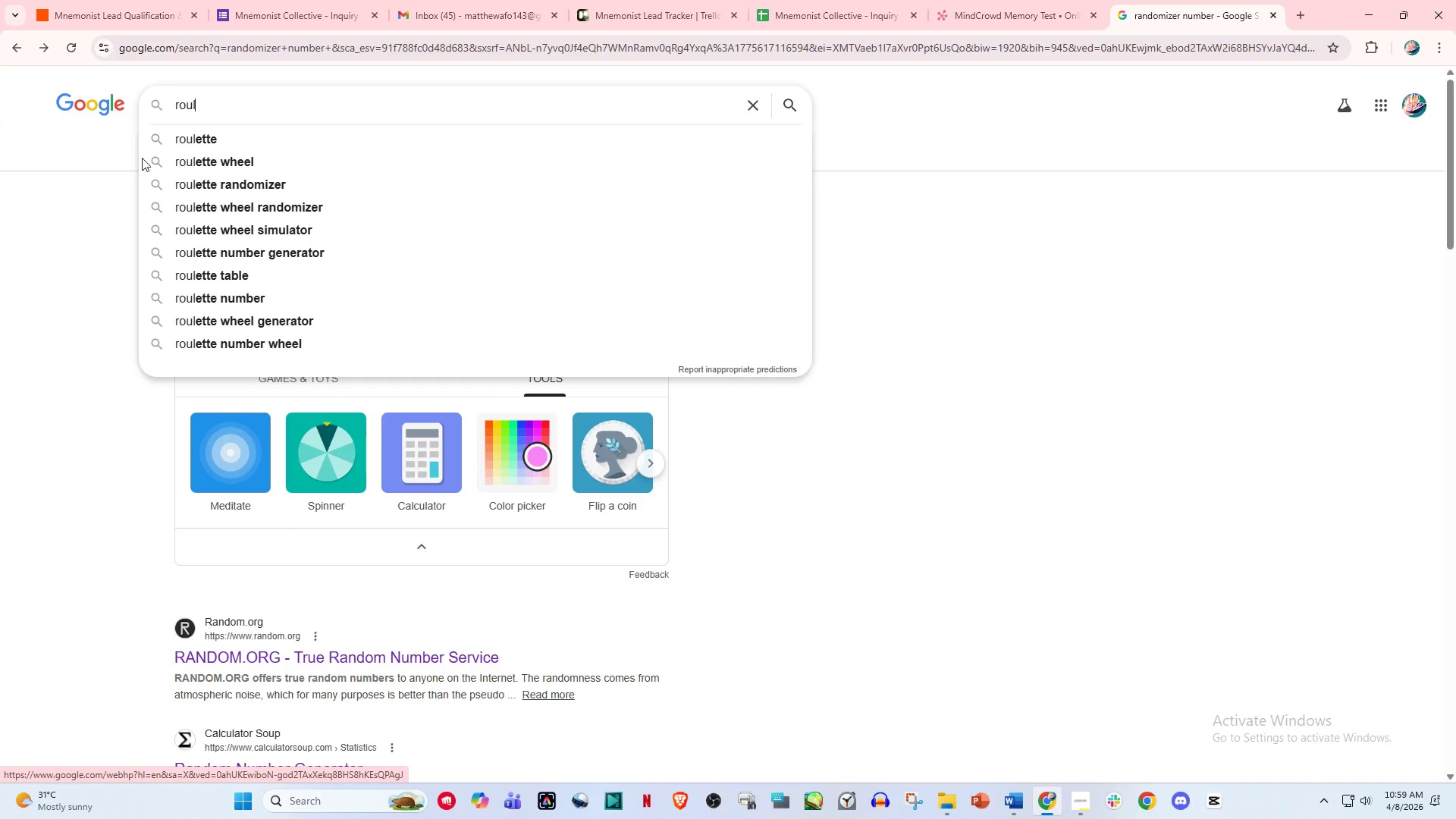 
left_click([199, 161])
 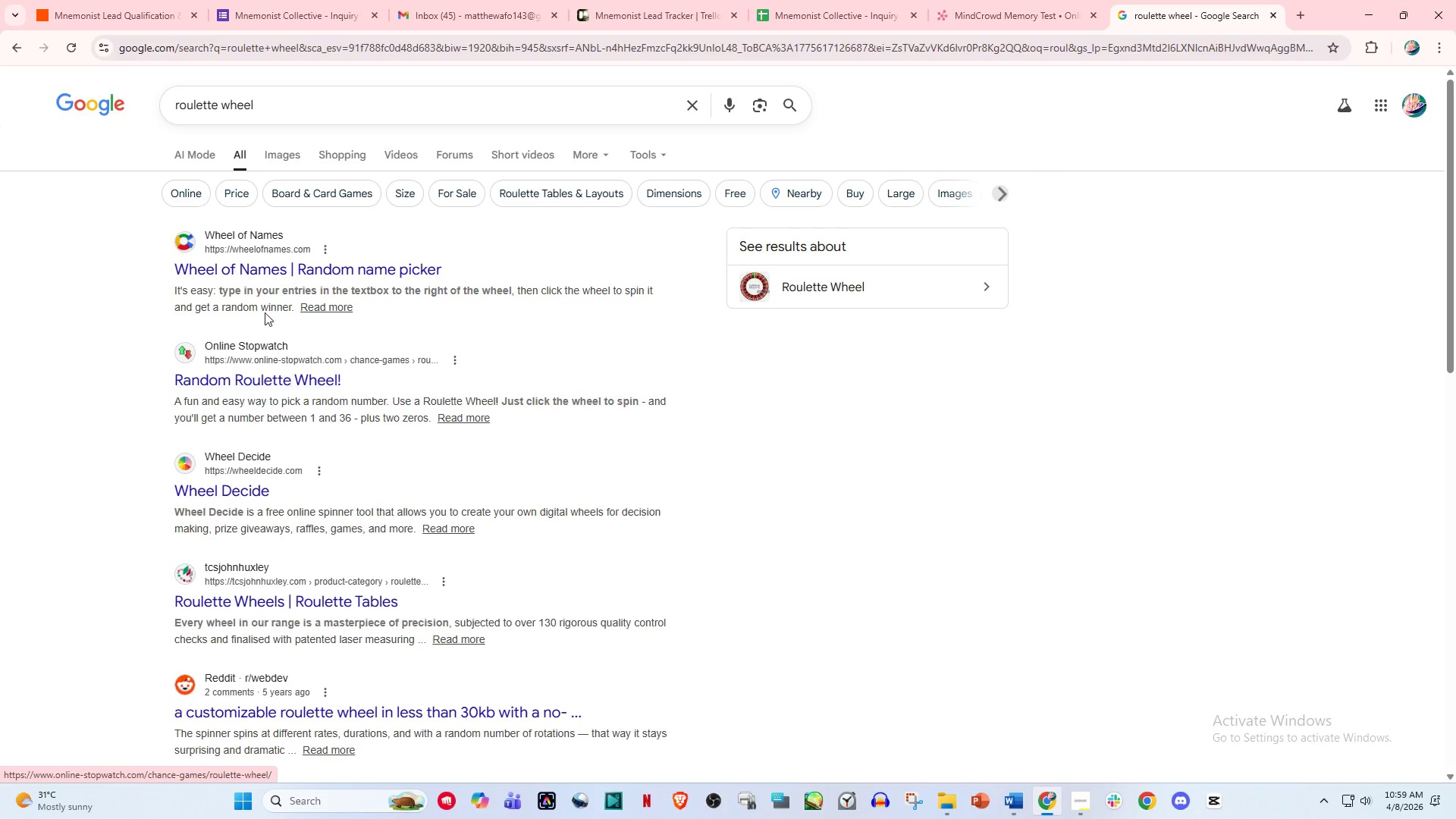 
left_click_drag(start_coordinate=[281, 102], to_coordinate=[114, 92])
 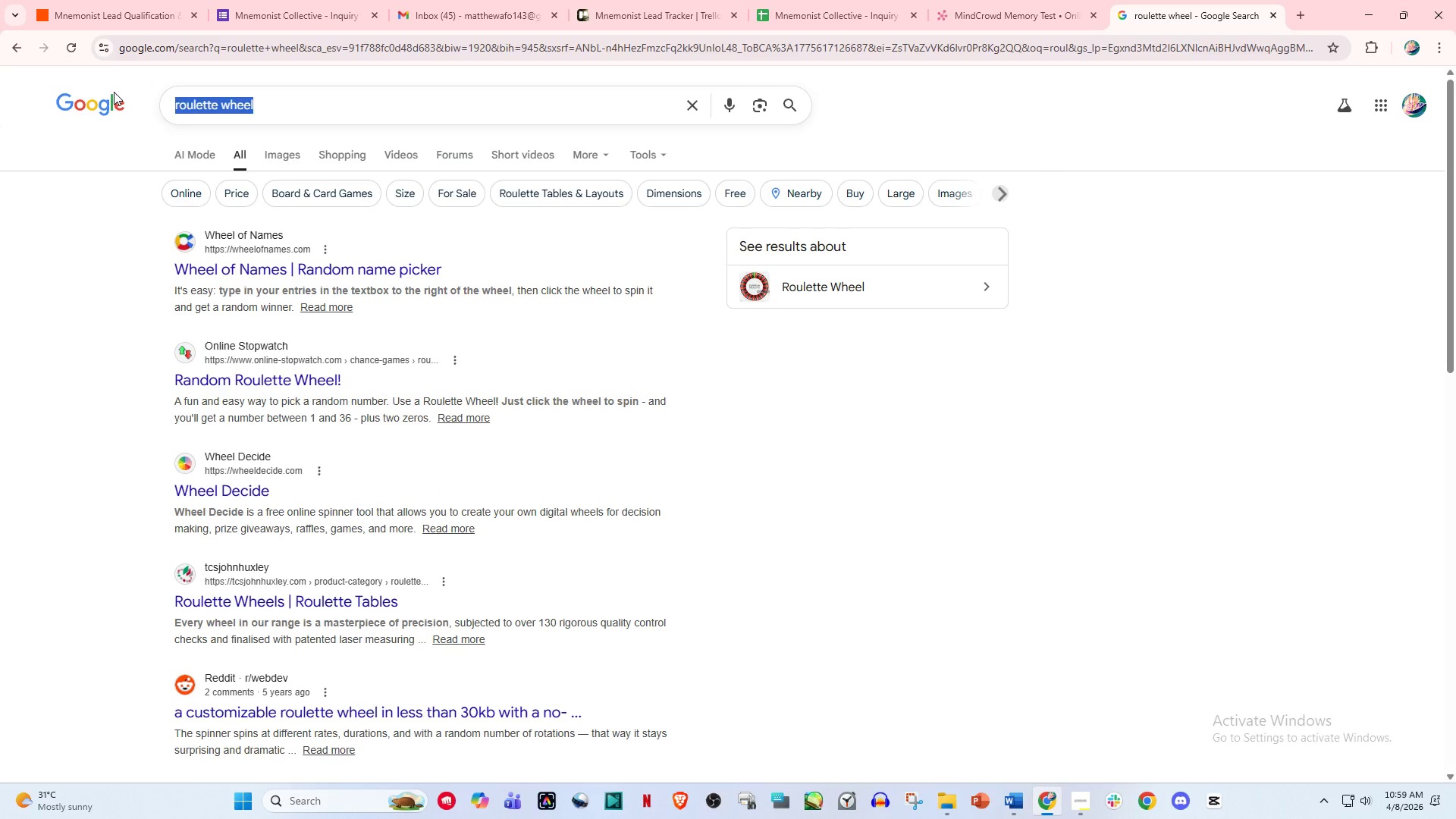 
type(random)
 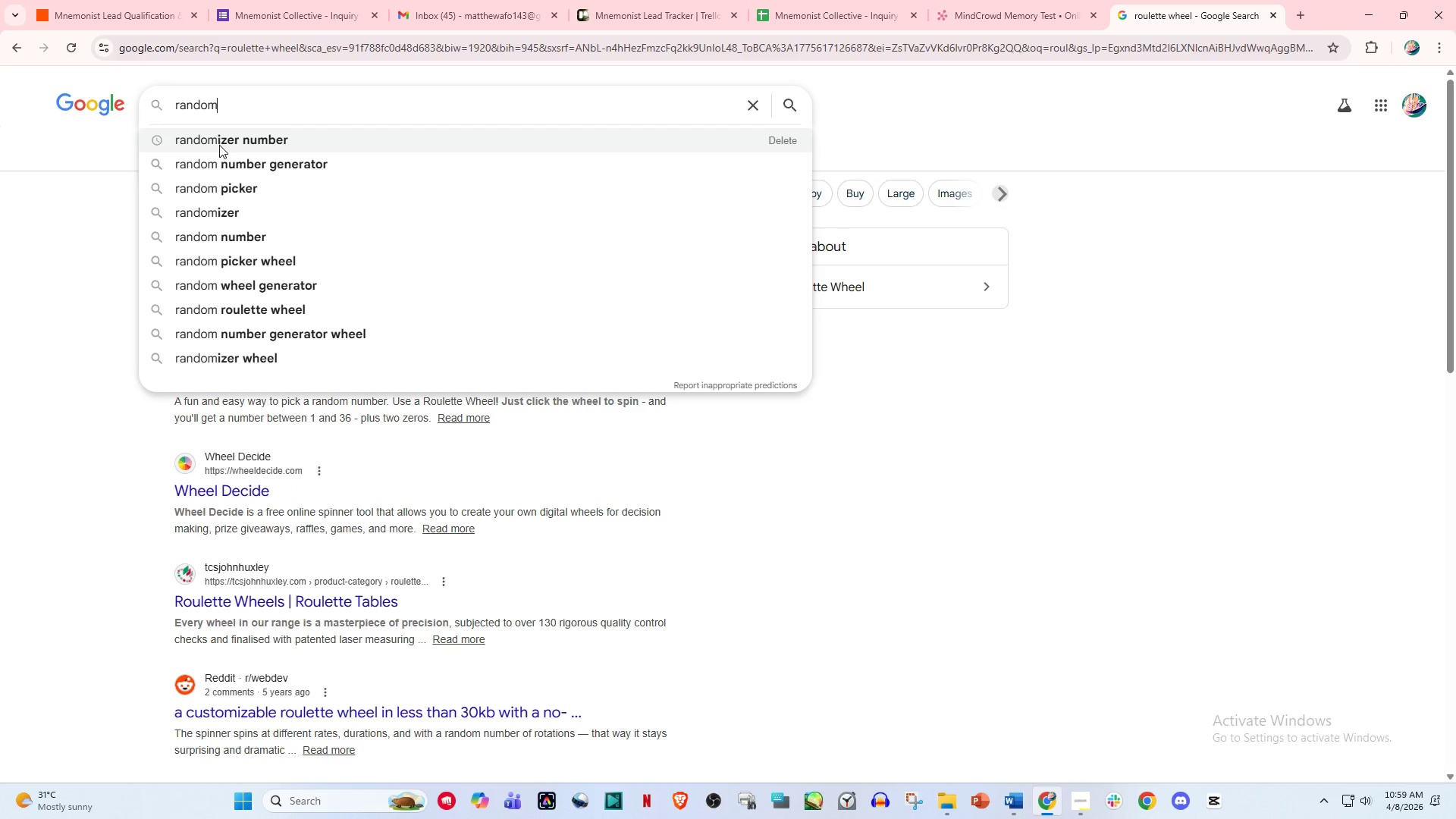 
left_click([256, 163])
 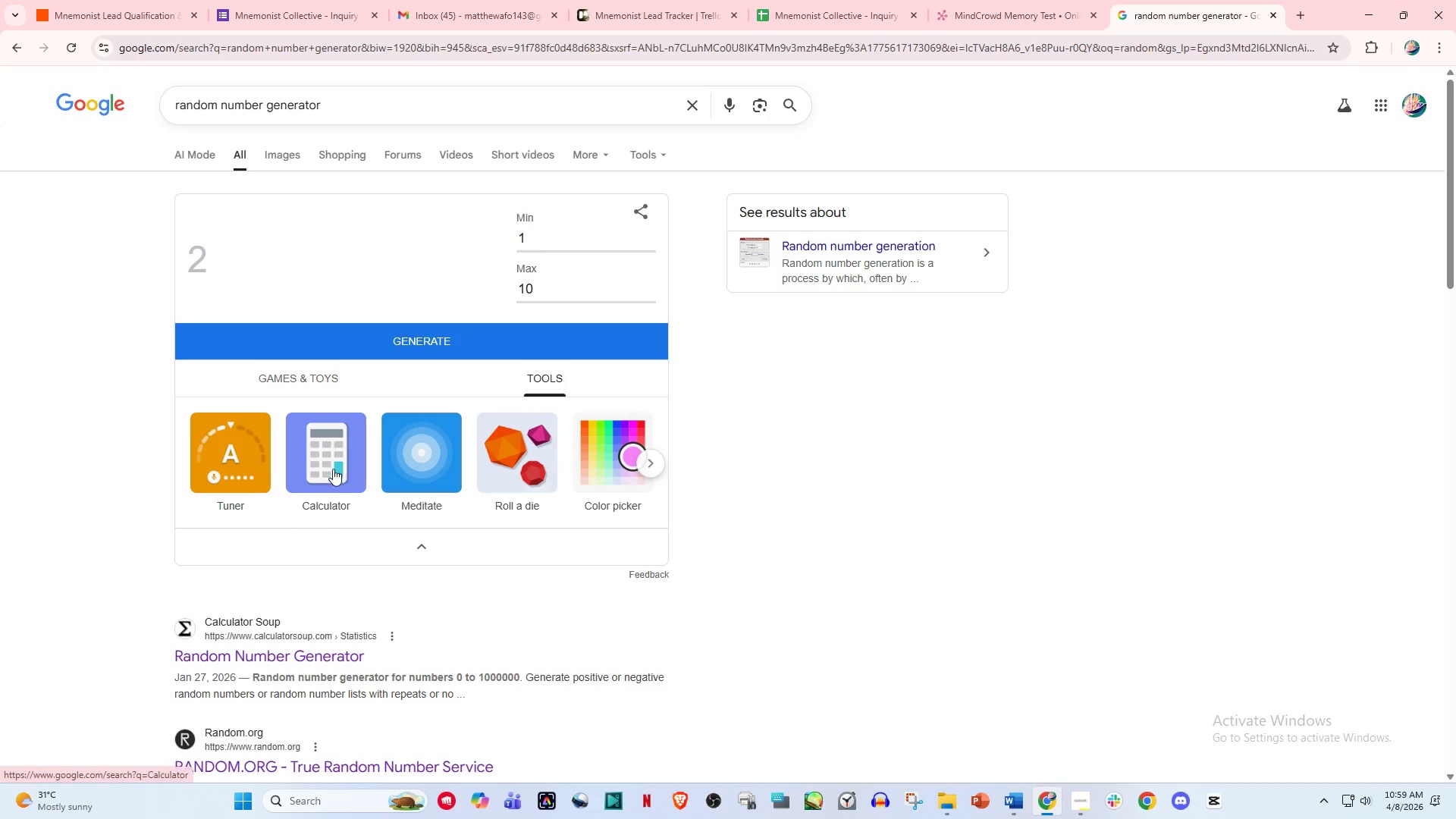 
scroll: coordinate [294, 560], scroll_direction: down, amount: 8.0
 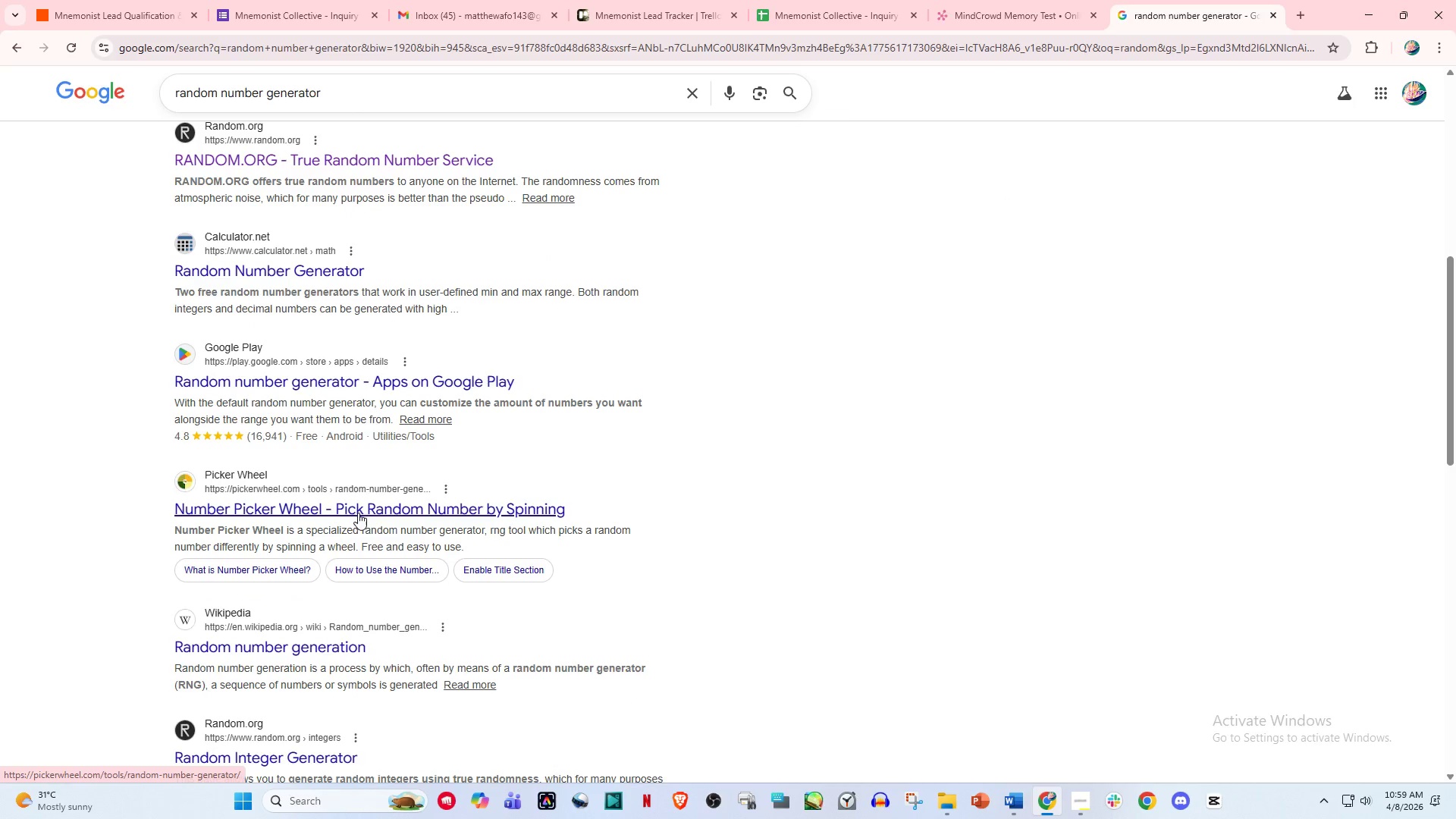 
left_click([365, 510])
 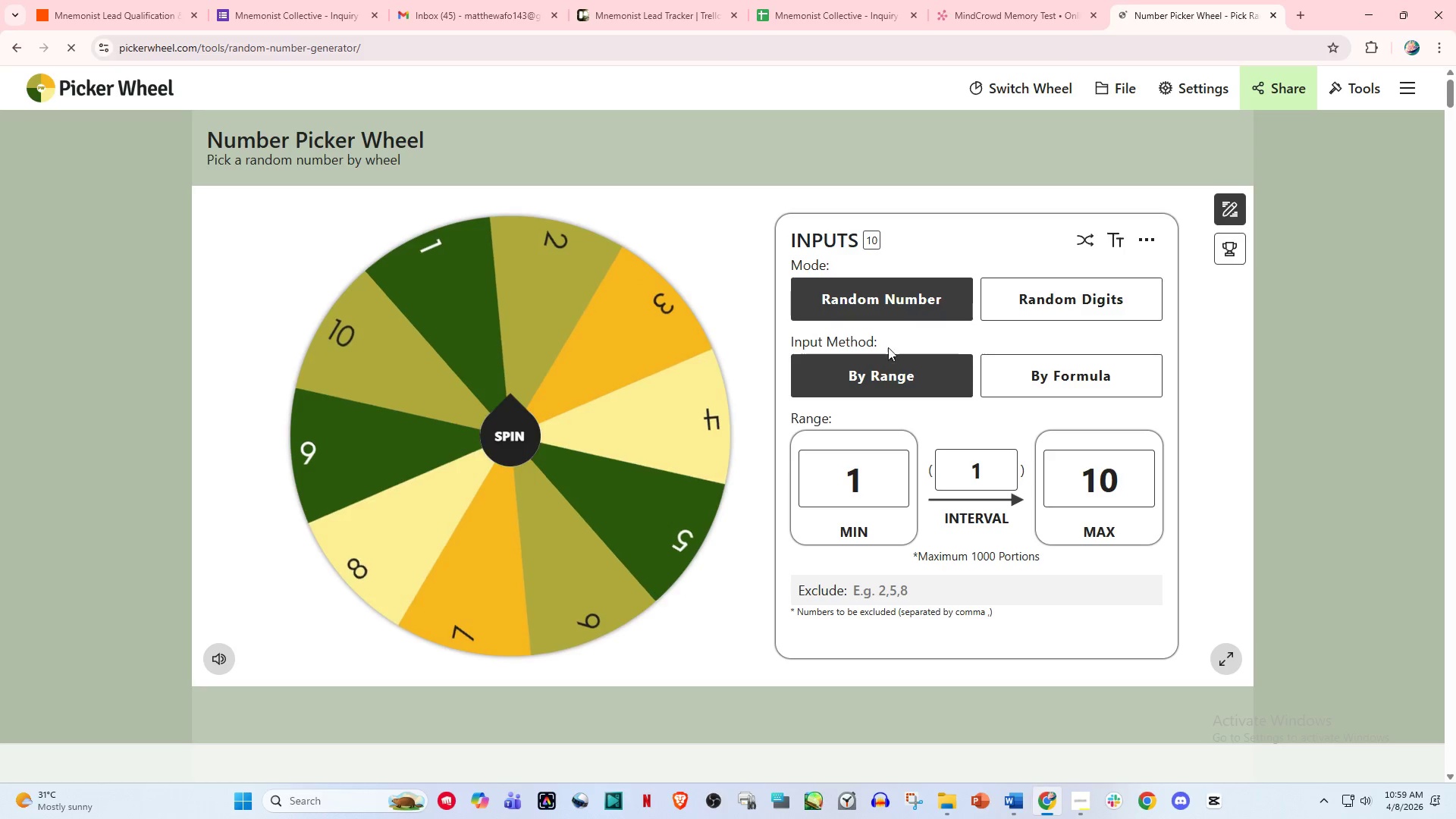 
left_click_drag(start_coordinate=[868, 484], to_coordinate=[808, 497])
 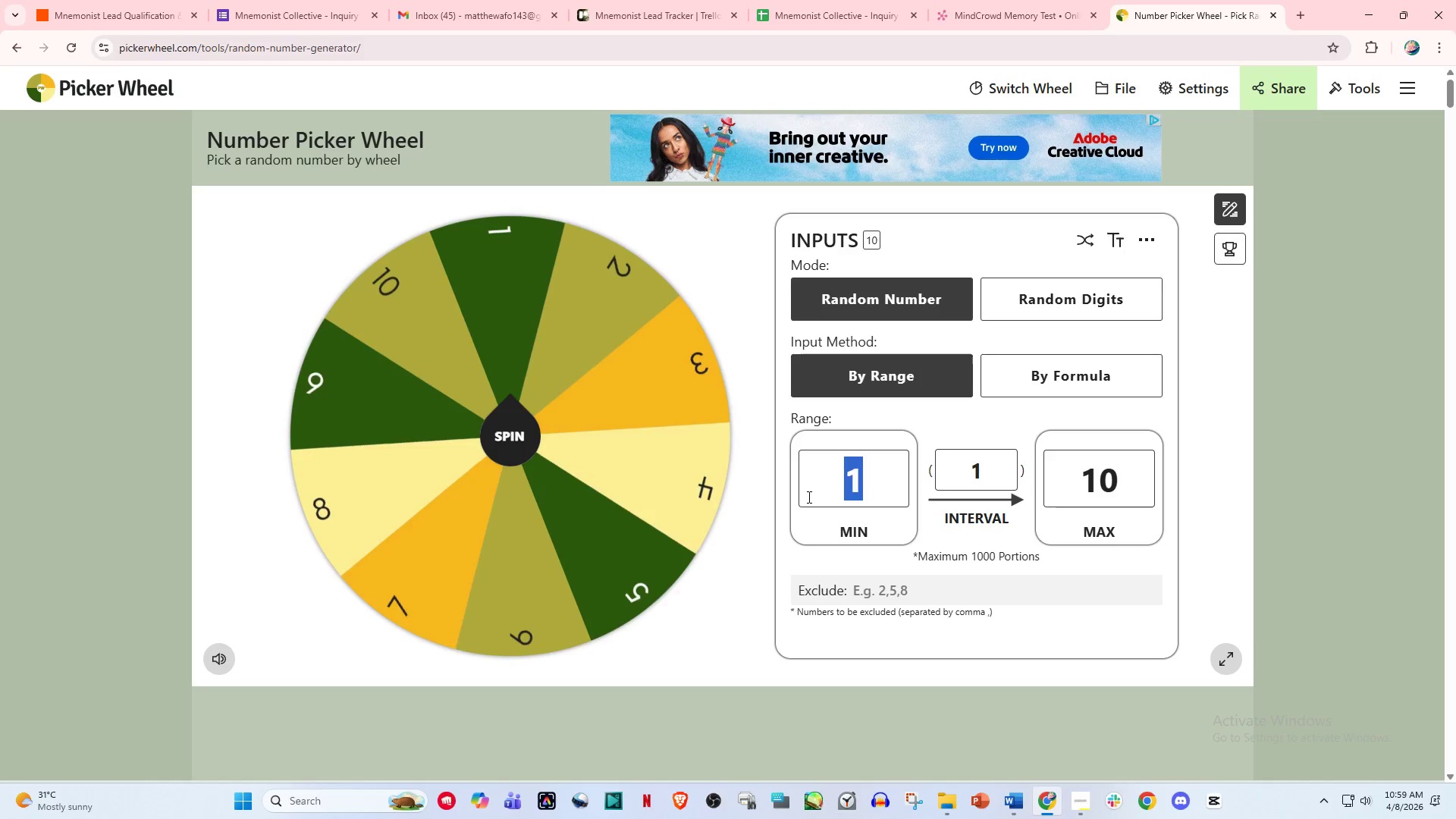 
key(Numpad7)
 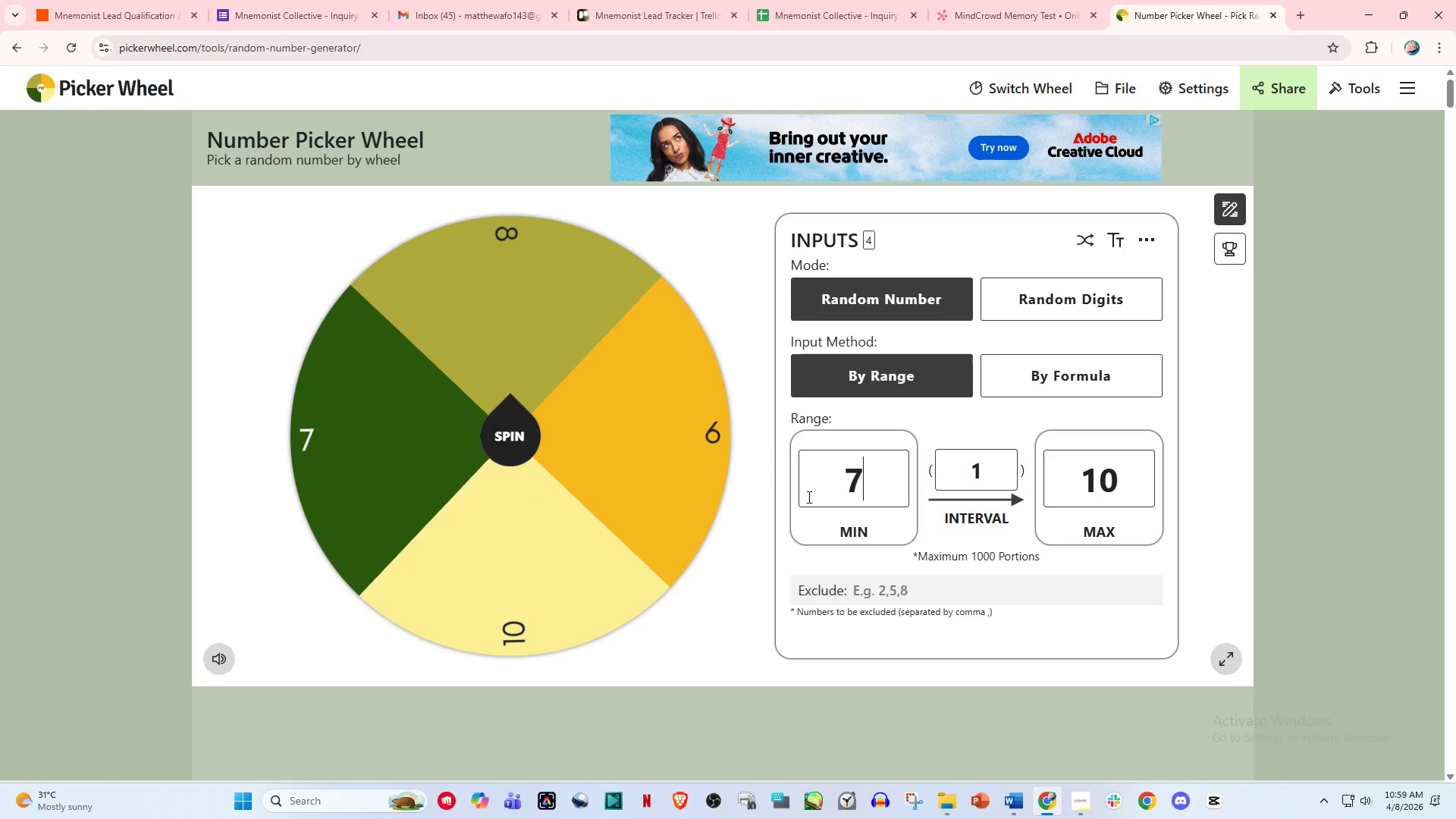 
key(Numpad0)
 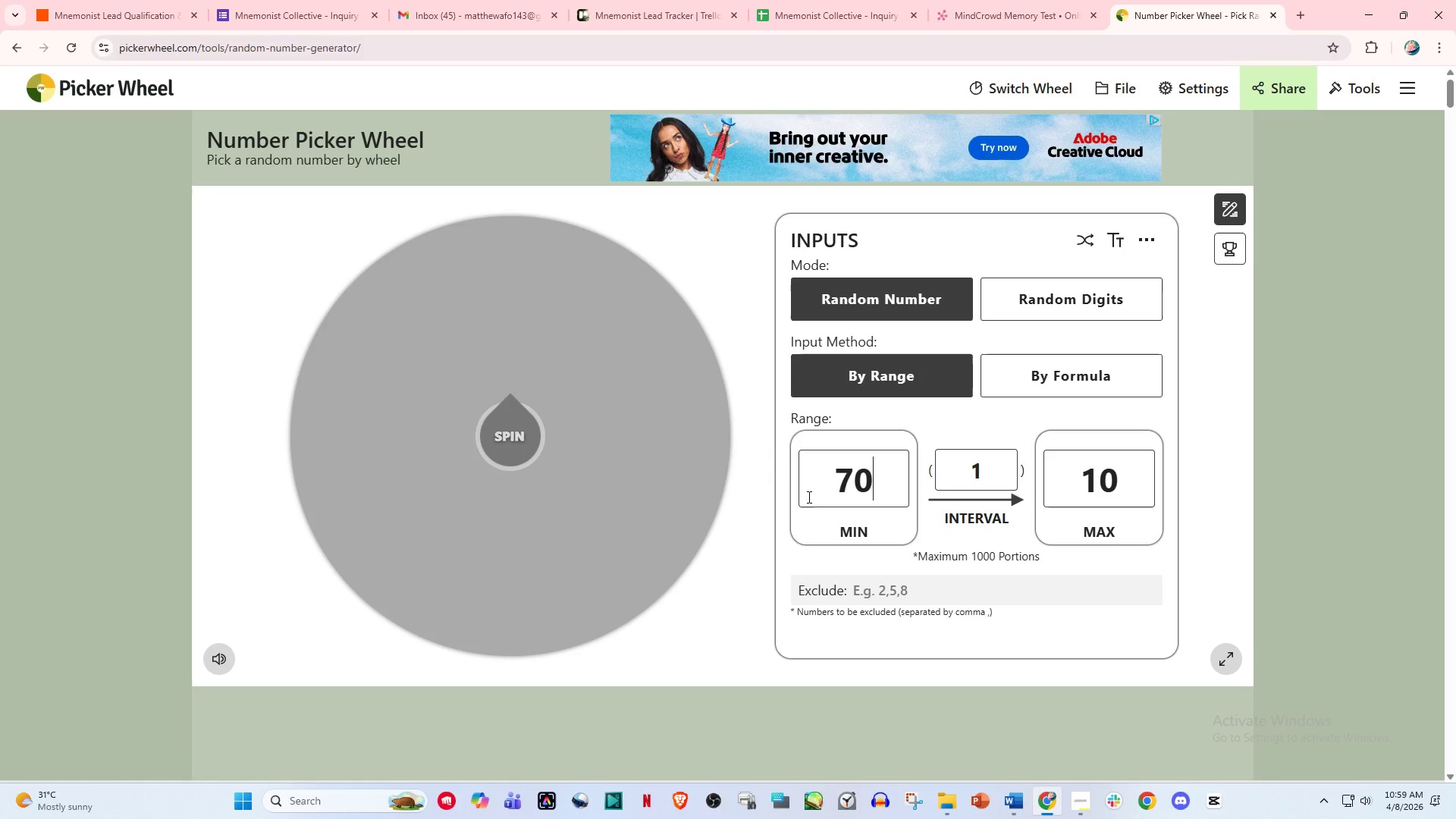 
key(Backspace)
 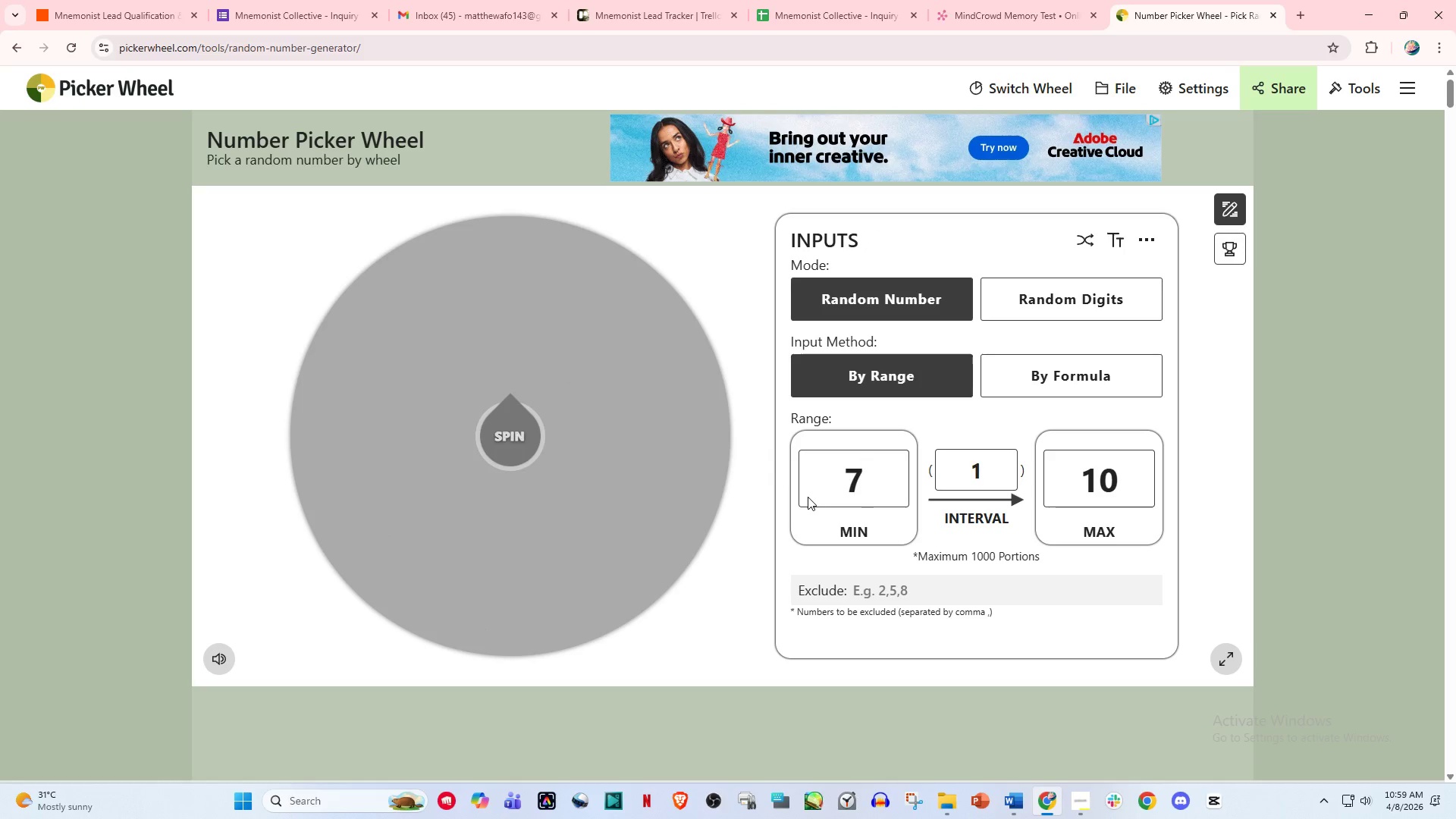 
key(Backspace)
 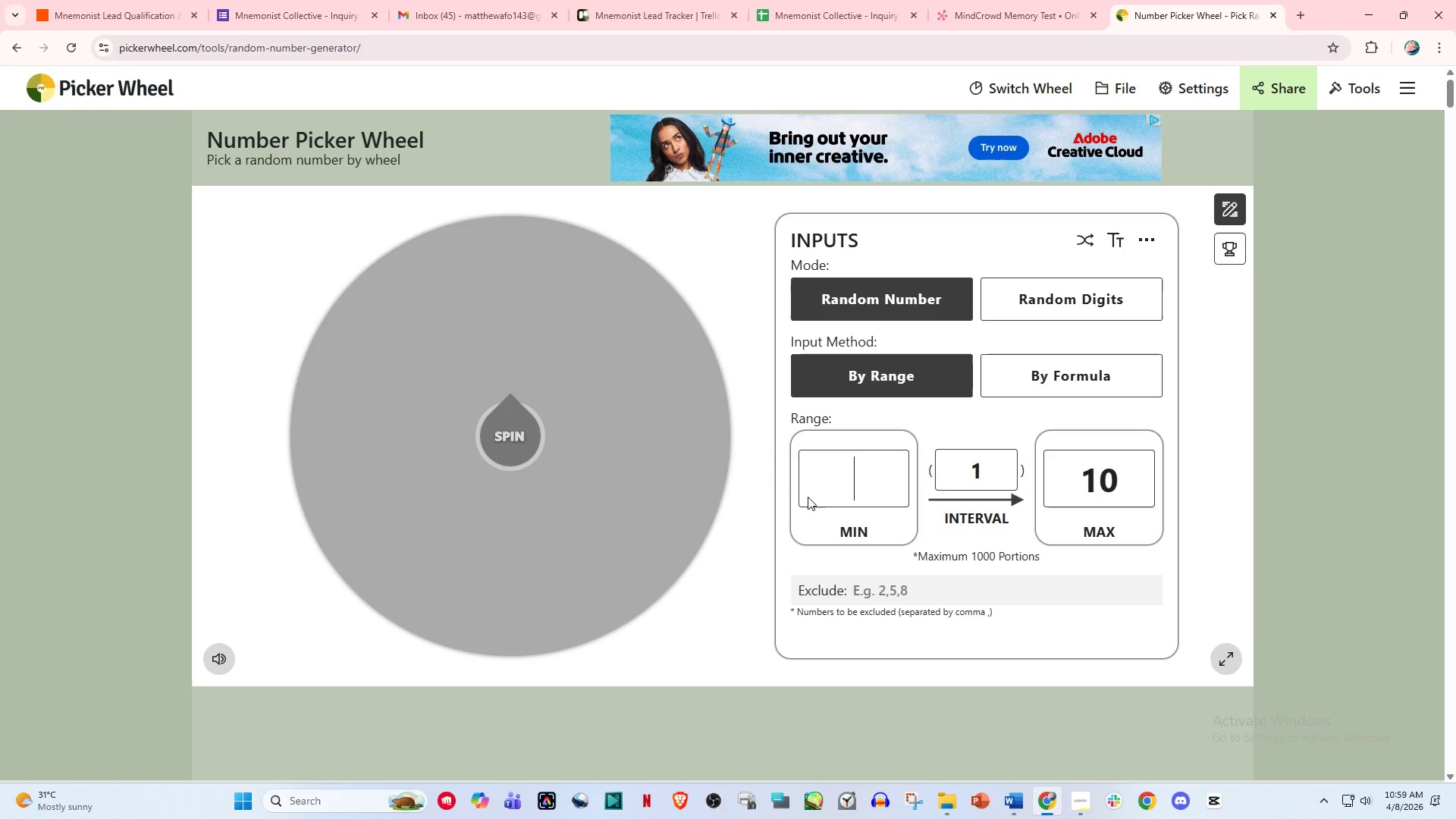 
key(Numpad6)
 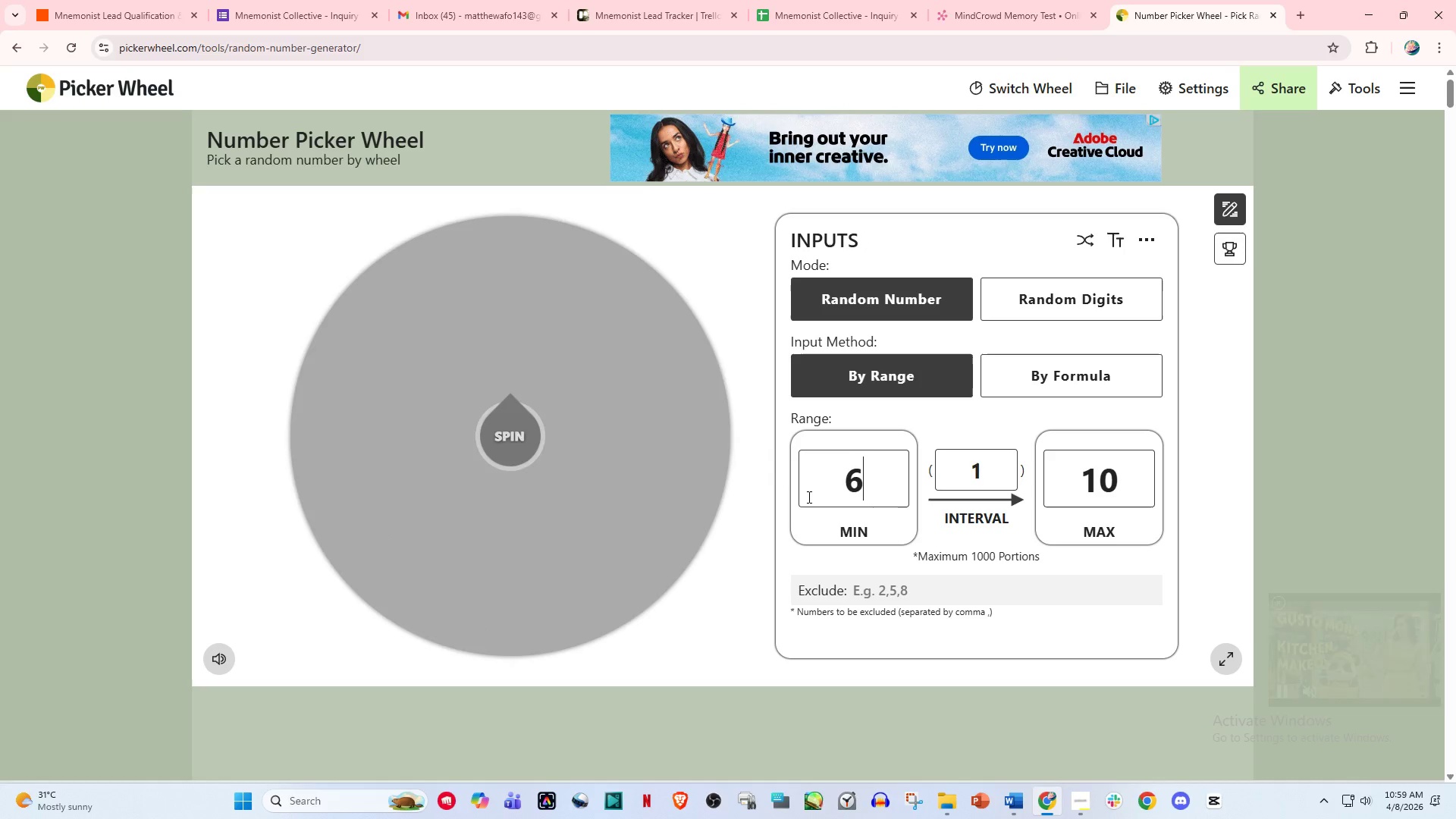 
key(Numpad5)
 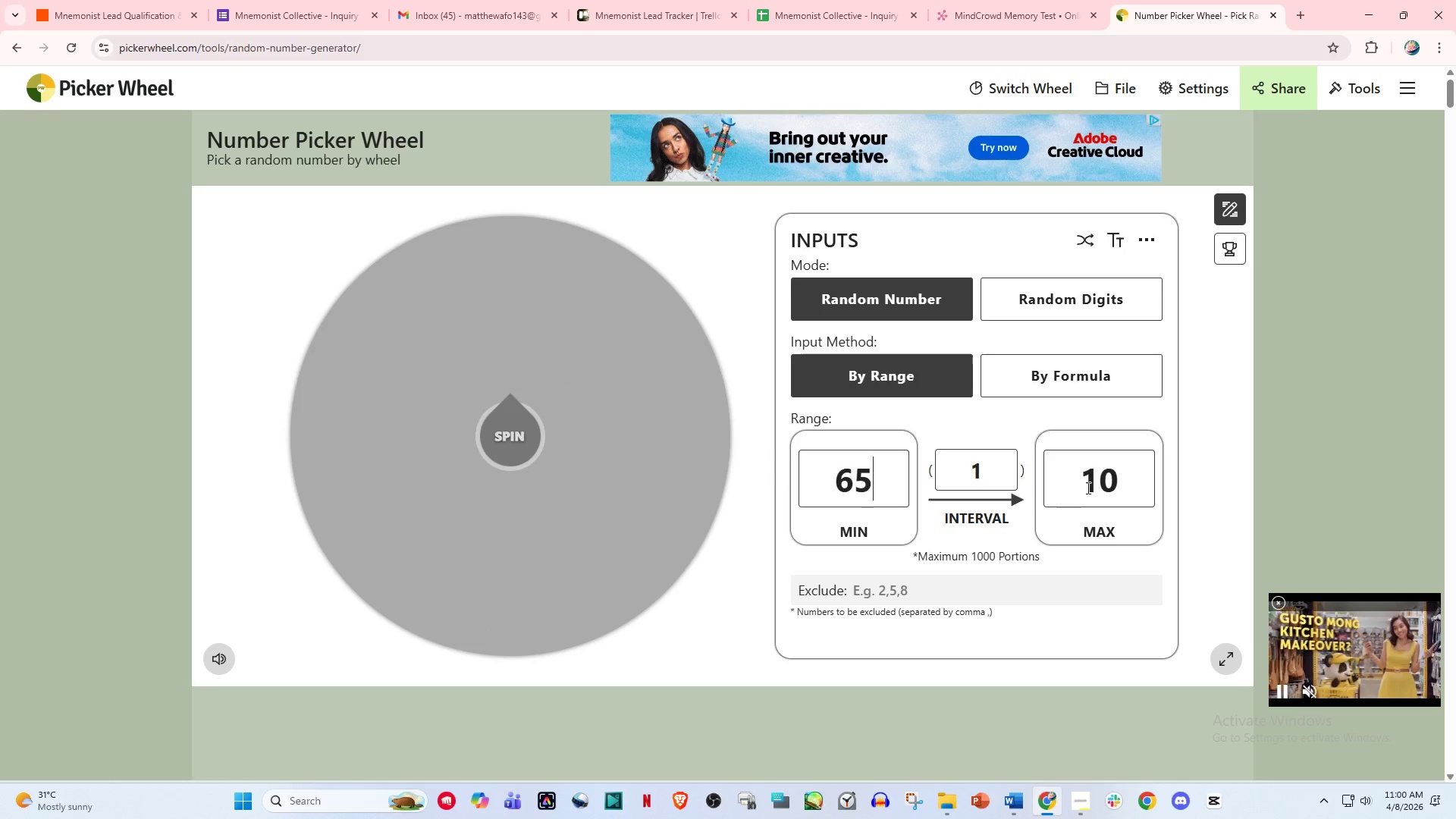 
left_click_drag(start_coordinate=[1132, 469], to_coordinate=[1076, 479])
 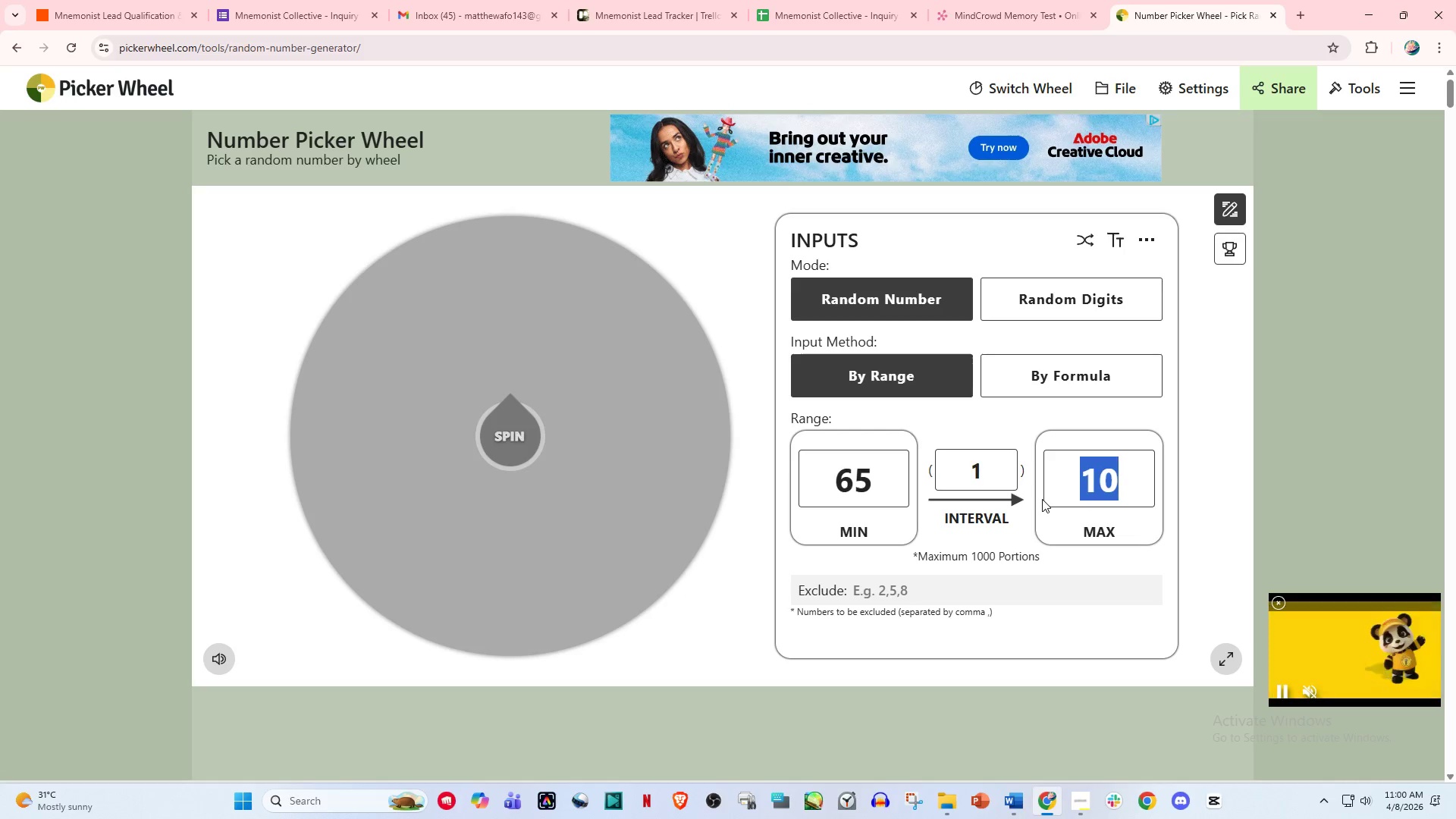 
key(Numpad9)
 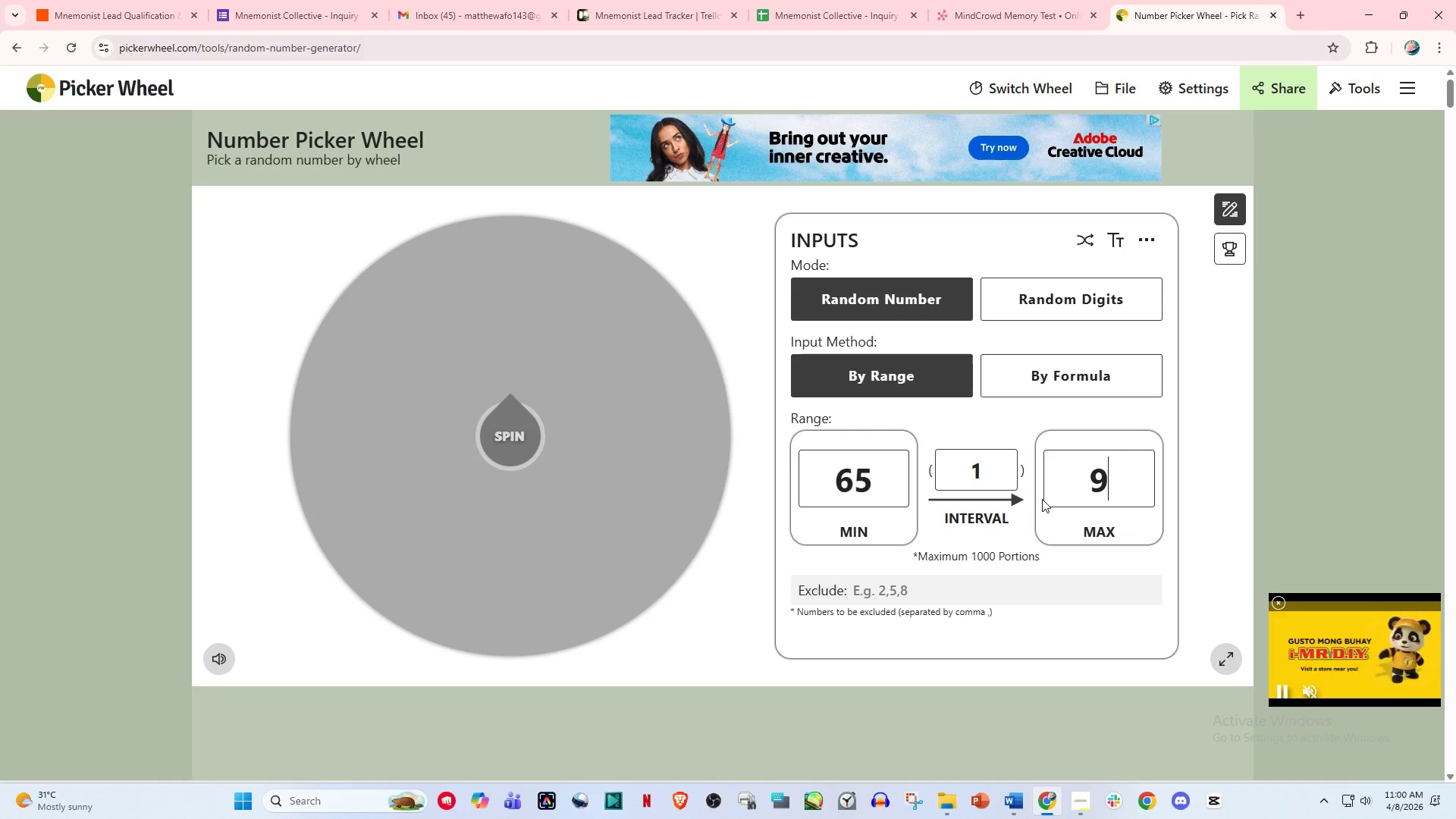 
key(Numpad5)
 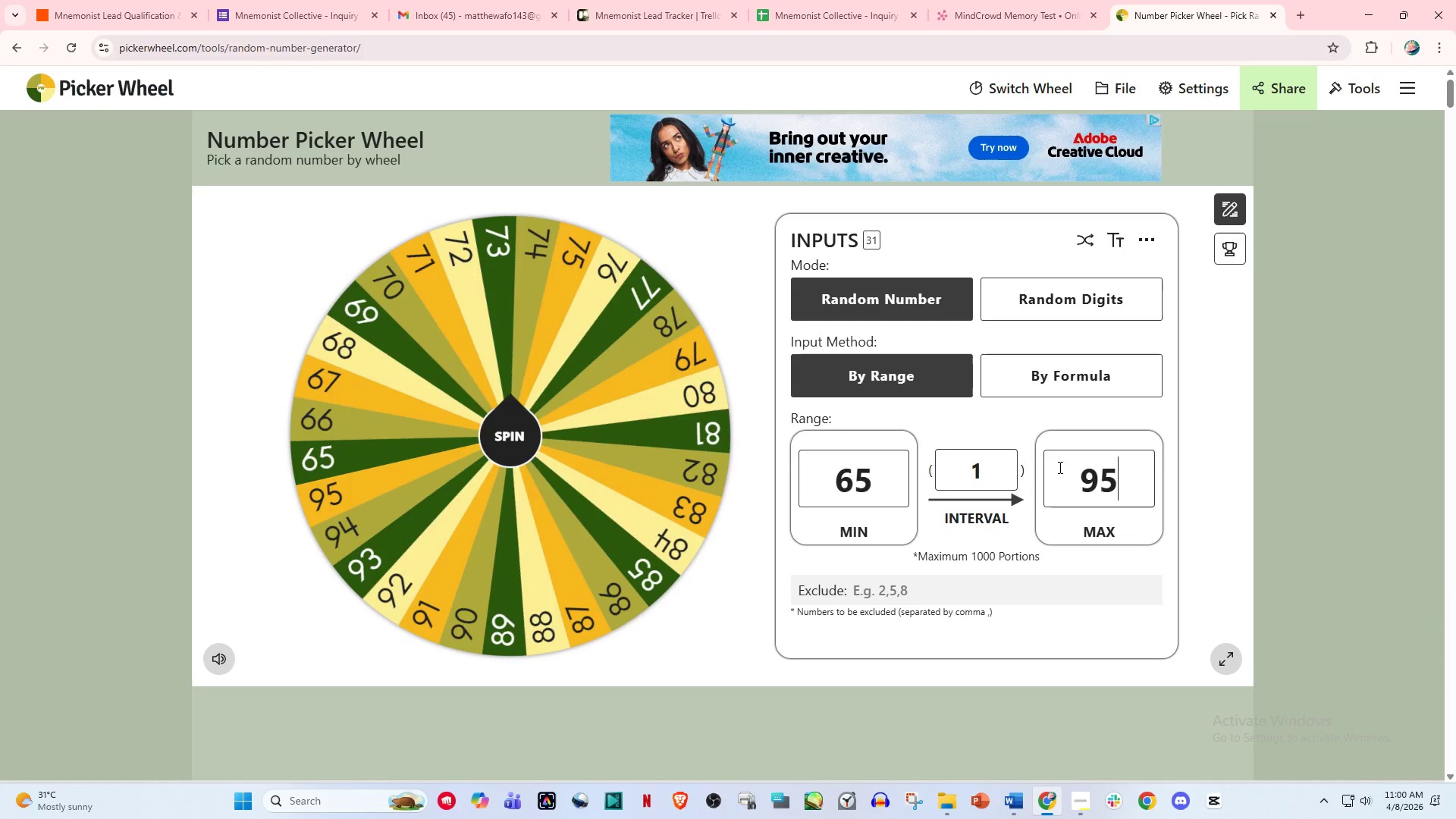 
left_click([1202, 406])
 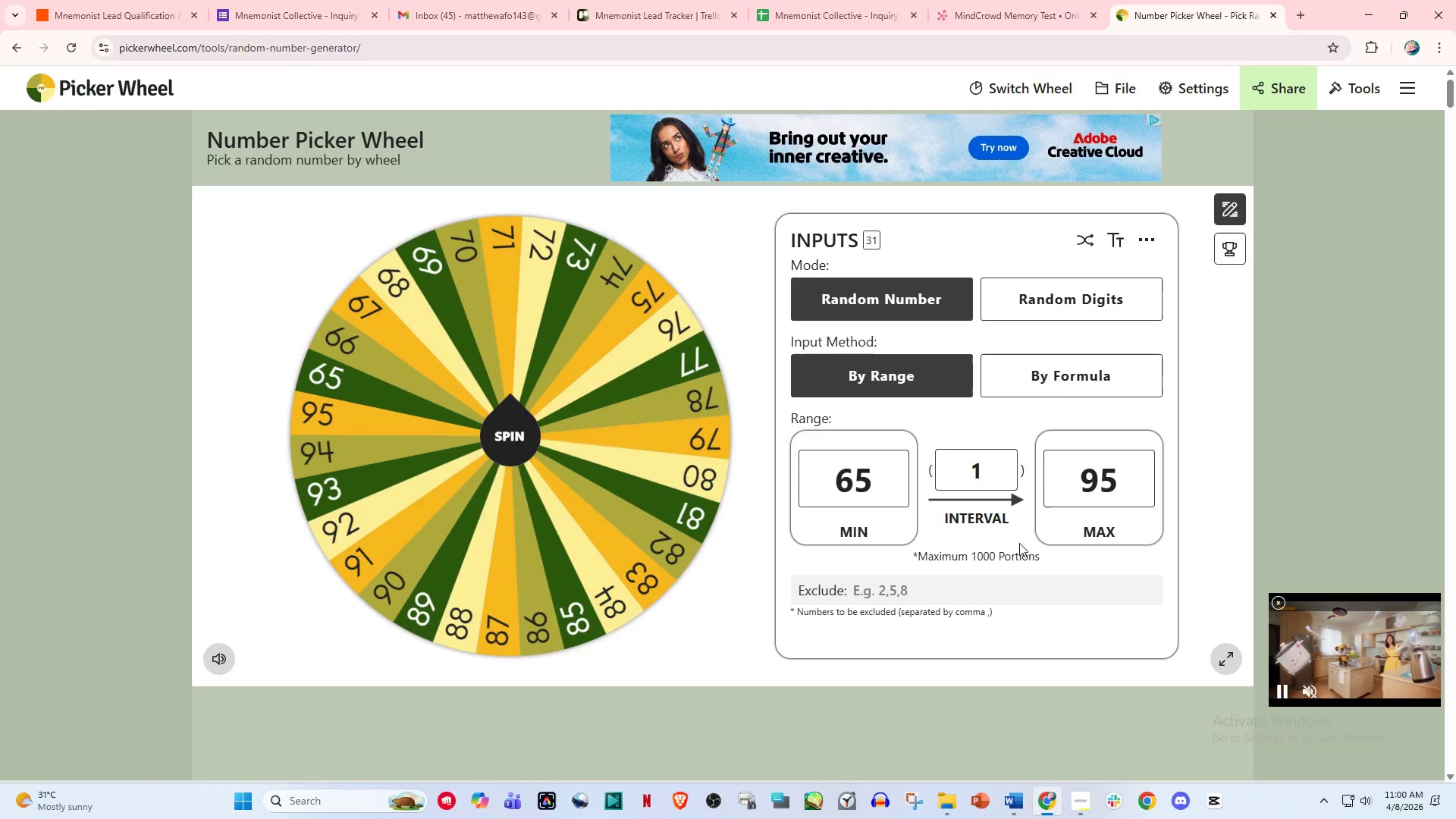 
wait(6.01)
 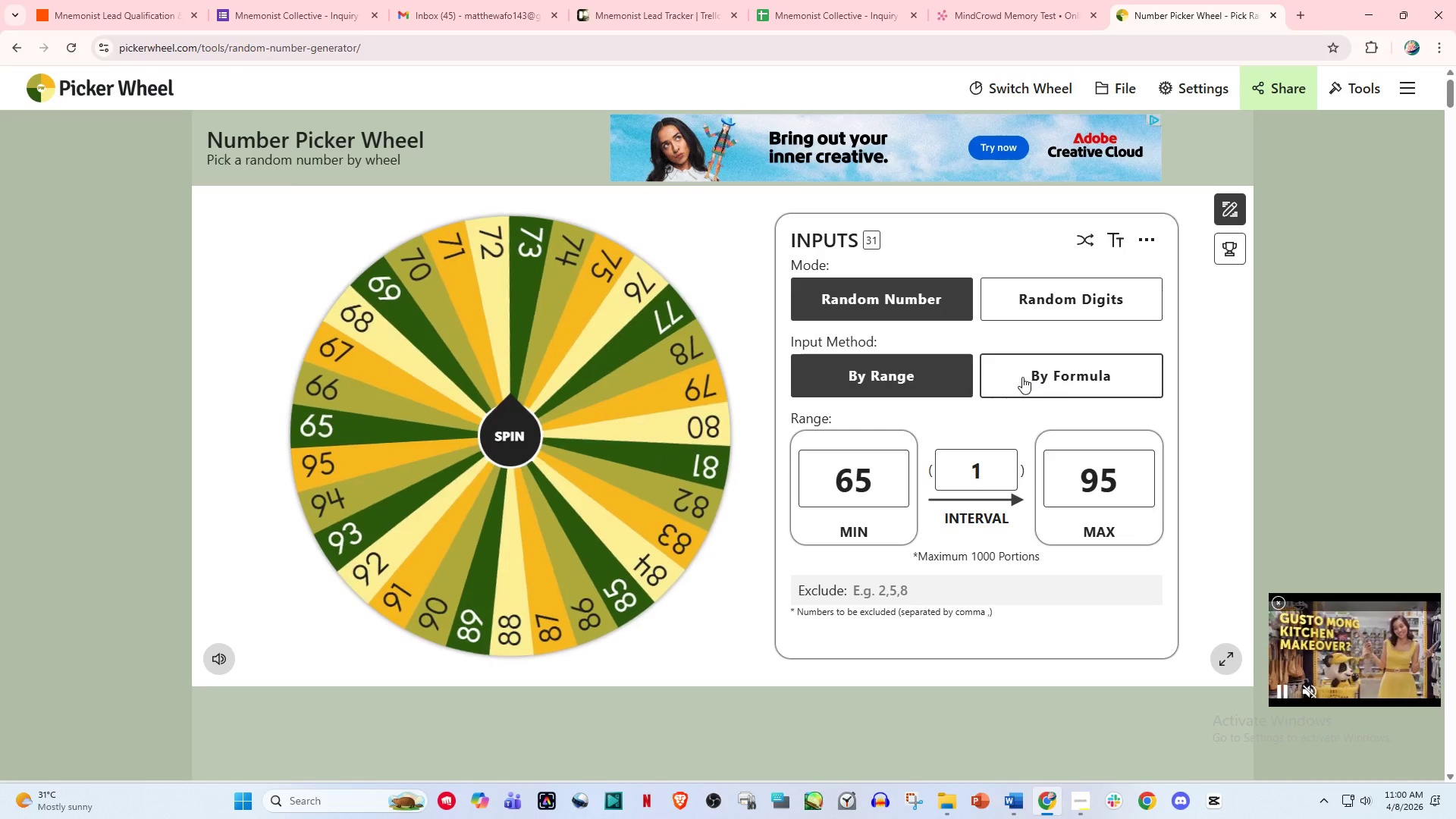 
left_click([507, 444])
 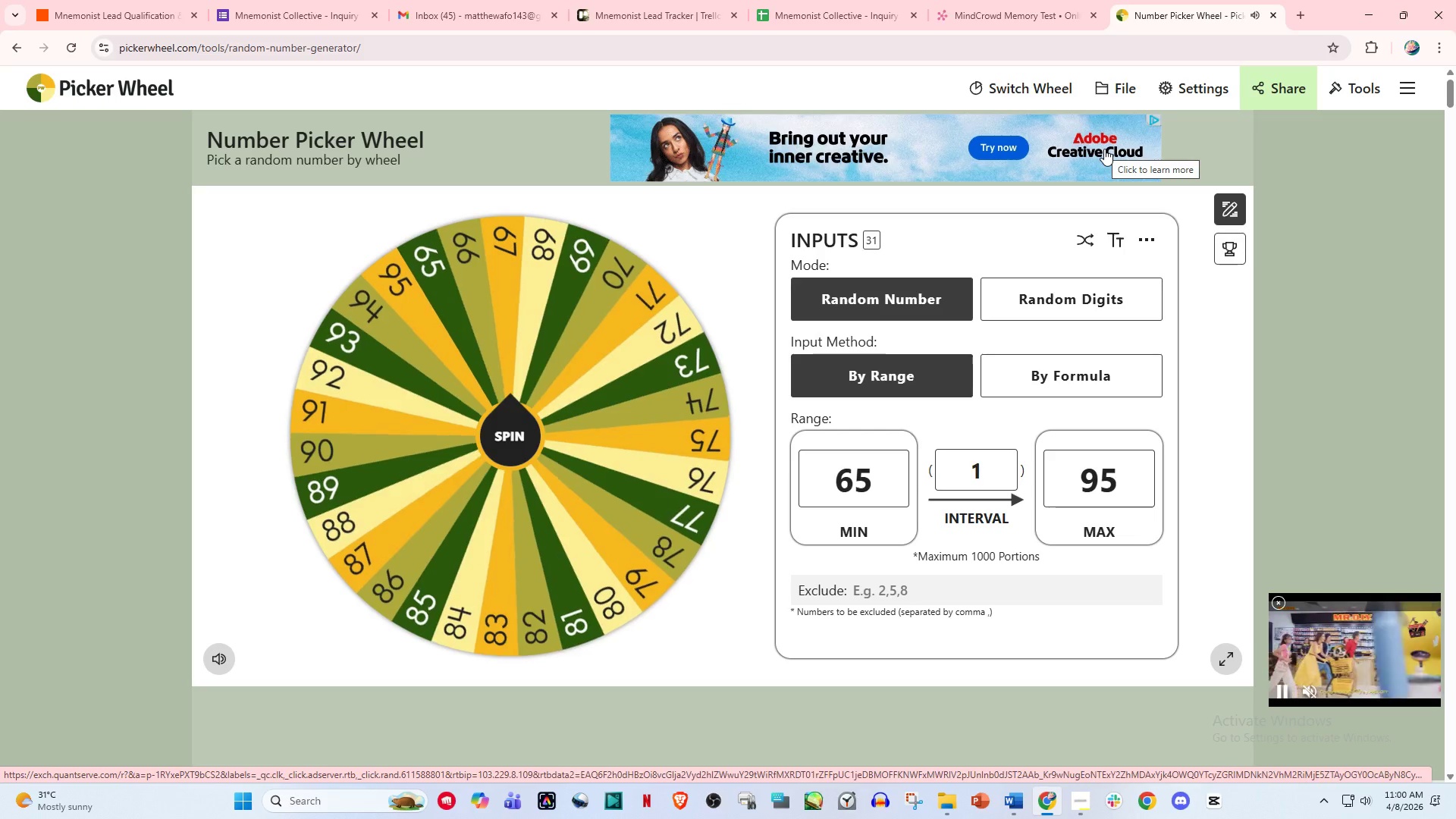 
wait(13.0)
 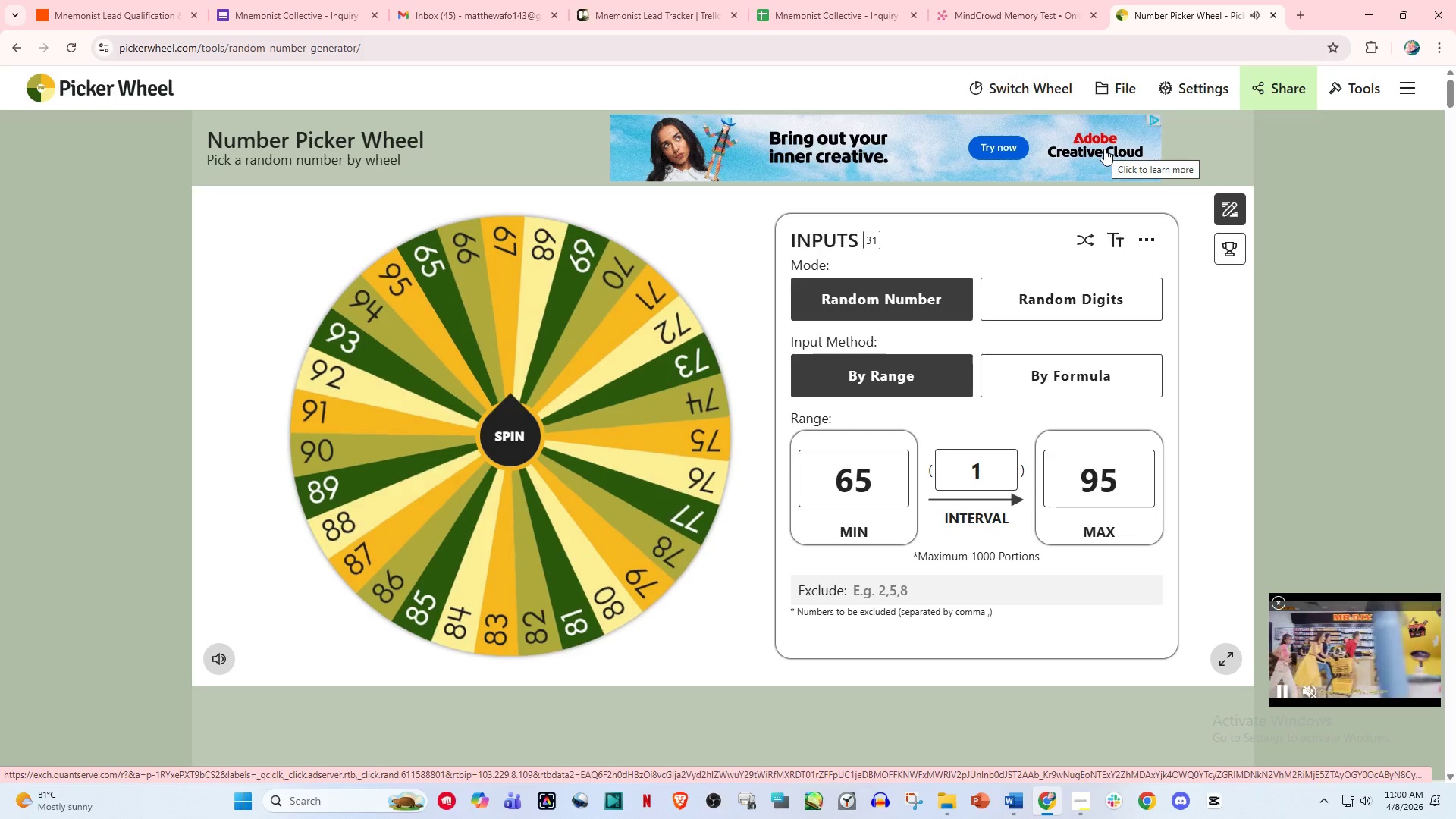 
left_click([738, 516])
 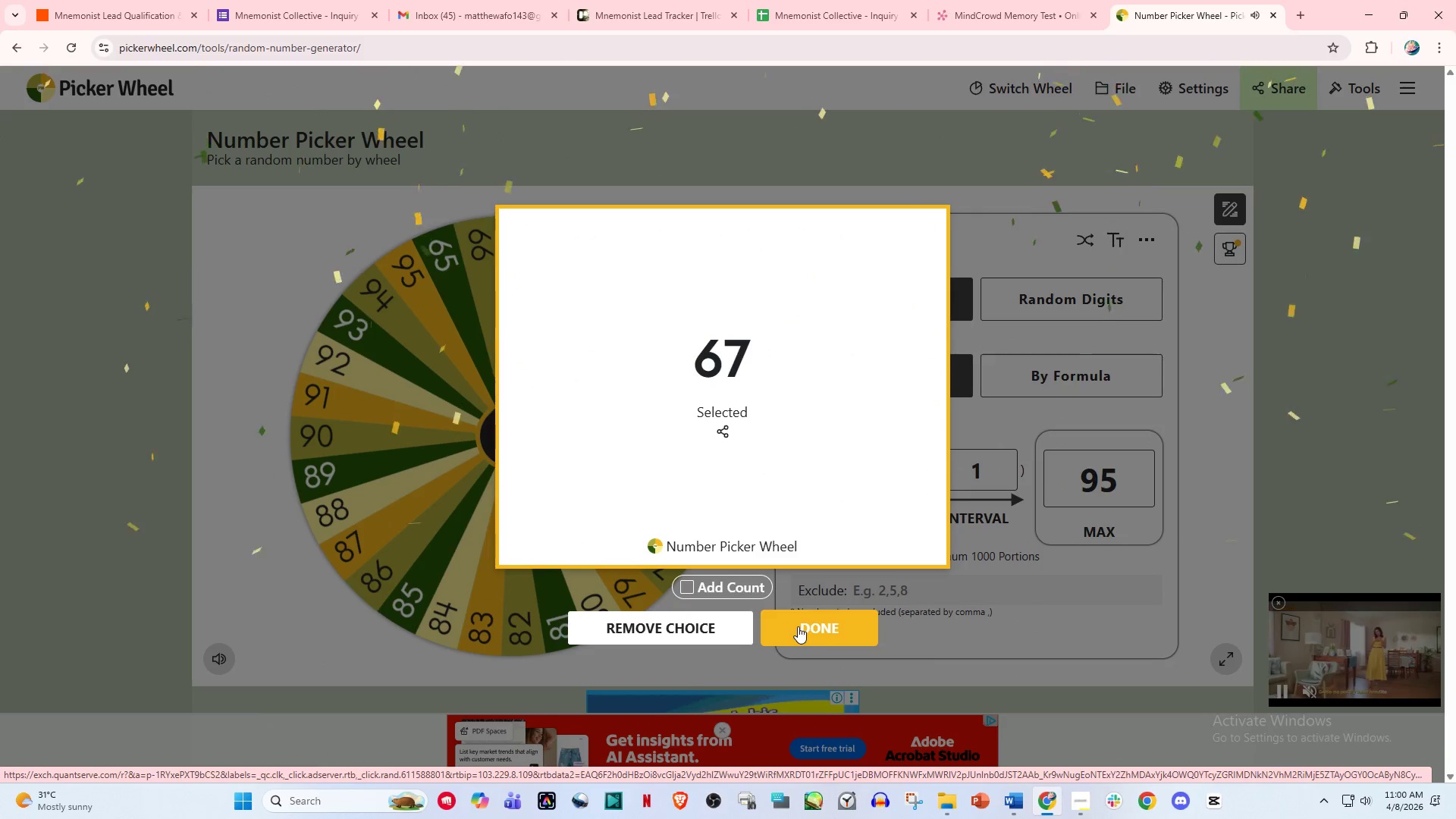 
left_click([798, 626])
 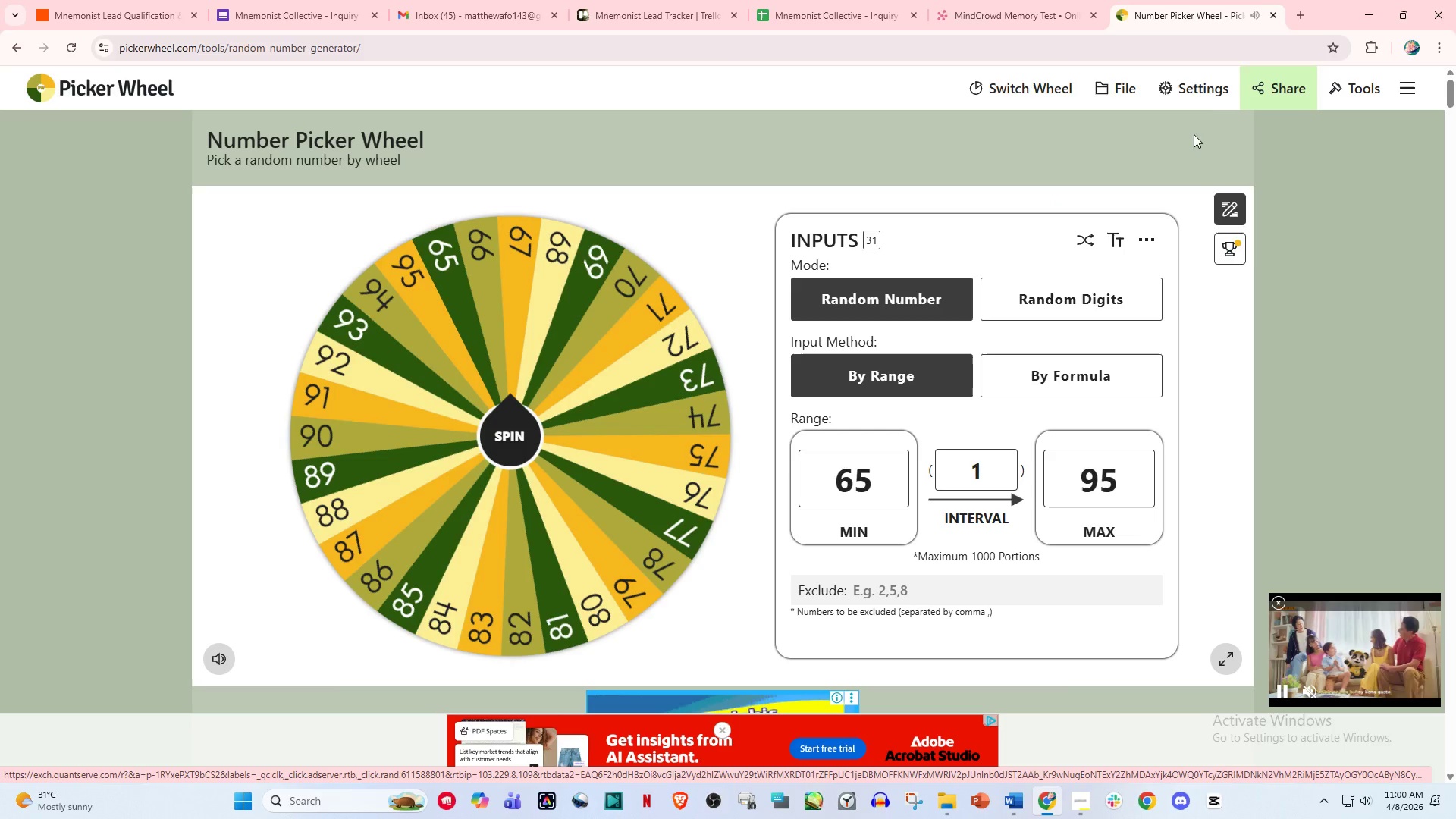 
left_click([1199, 85])
 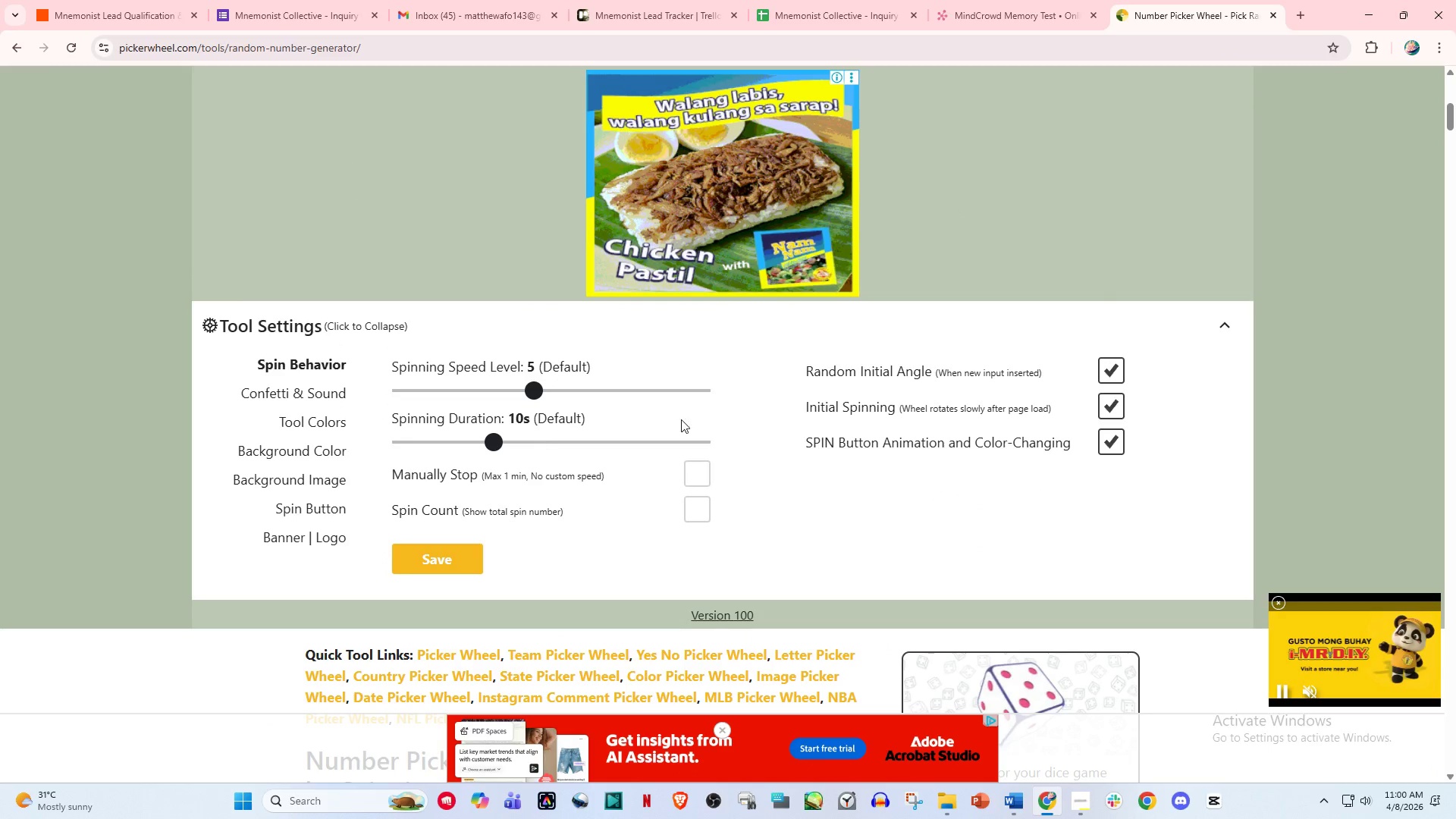 
scroll: coordinate [895, 447], scroll_direction: down, amount: 2.0
 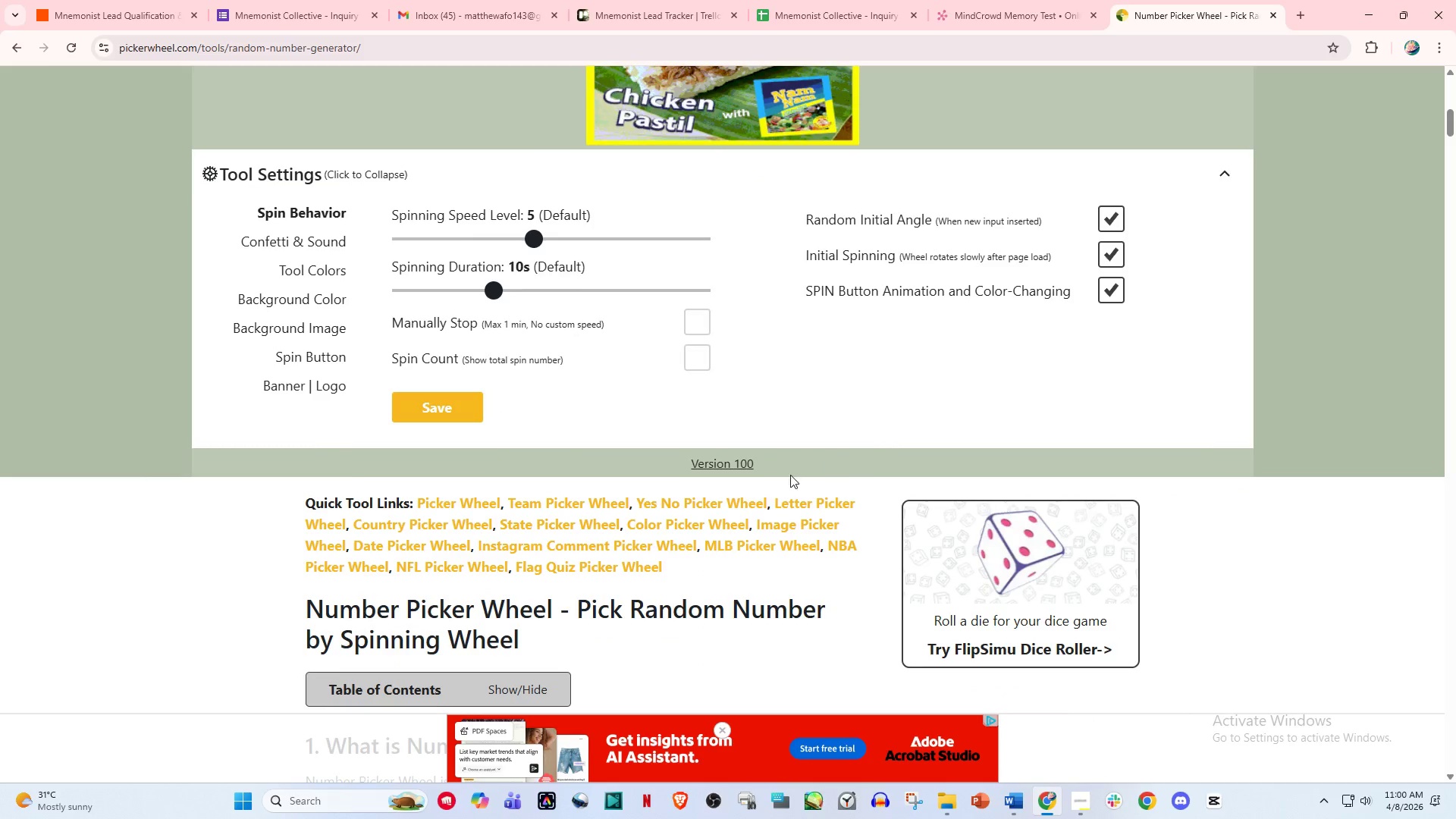 
scroll: coordinate [1061, 232], scroll_direction: up, amount: 14.0
 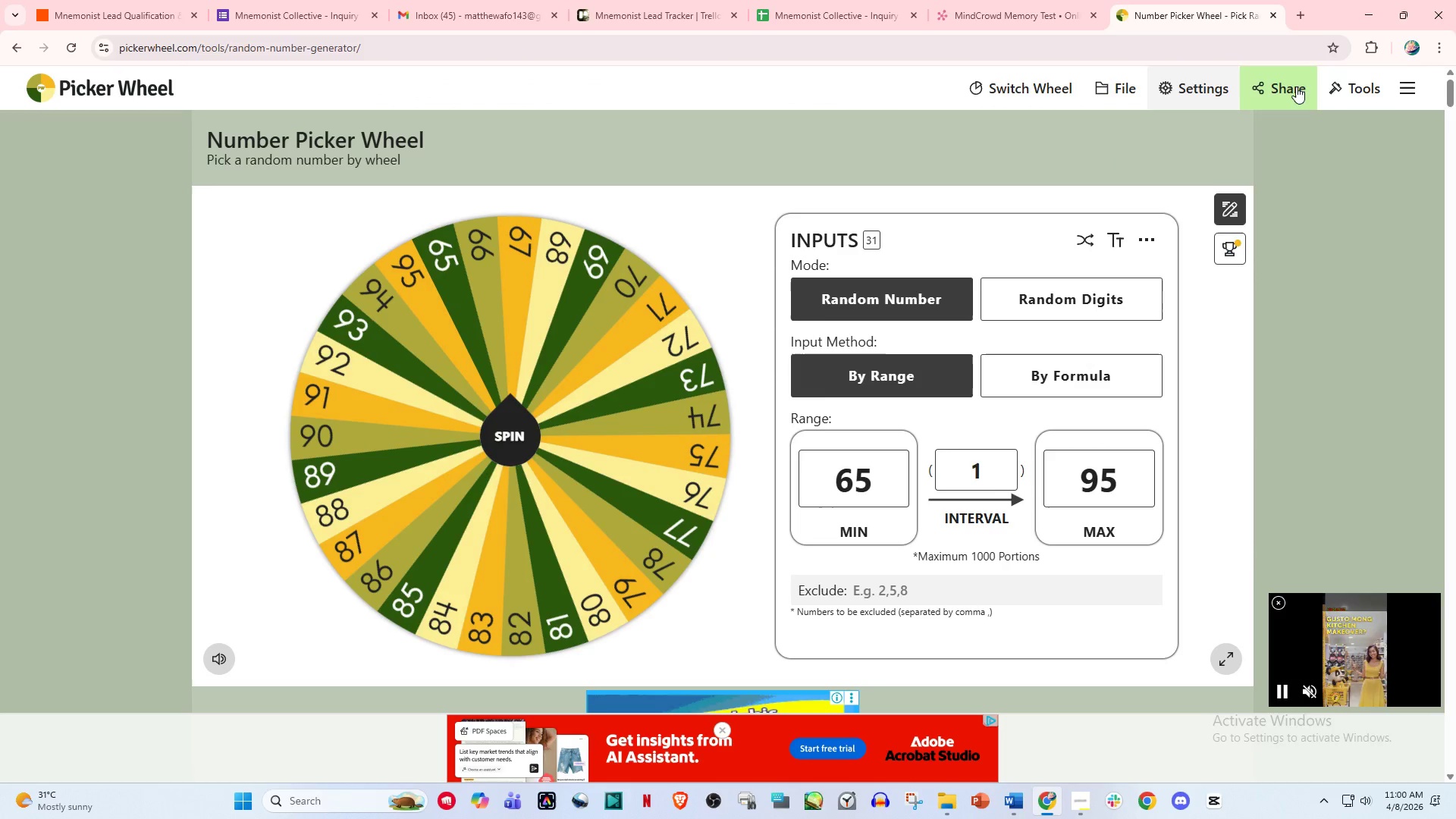 
left_click([1295, 85])
 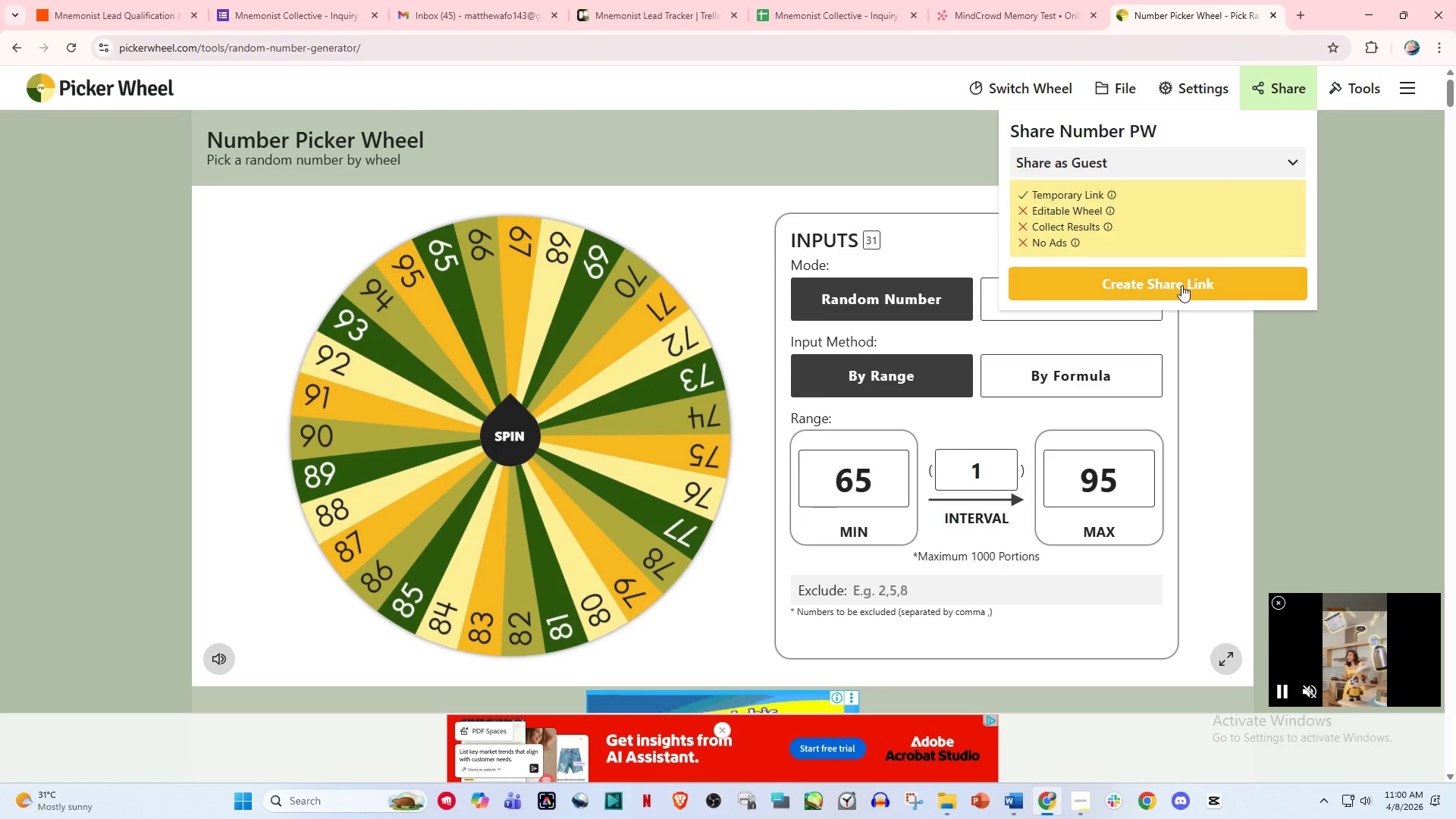 
left_click([1181, 285])
 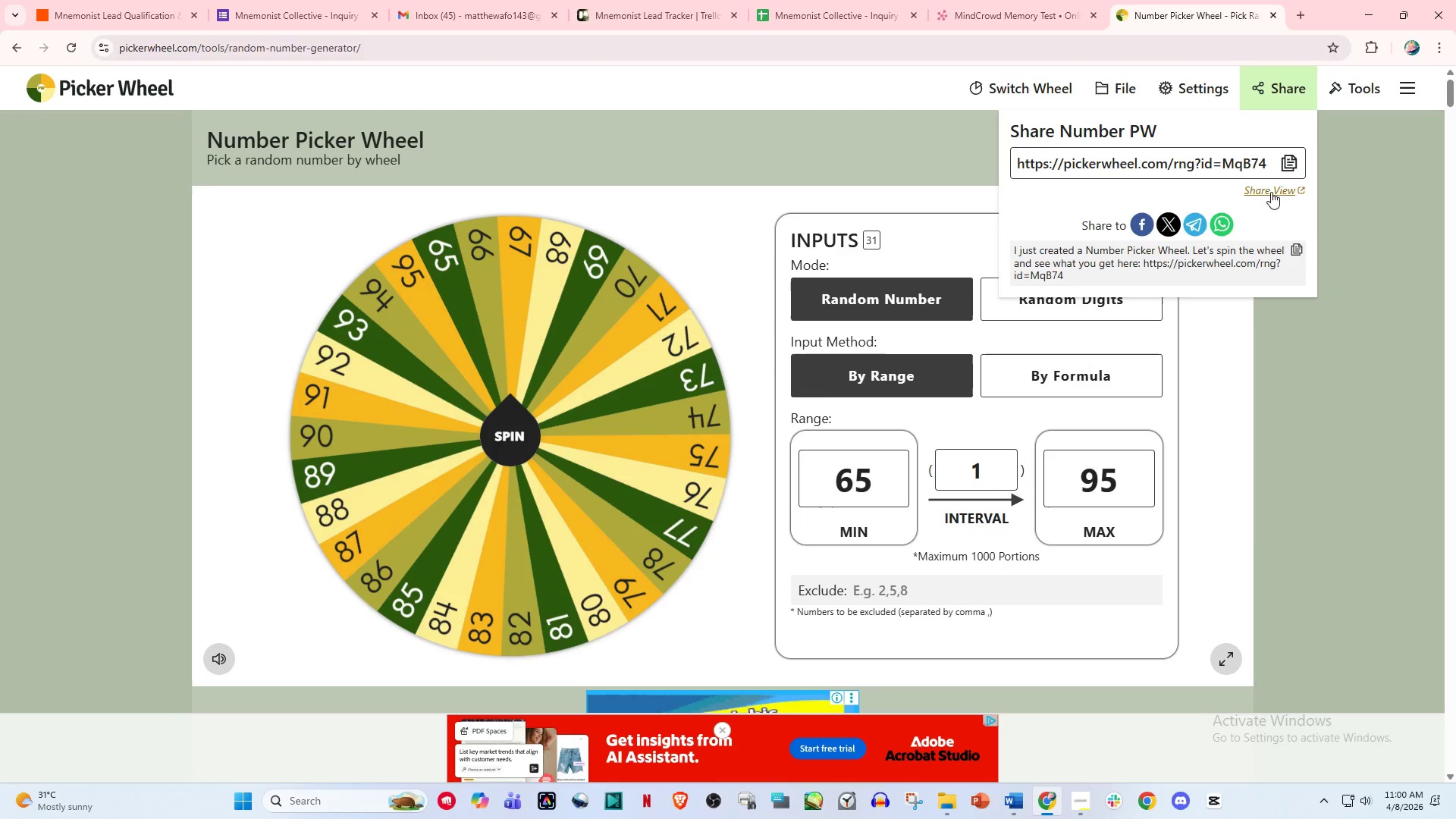 
left_click([1418, 78])
 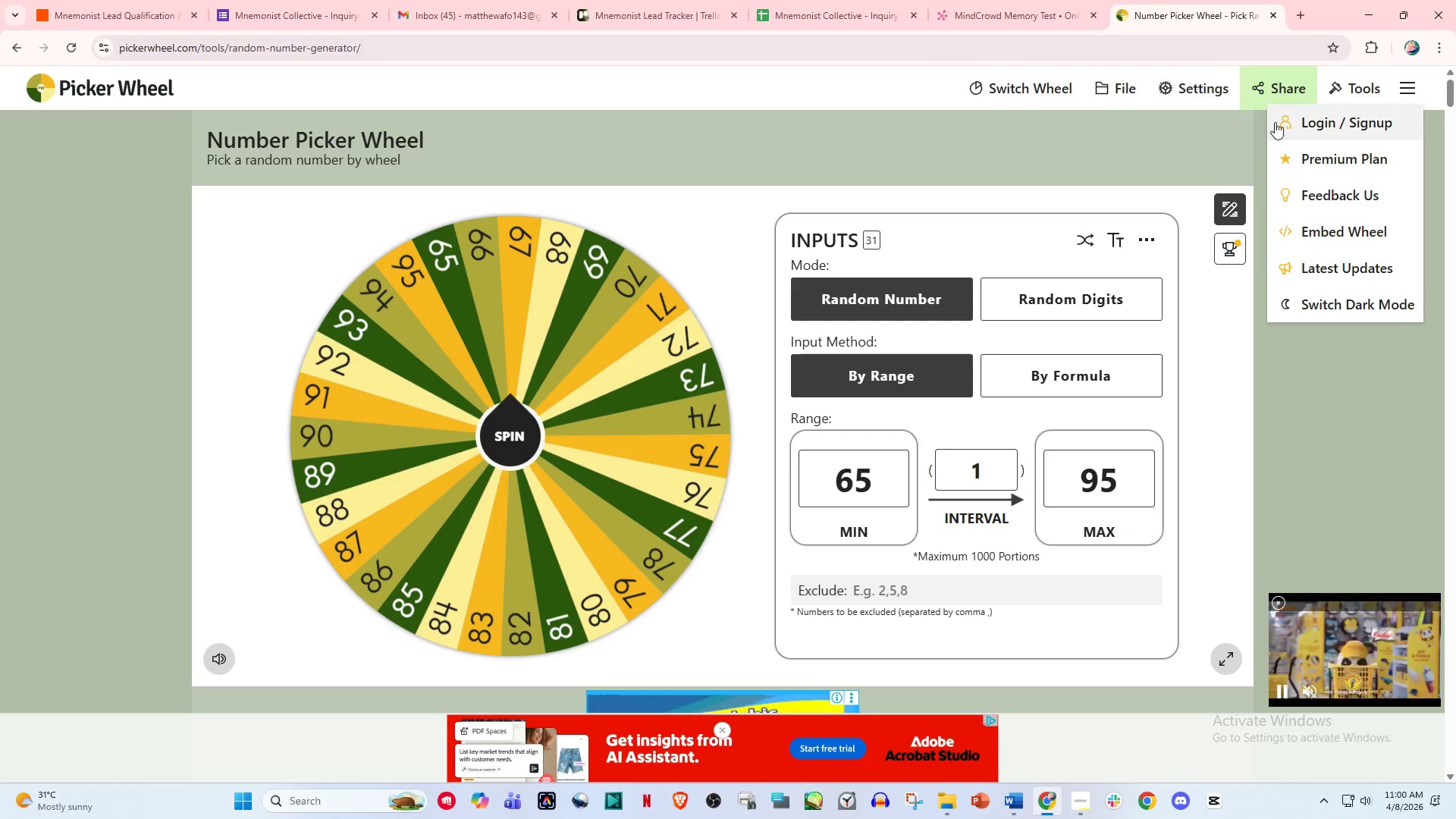 
left_click([1407, 93])
 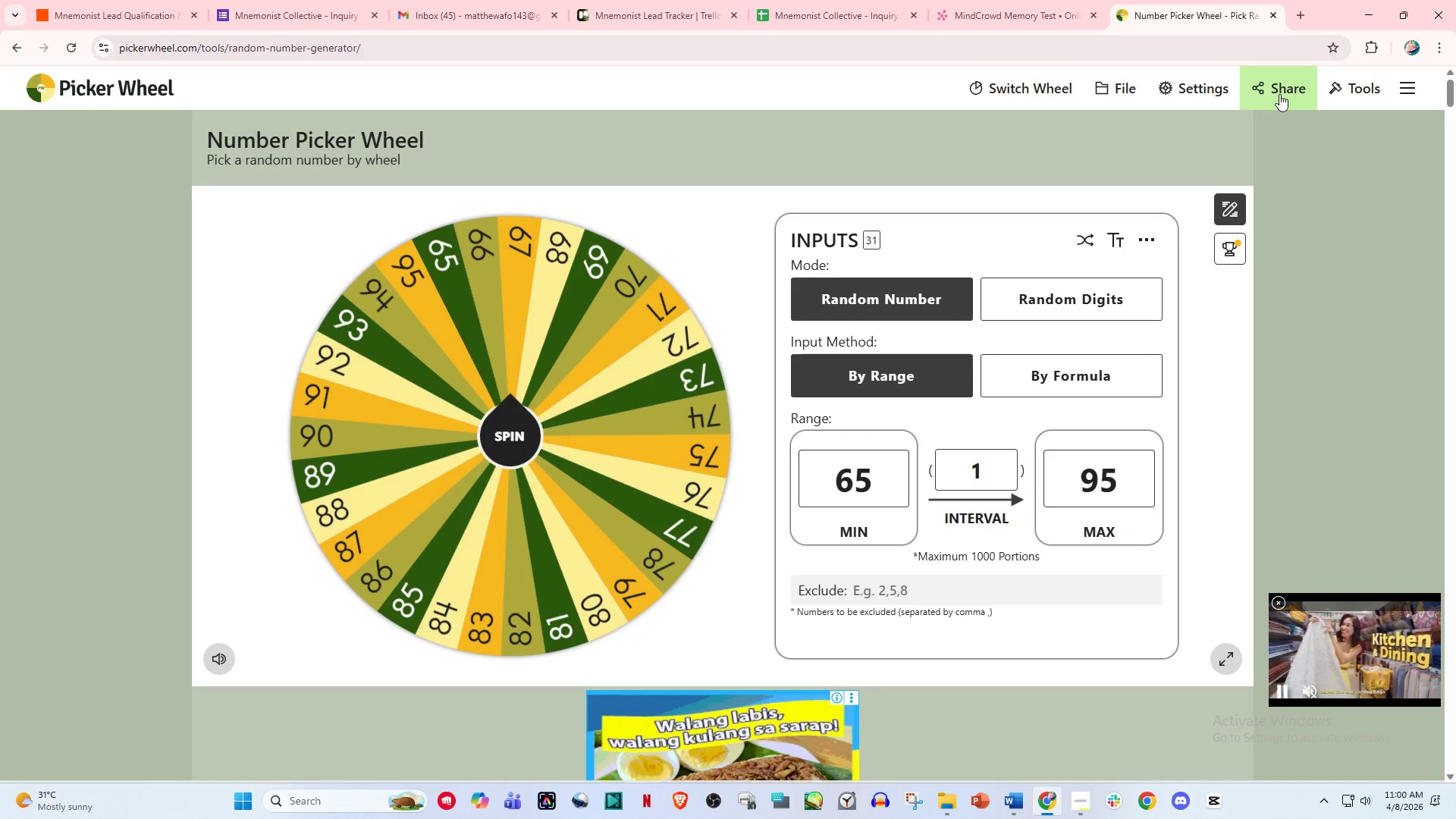 
wait(6.09)
 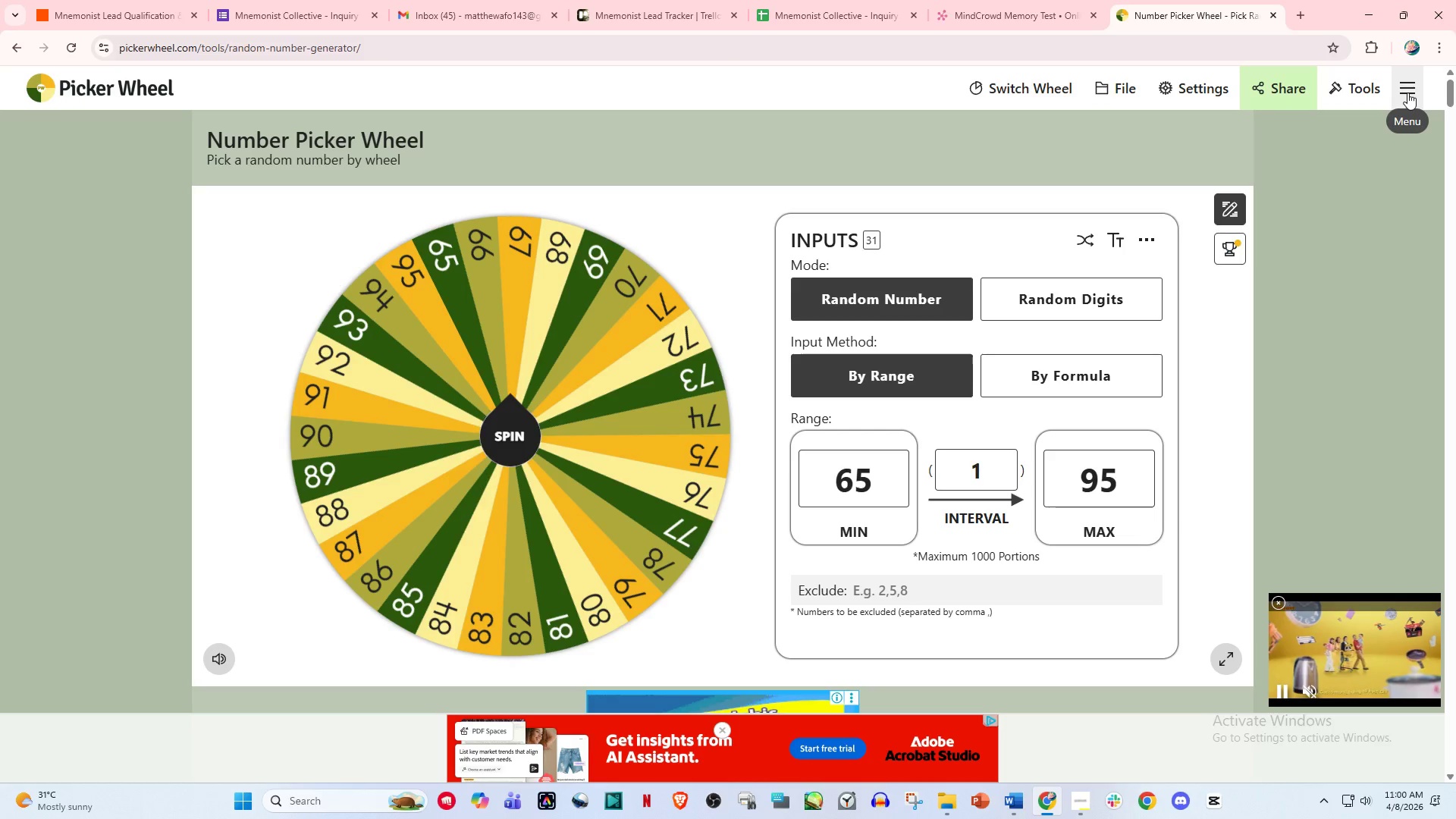 
left_click([1279, 94])
 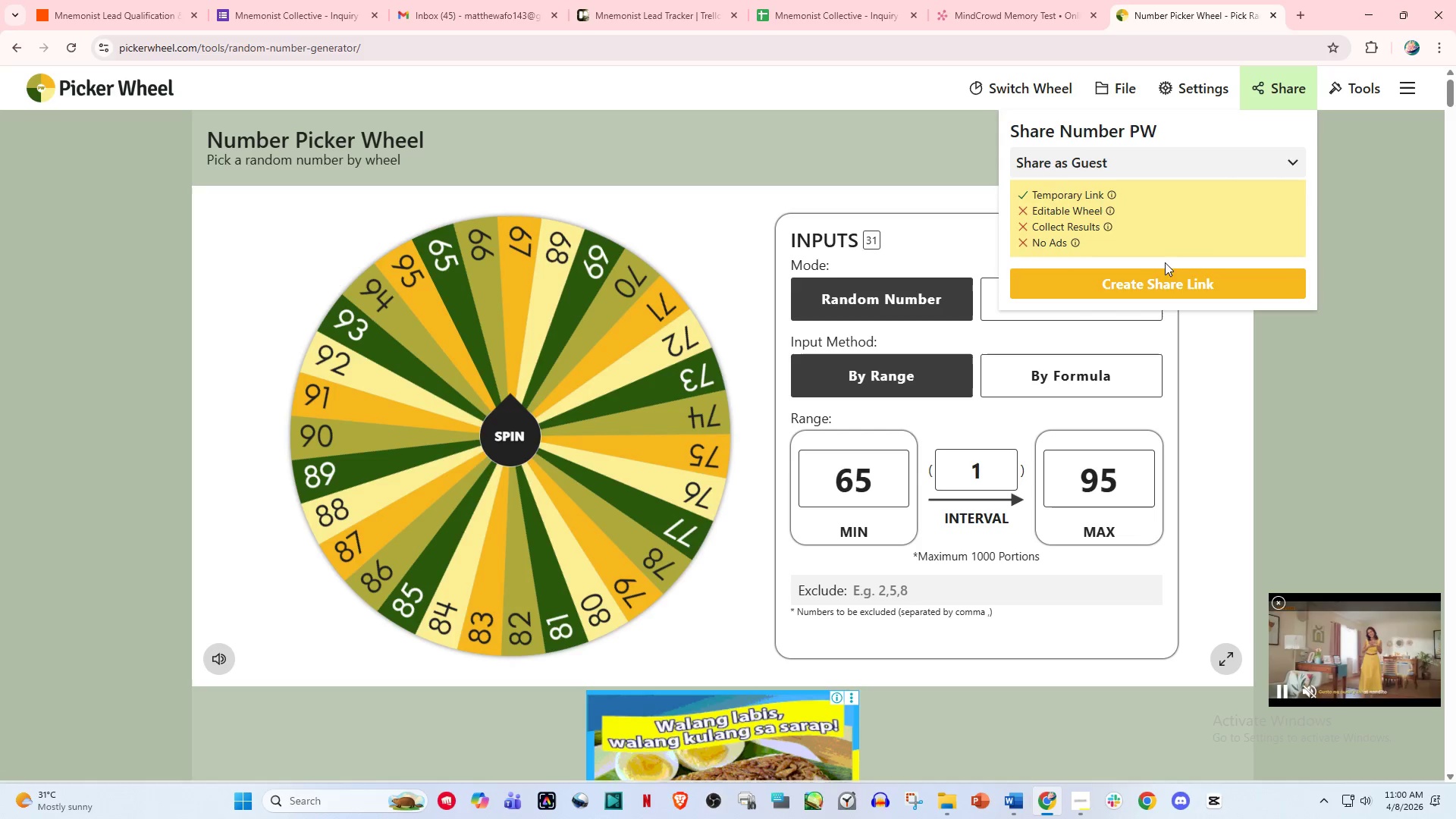 
left_click([1160, 290])
 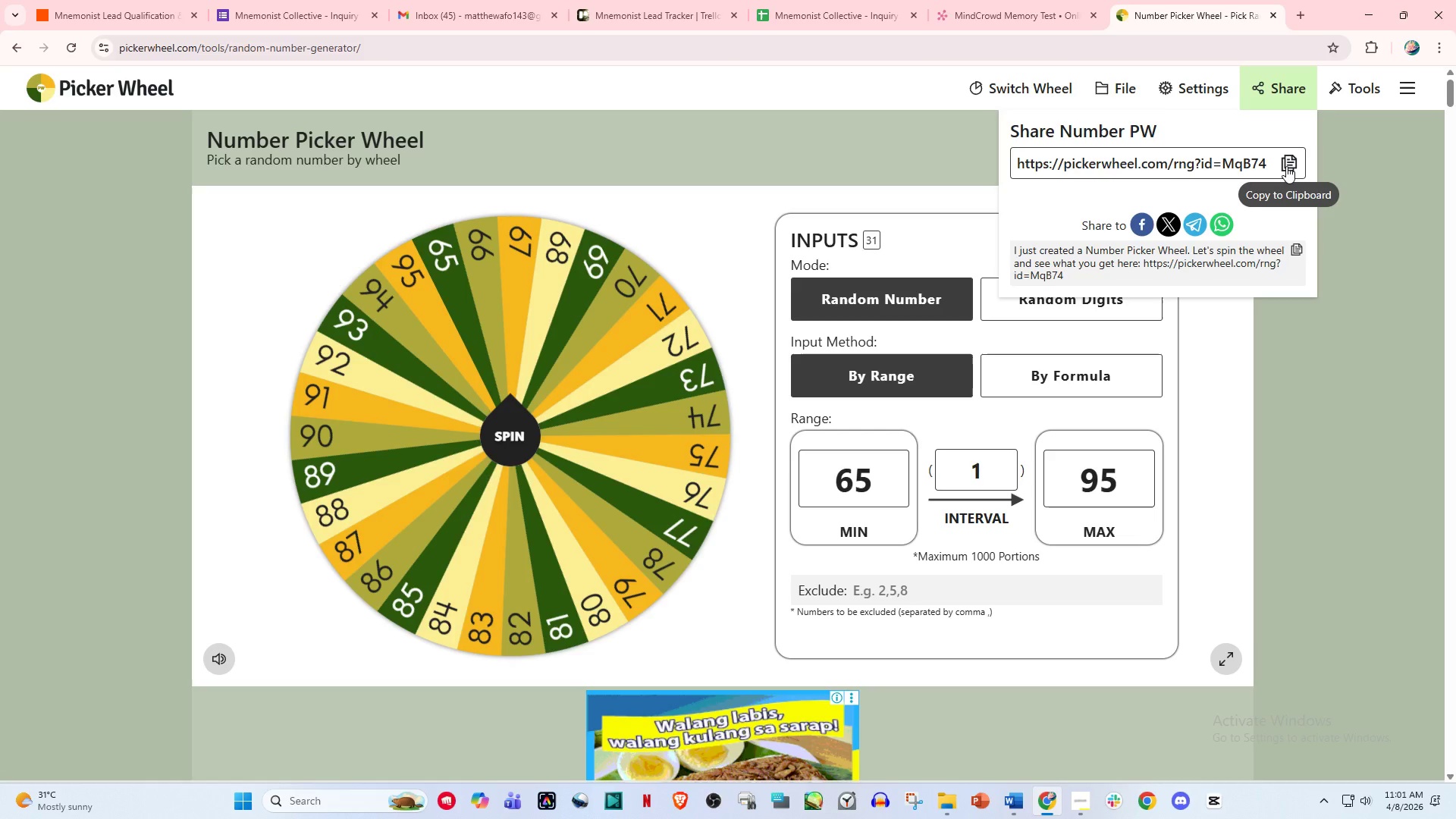 
wait(13.14)
 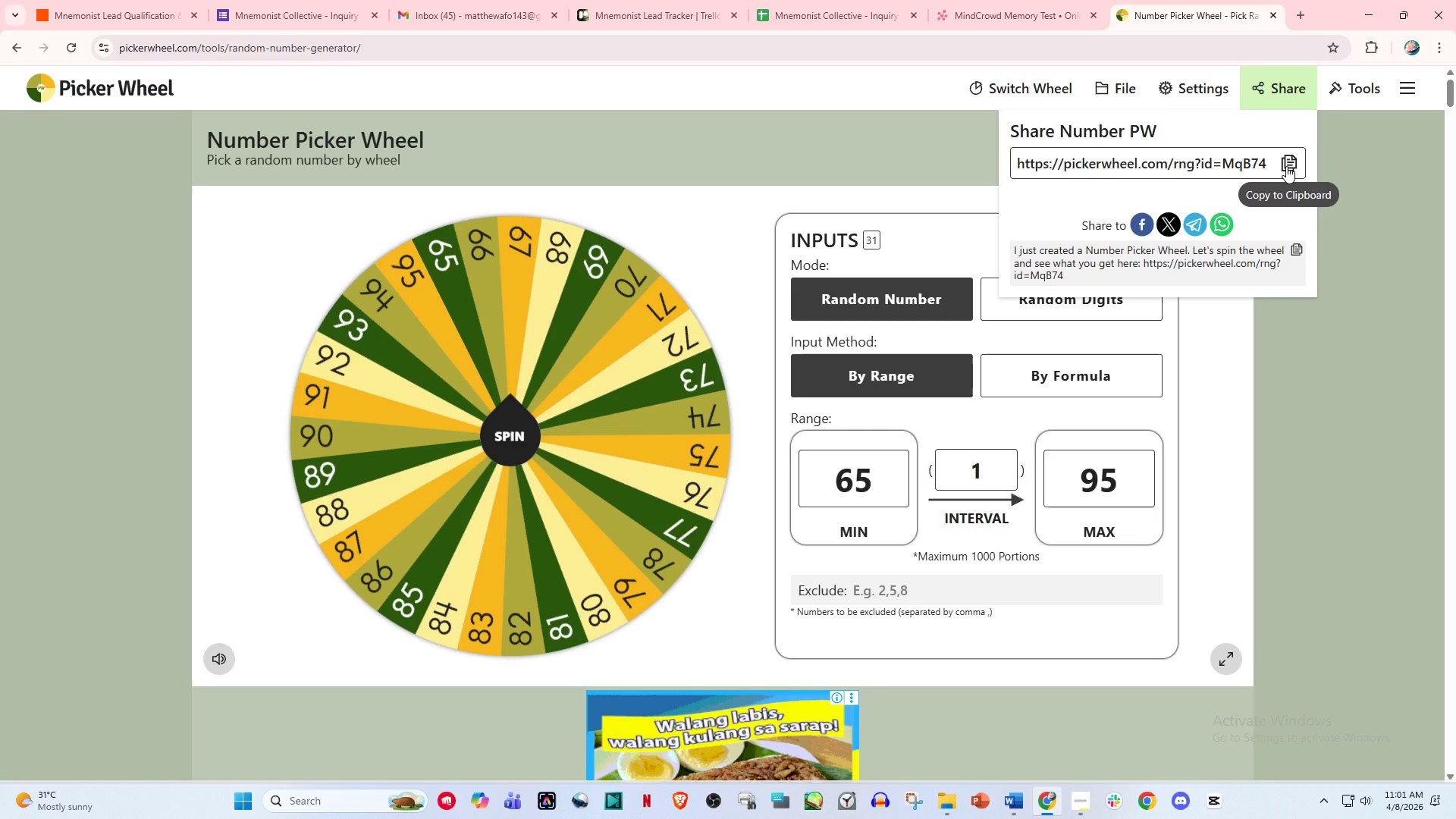 
double_click([71, 0])
 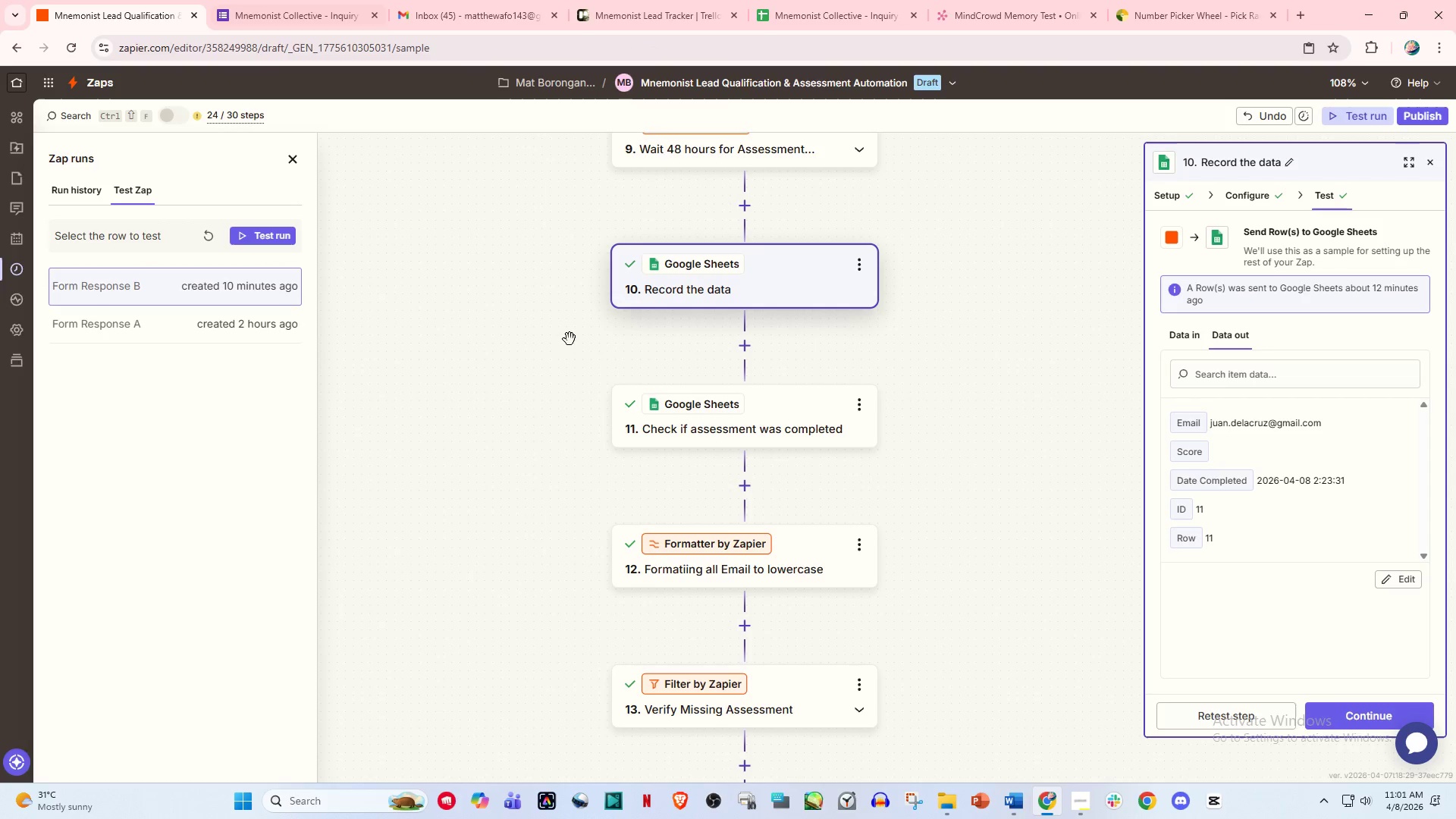 
scroll: coordinate [957, 379], scroll_direction: none, amount: 0.0
 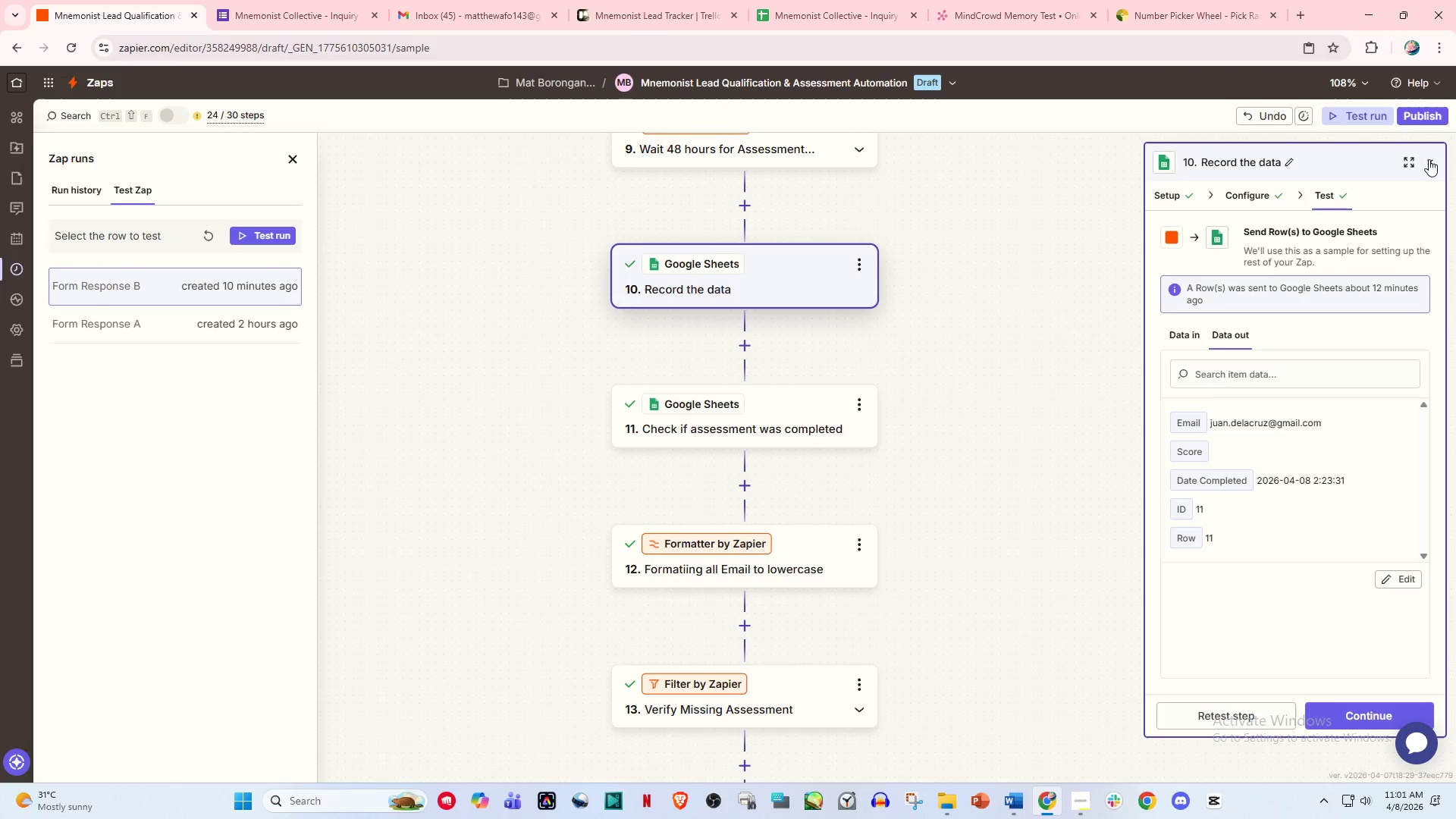 
left_click([1429, 159])
 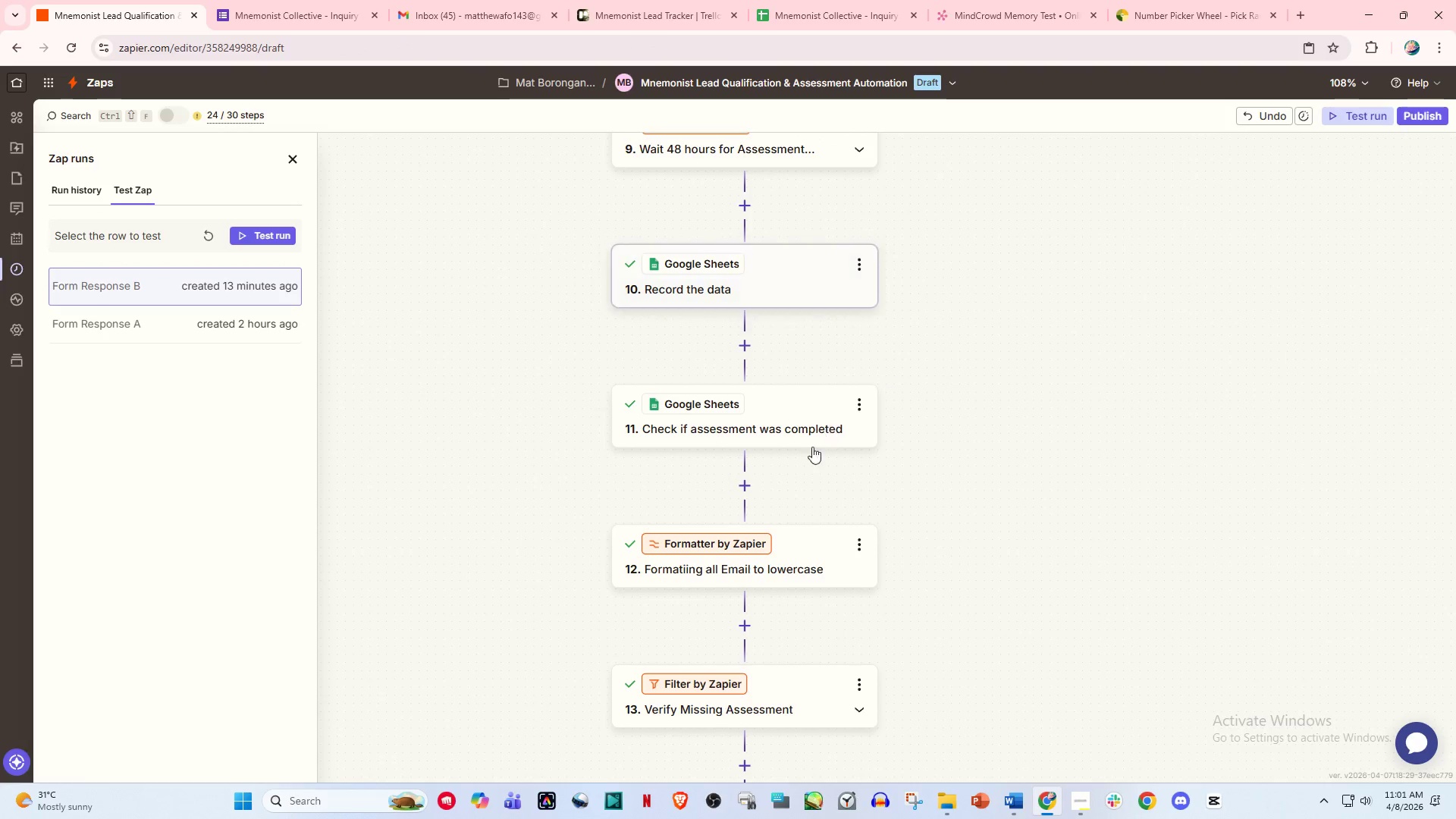 
scroll: coordinate [811, 453], scroll_direction: up, amount: 3.0
 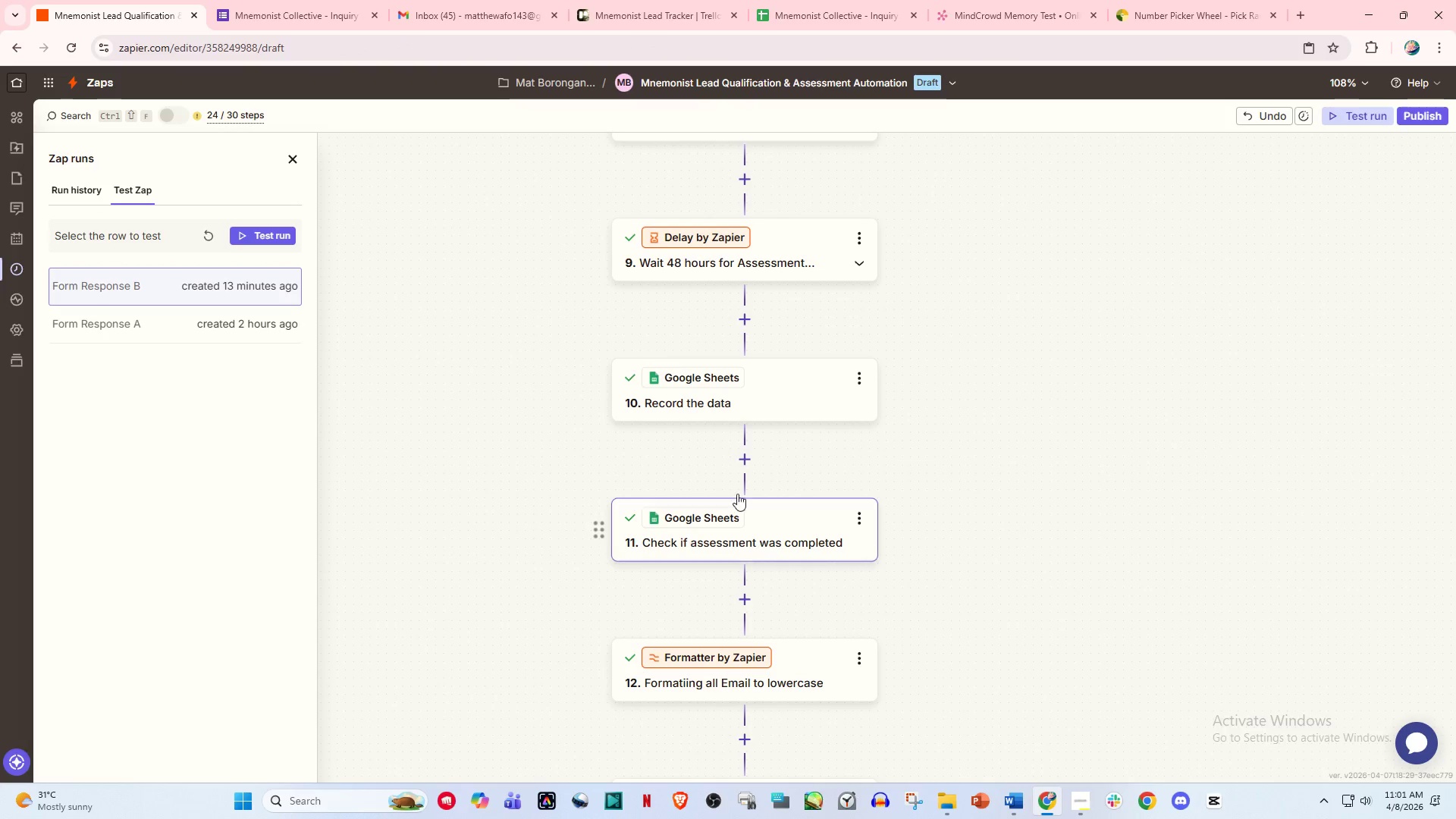 
left_click([747, 395])
 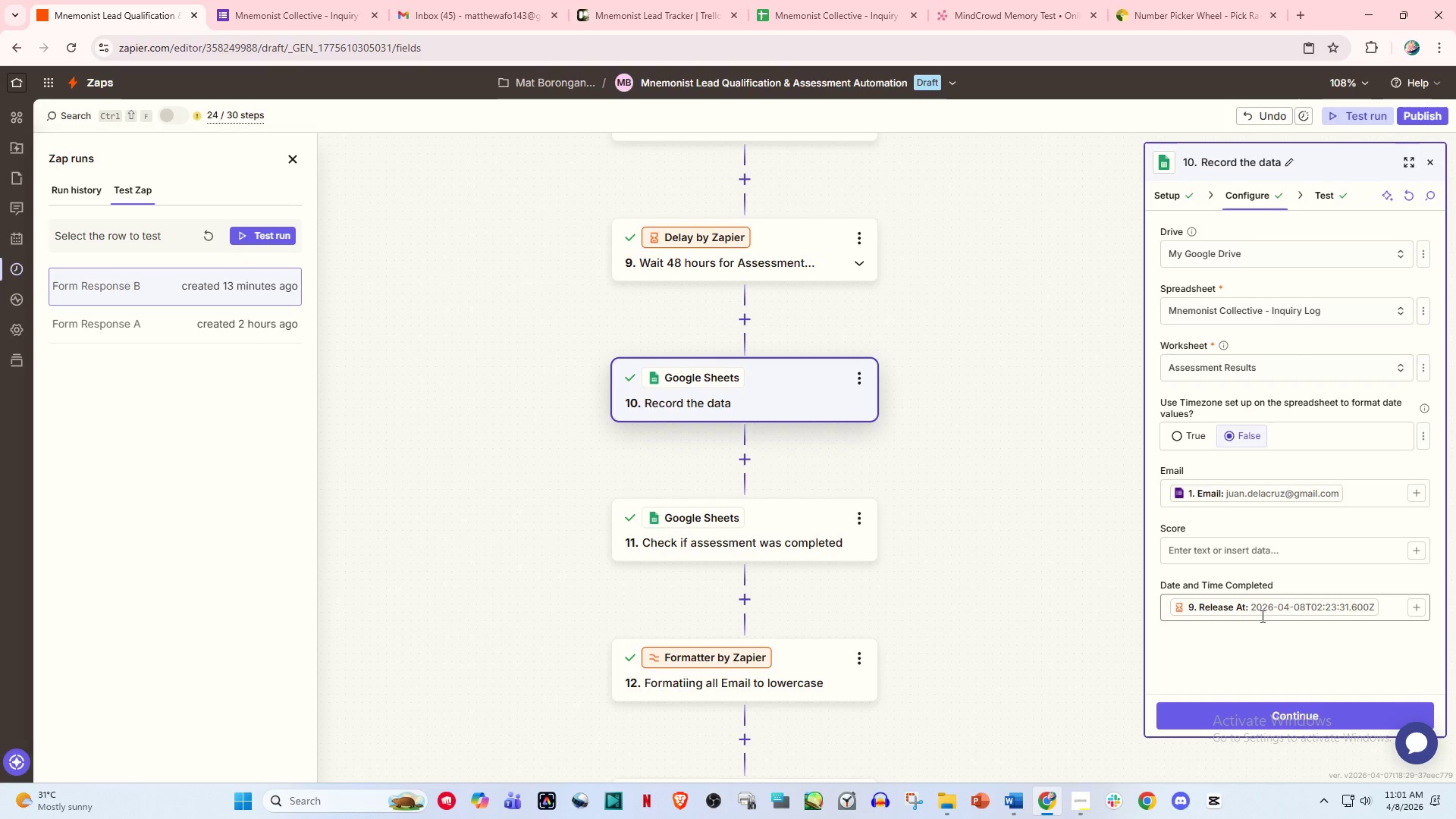 
left_click([1282, 726])
 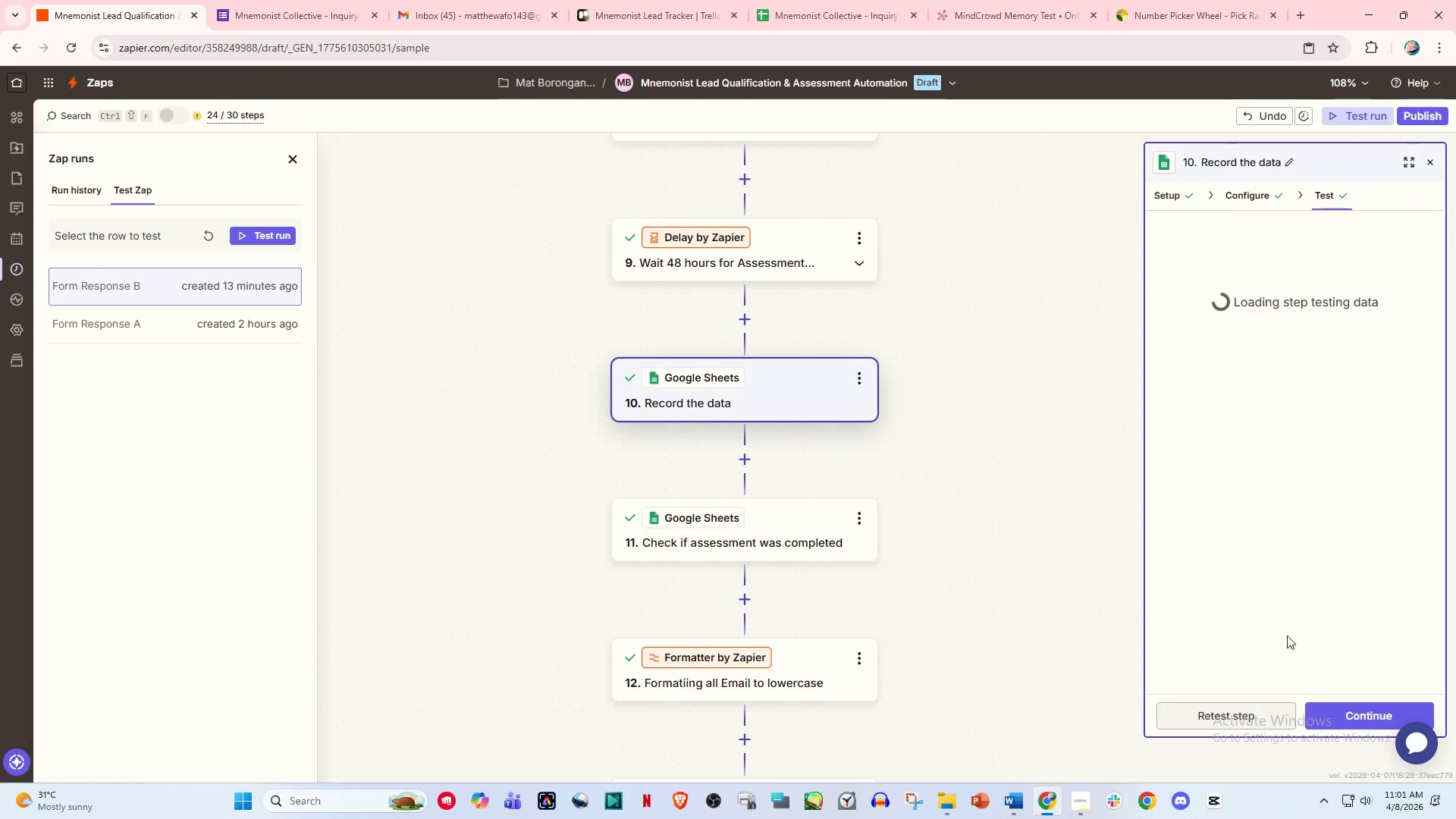 
left_click([1373, 717])
 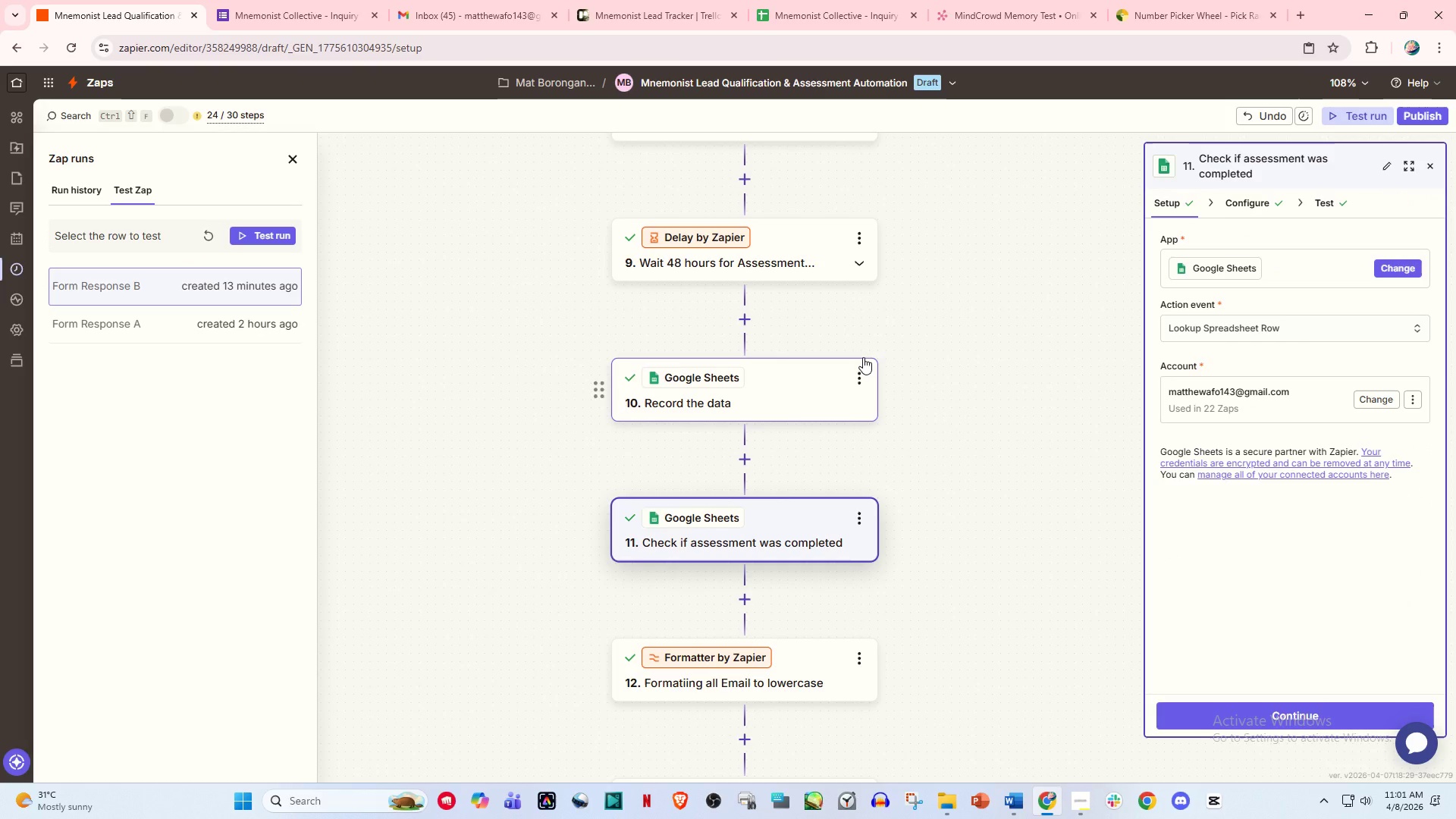 
scroll: coordinate [798, 557], scroll_direction: down, amount: 7.0
 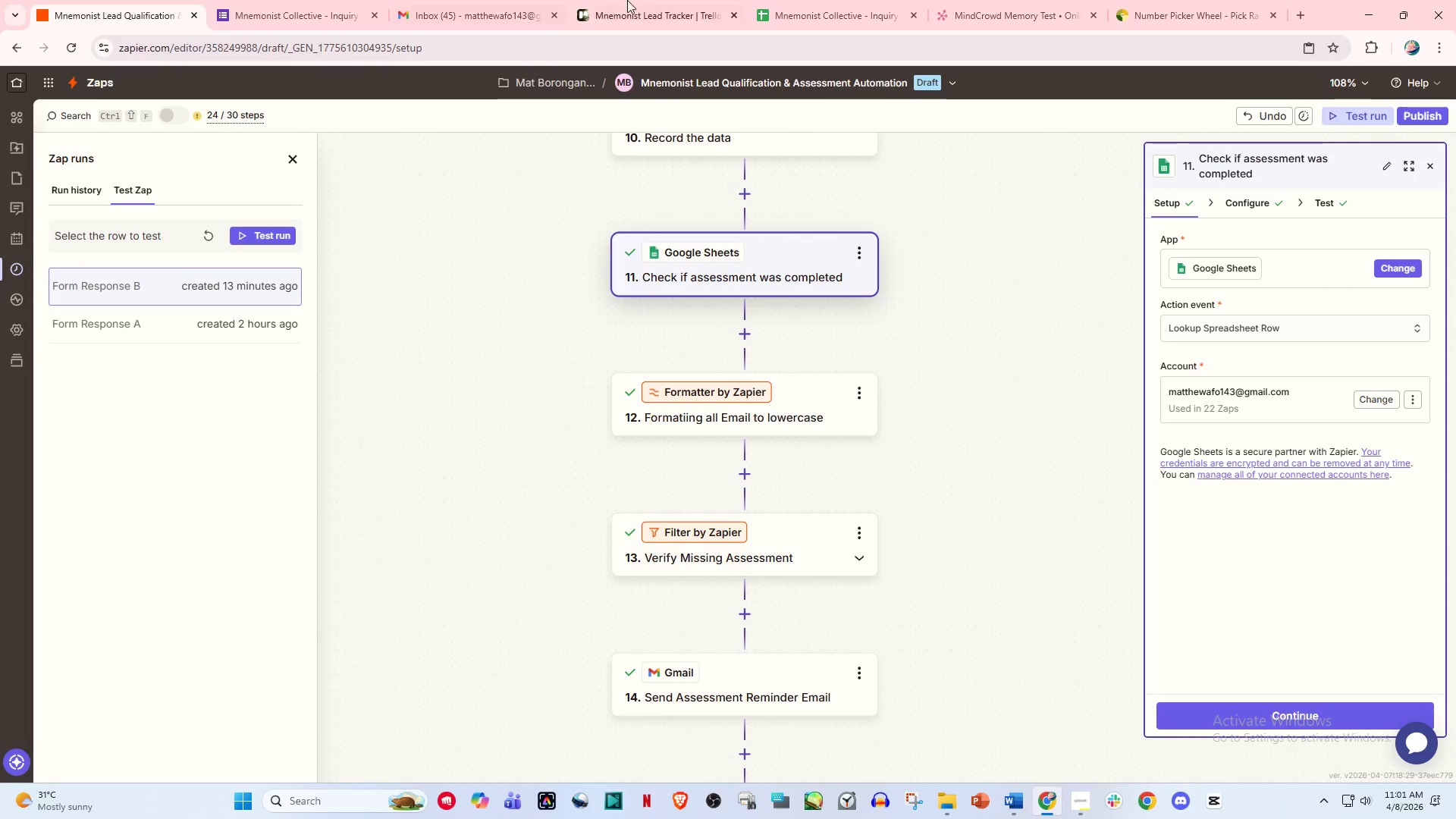 
left_click([832, 0])
 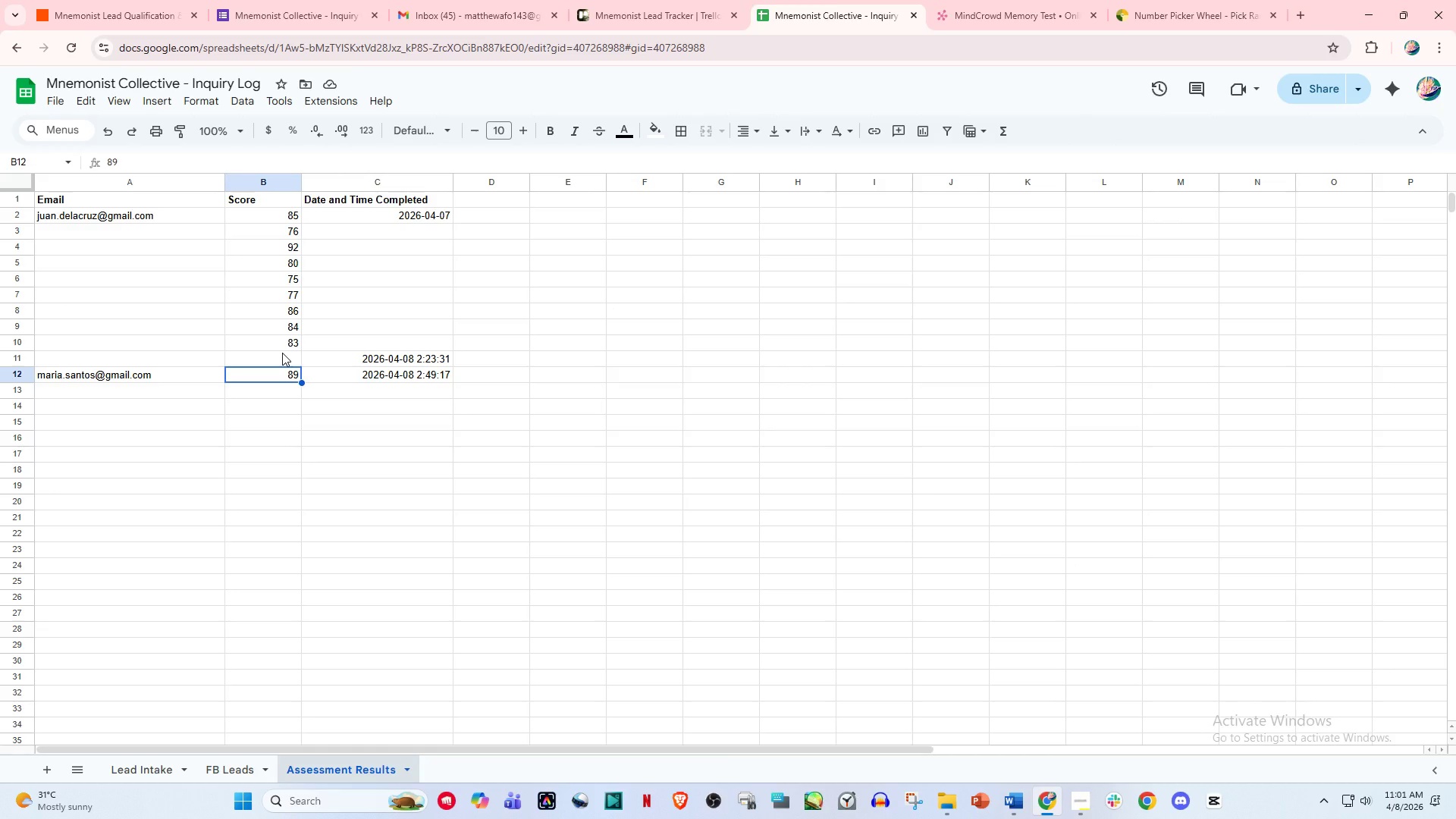 
left_click([282, 353])
 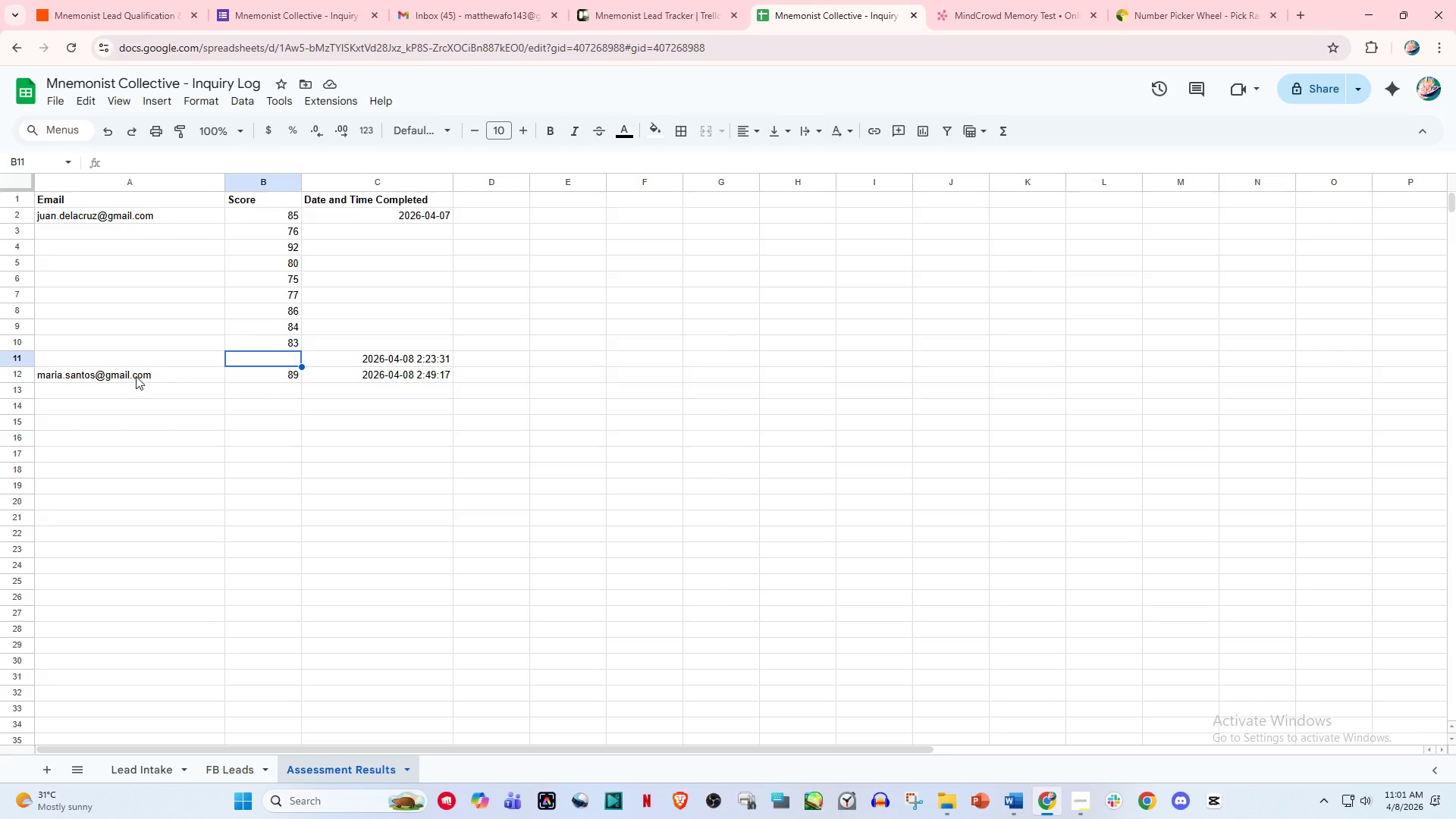 
left_click([142, 376])
 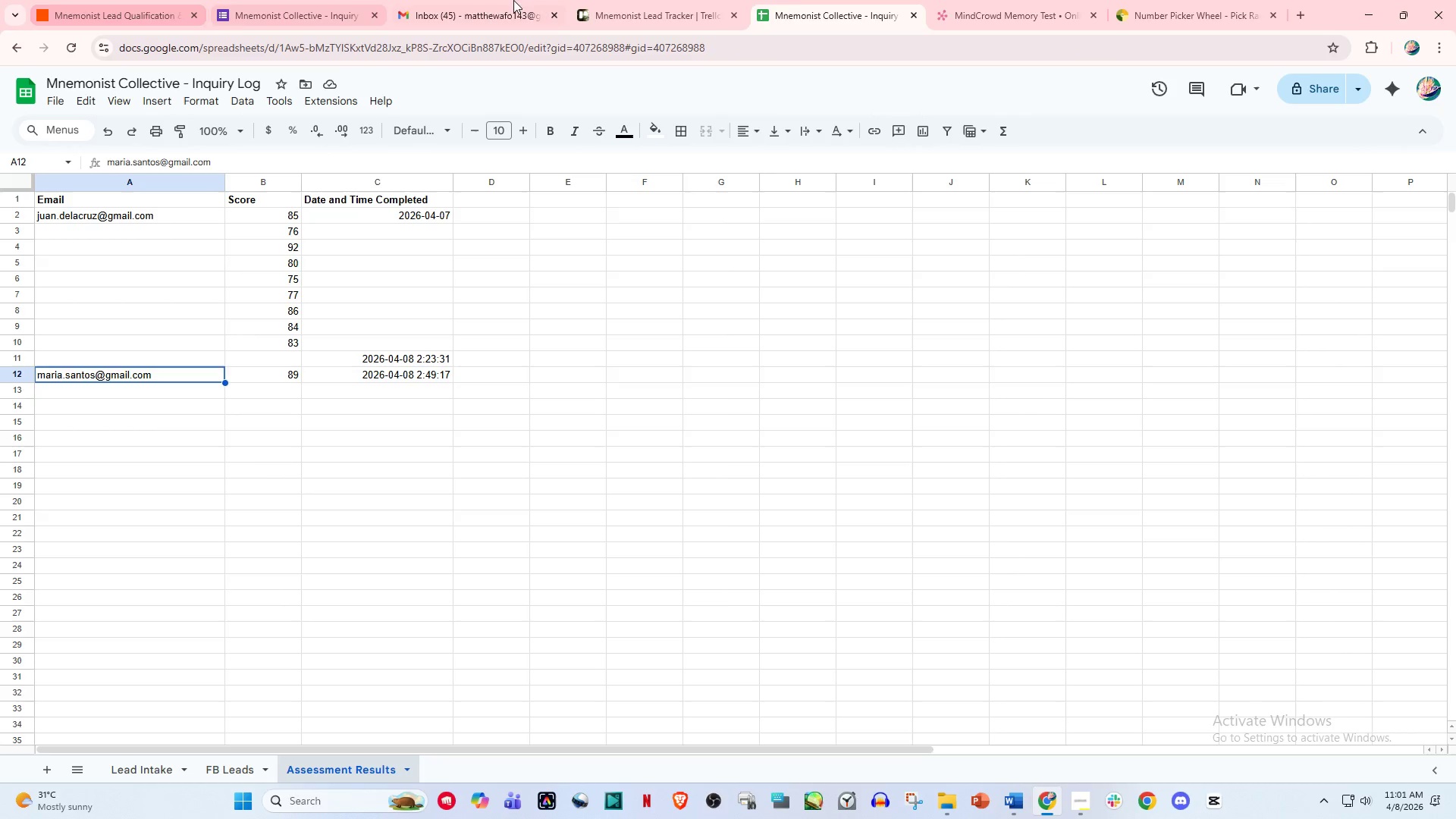 
left_click([838, 0])
 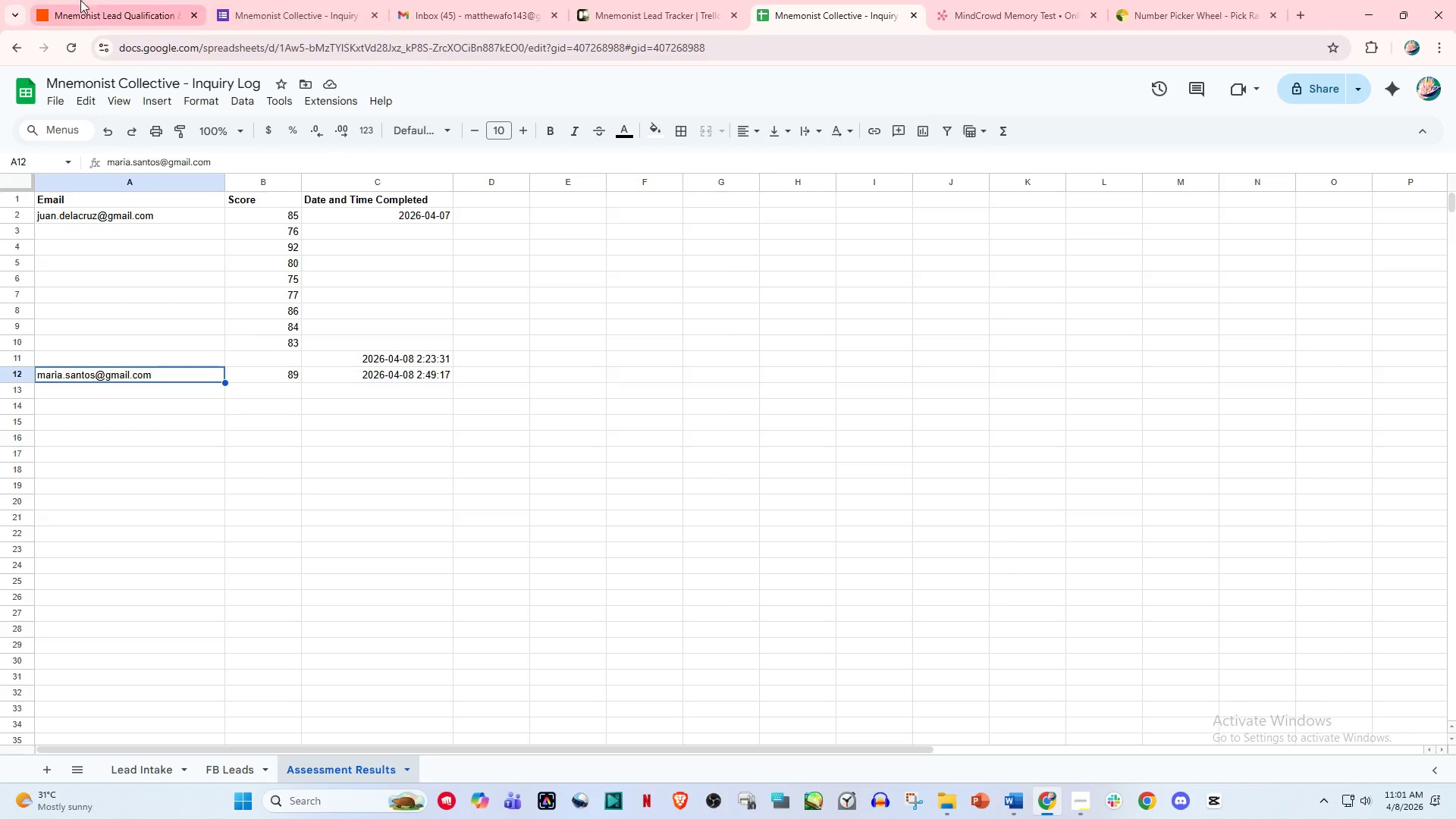 
left_click_drag(start_coordinate=[67, 0], to_coordinate=[76, 0])
 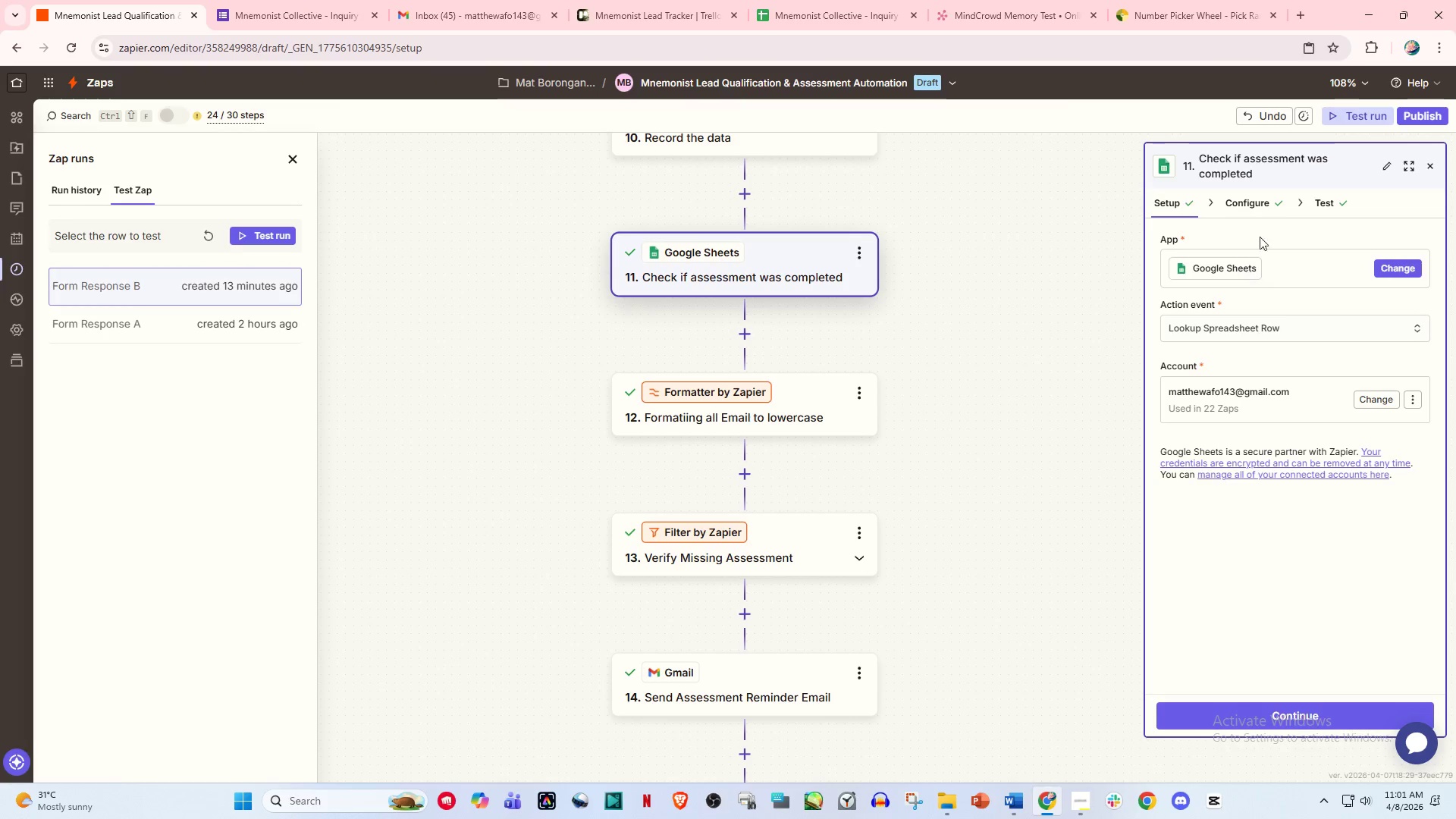 
left_click([1268, 196])
 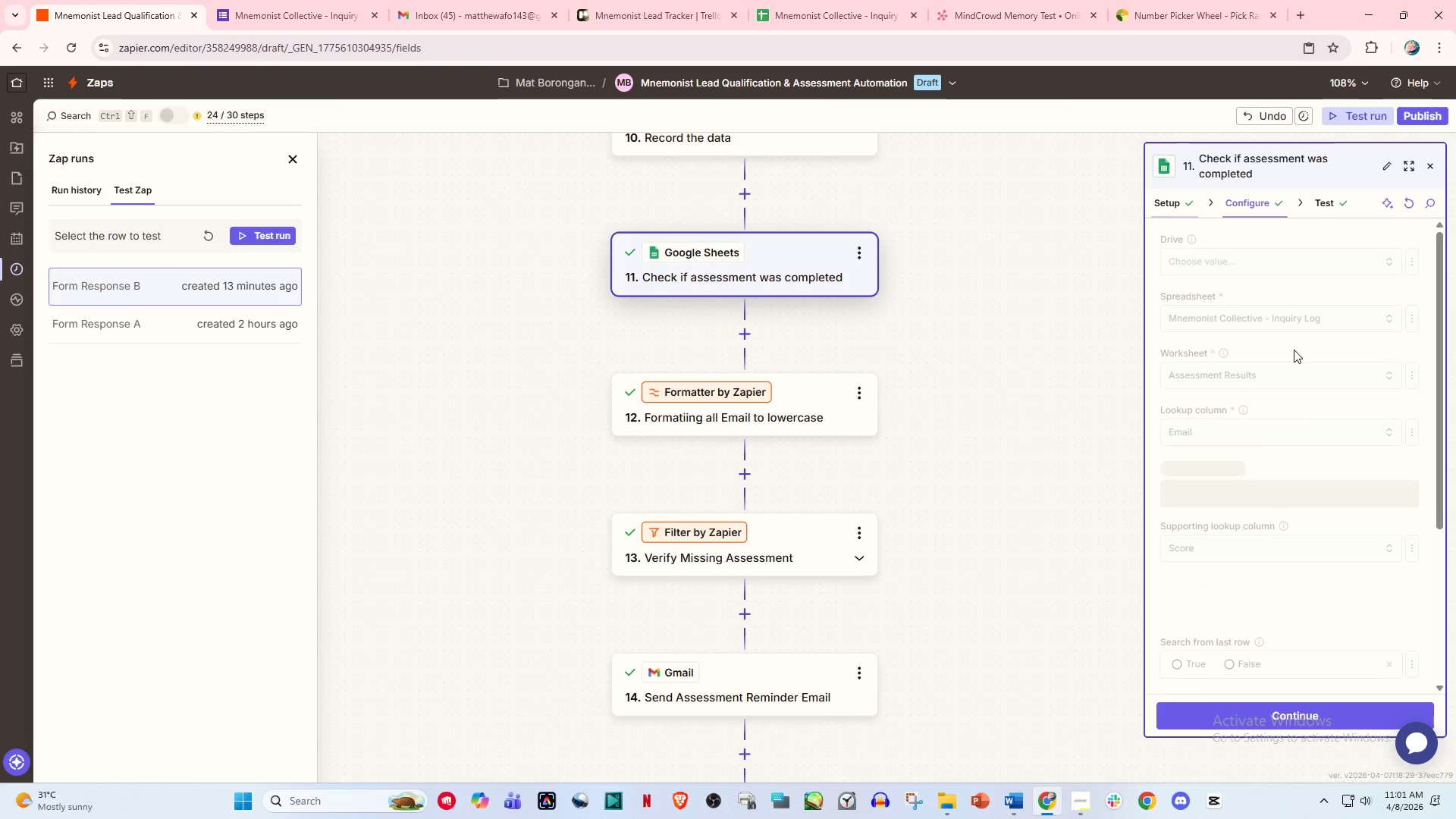 
mouse_move([1283, 390])
 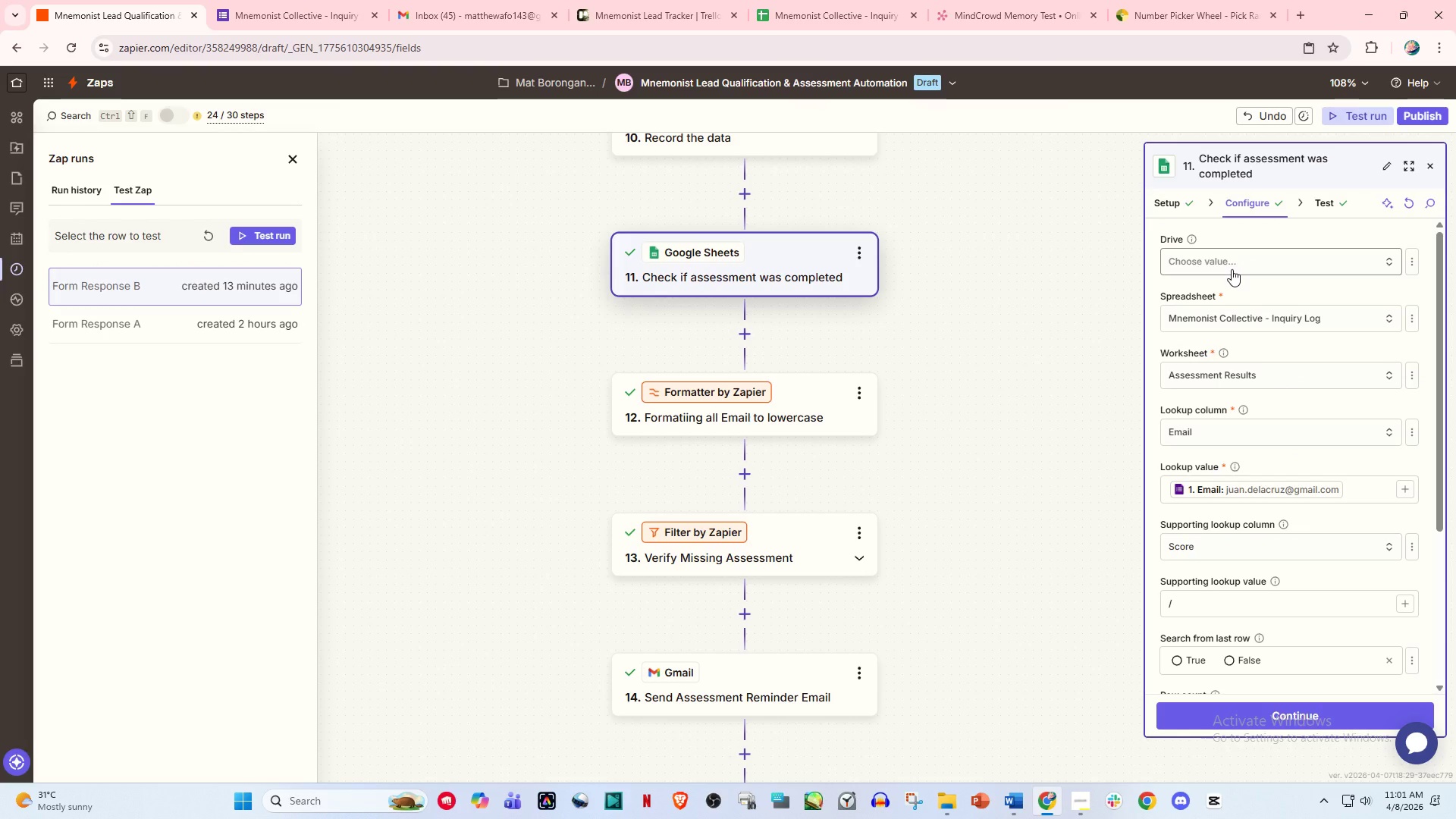 
left_click([1232, 269])
 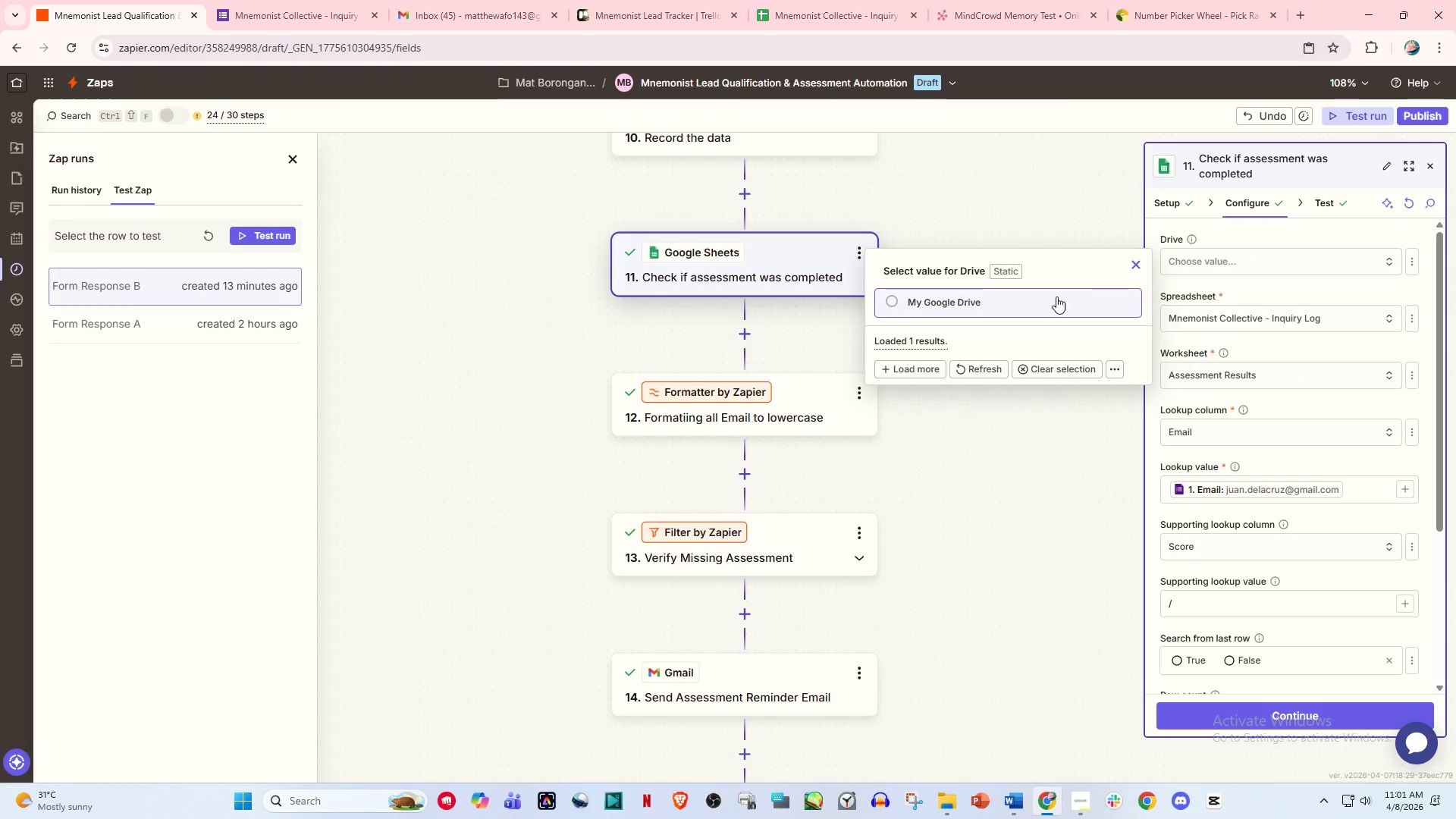 
left_click([1013, 303])
 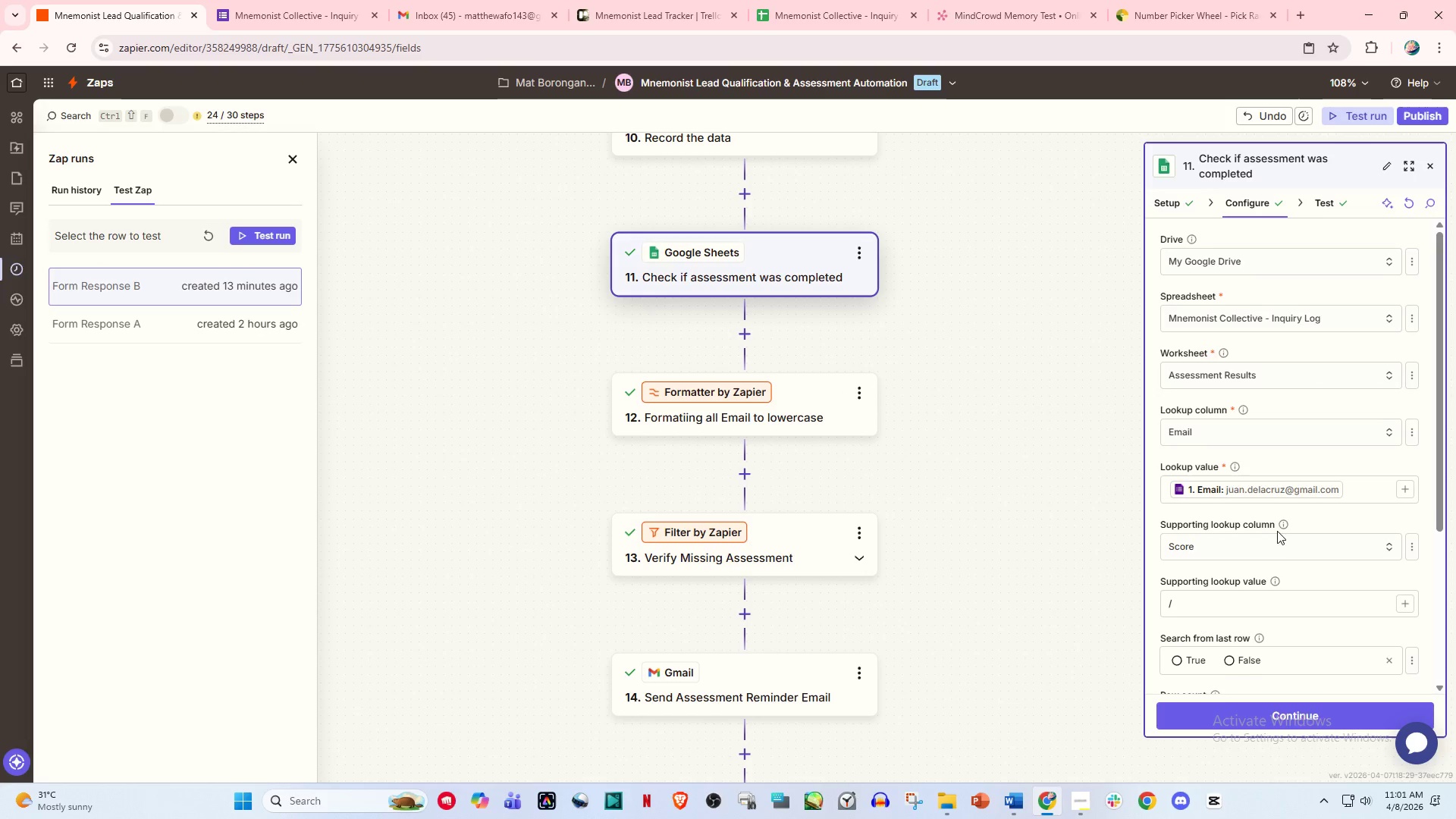 
scroll: coordinate [1272, 572], scroll_direction: down, amount: 4.0
 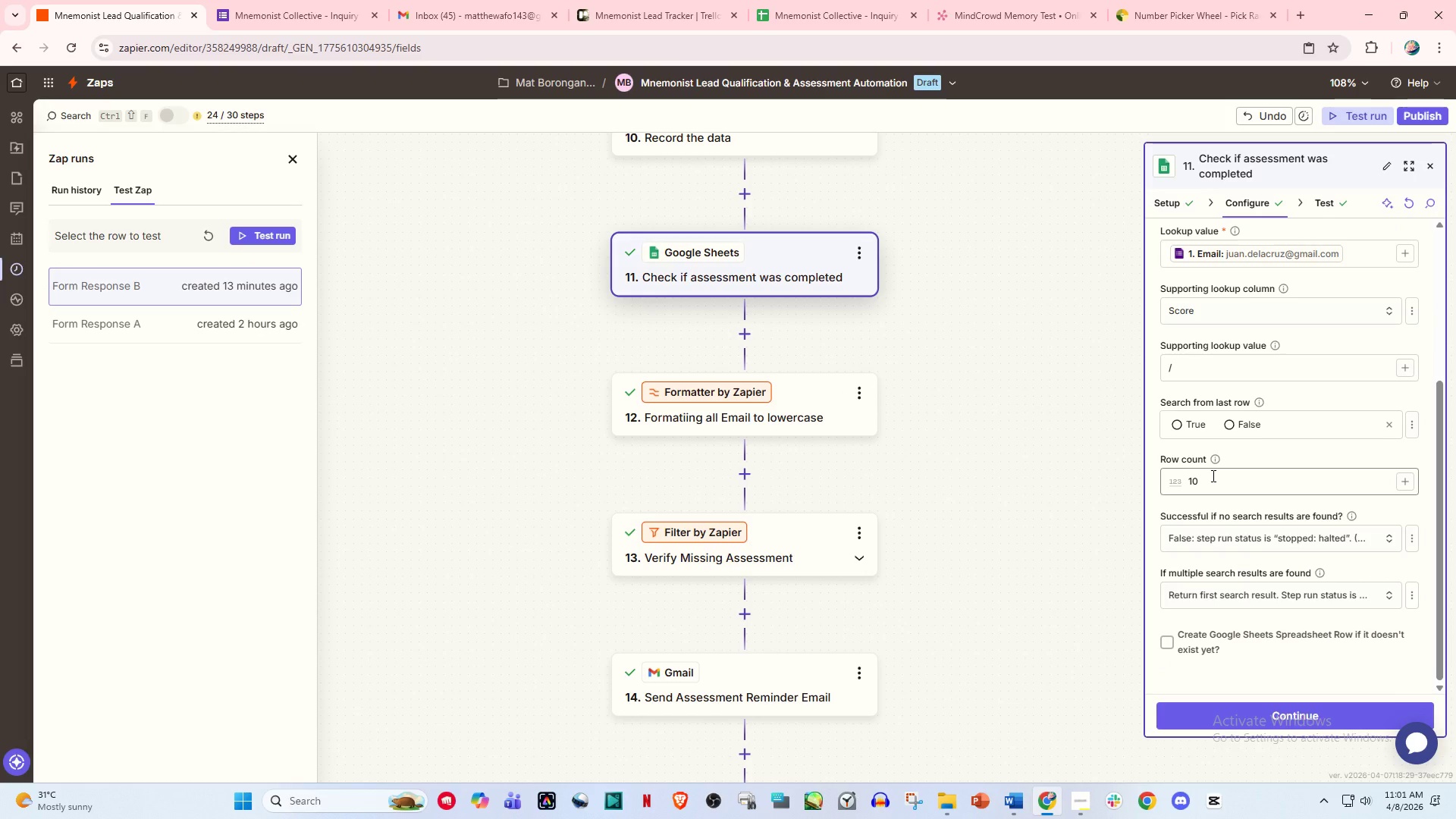 
wait(10.91)
 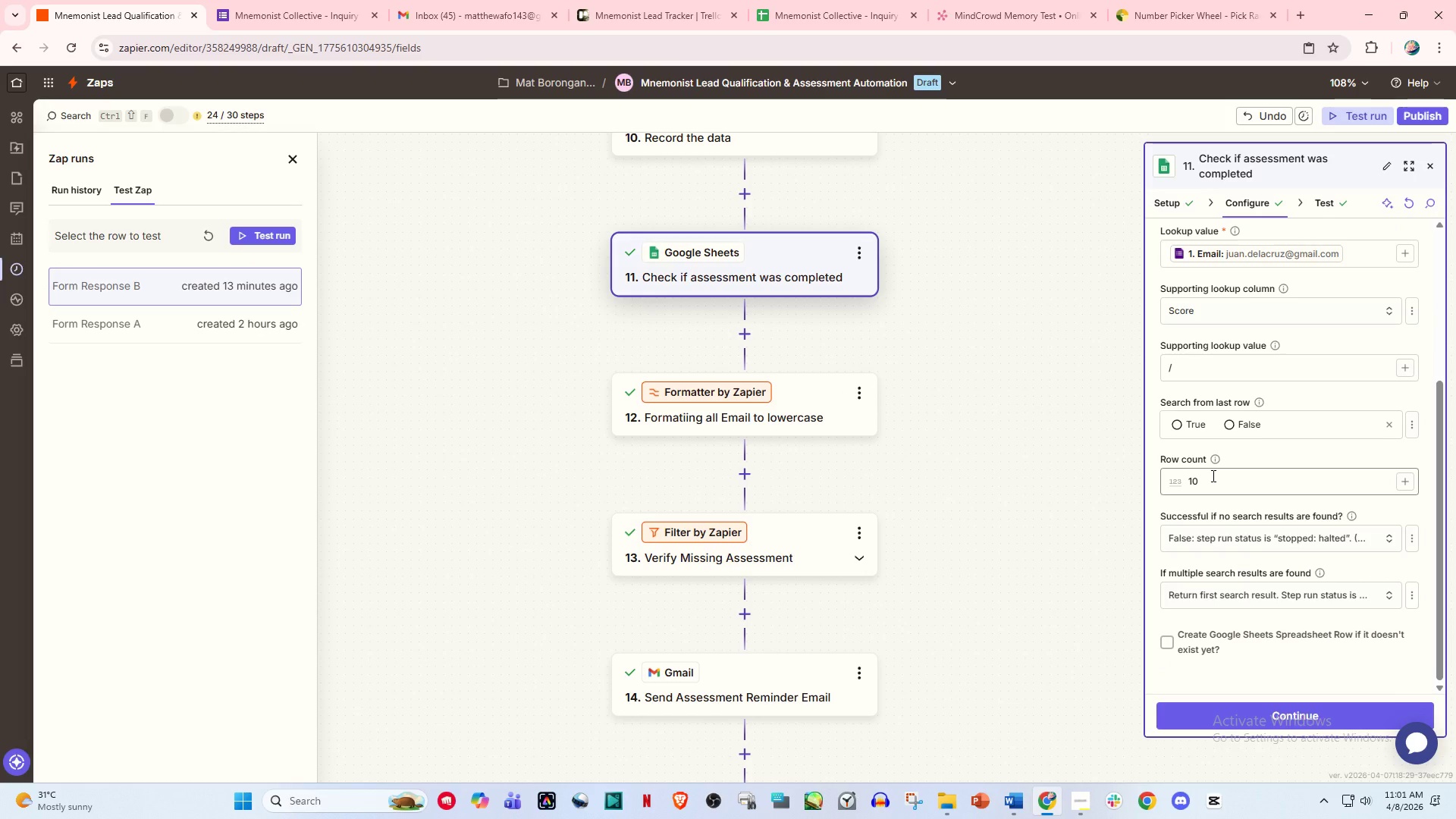 
left_click([1172, 644])
 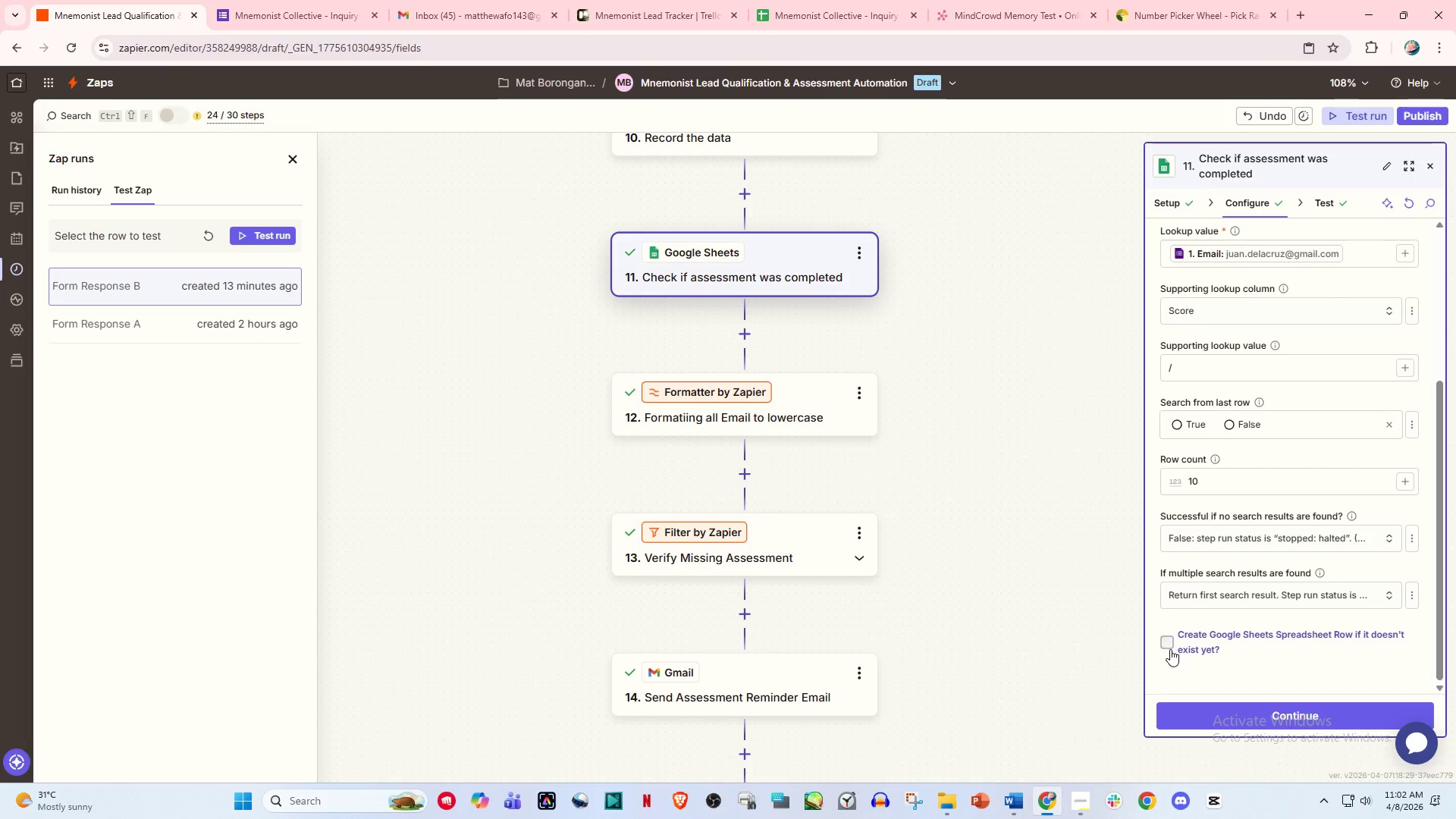 
left_click([1165, 646])
 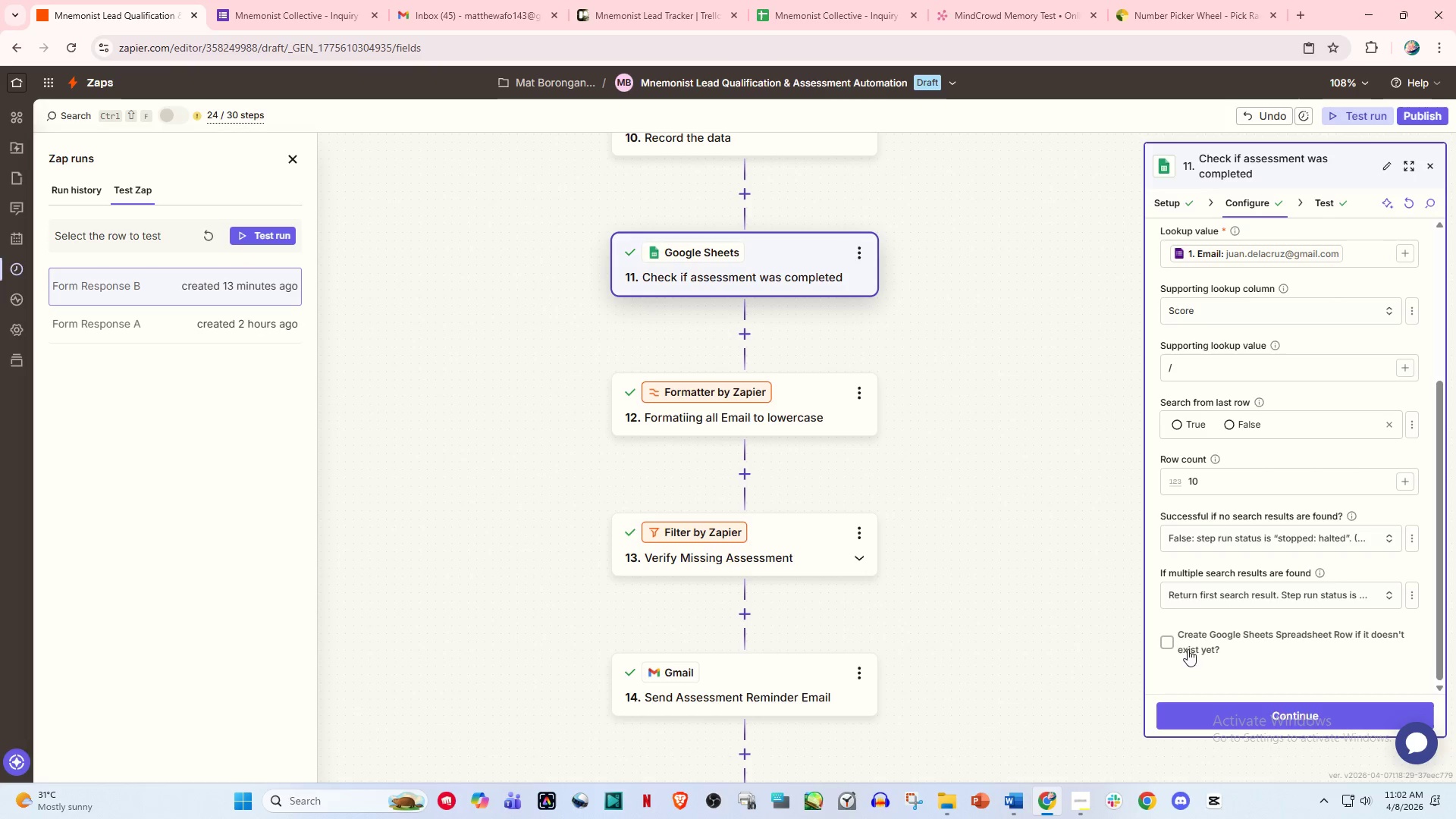 
left_click([1167, 638])
 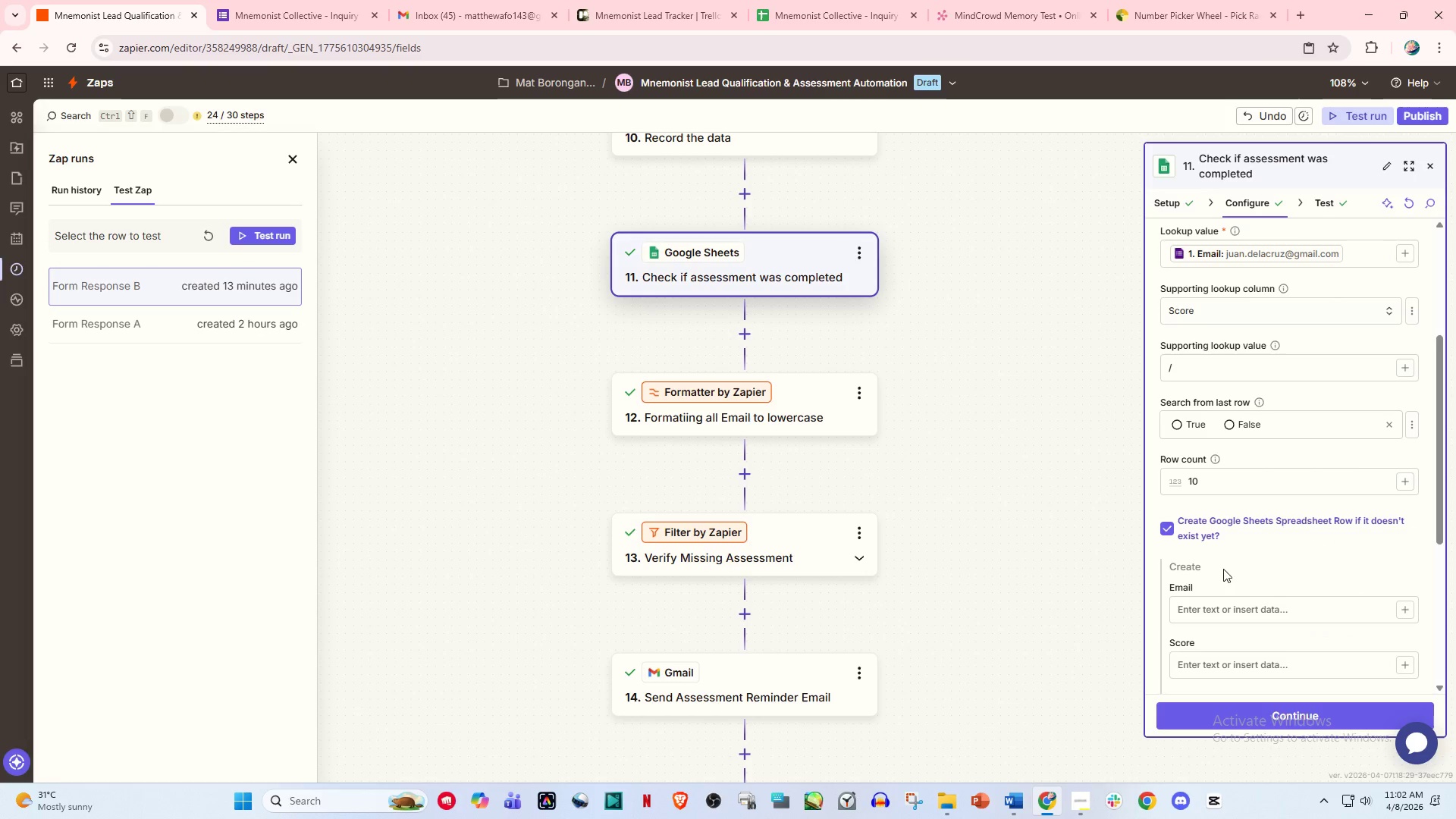 
scroll: coordinate [1290, 594], scroll_direction: down, amount: 4.0
 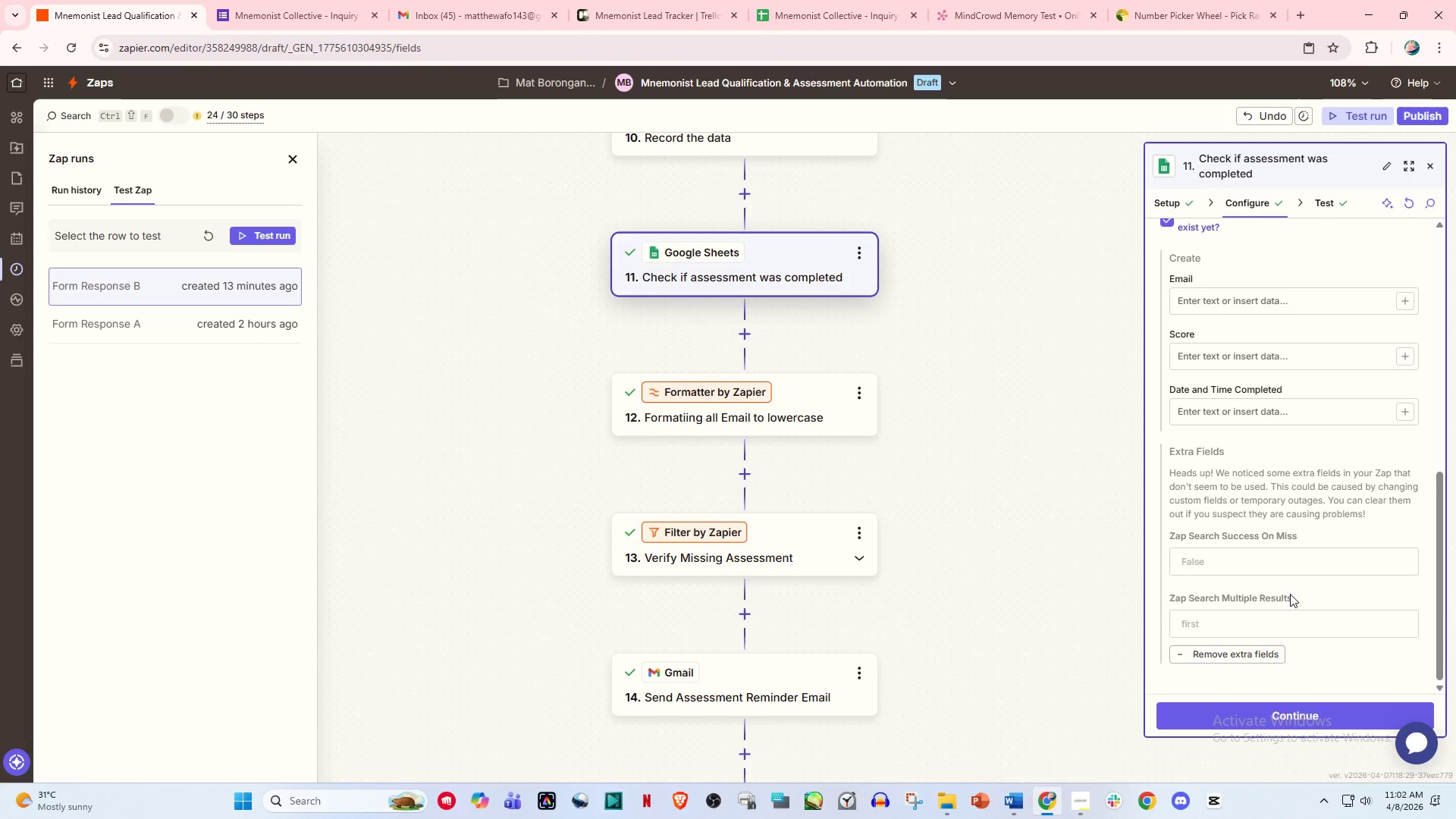 
scroll: coordinate [1294, 594], scroll_direction: up, amount: 3.0
 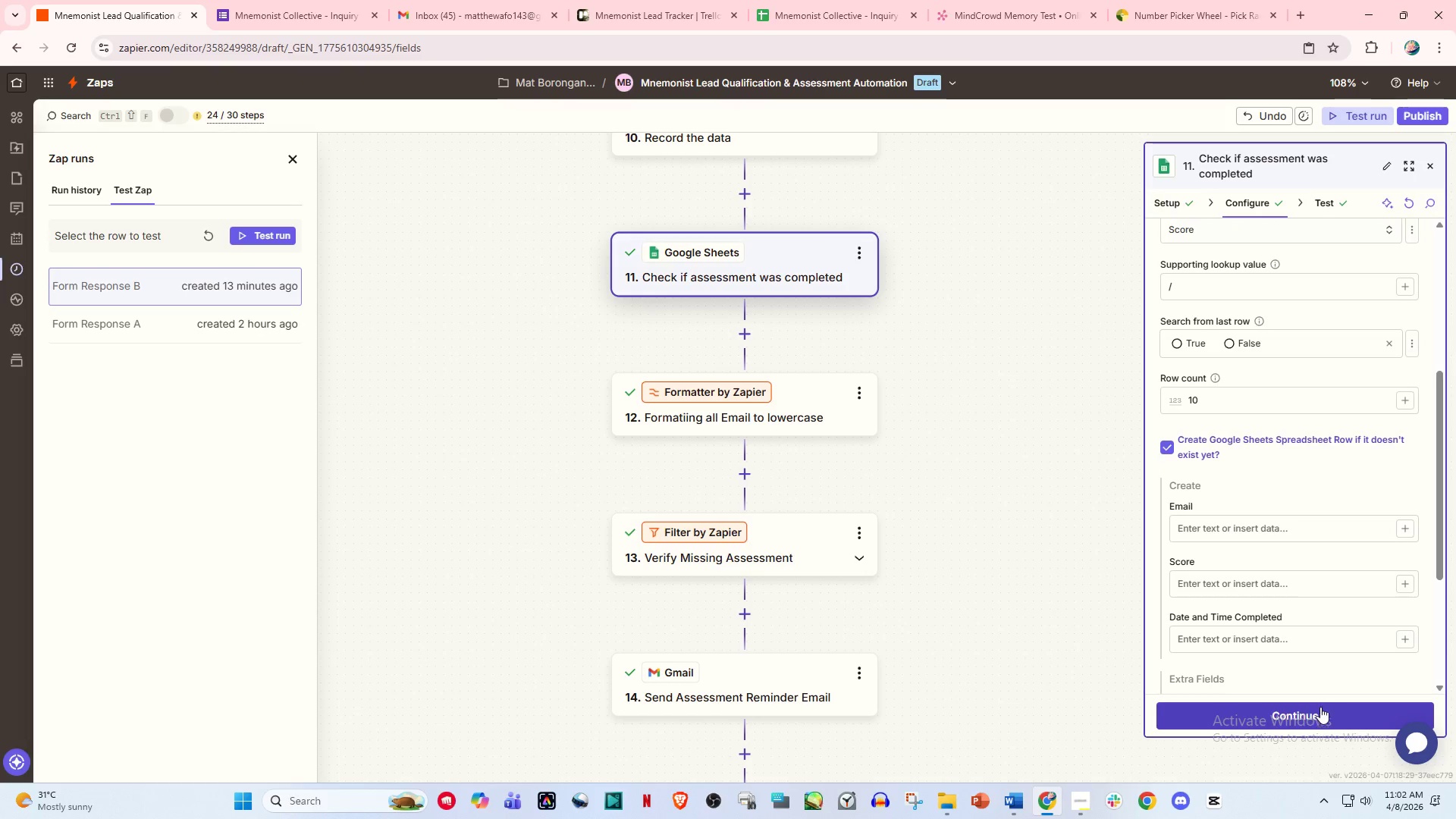 
left_click([1318, 714])
 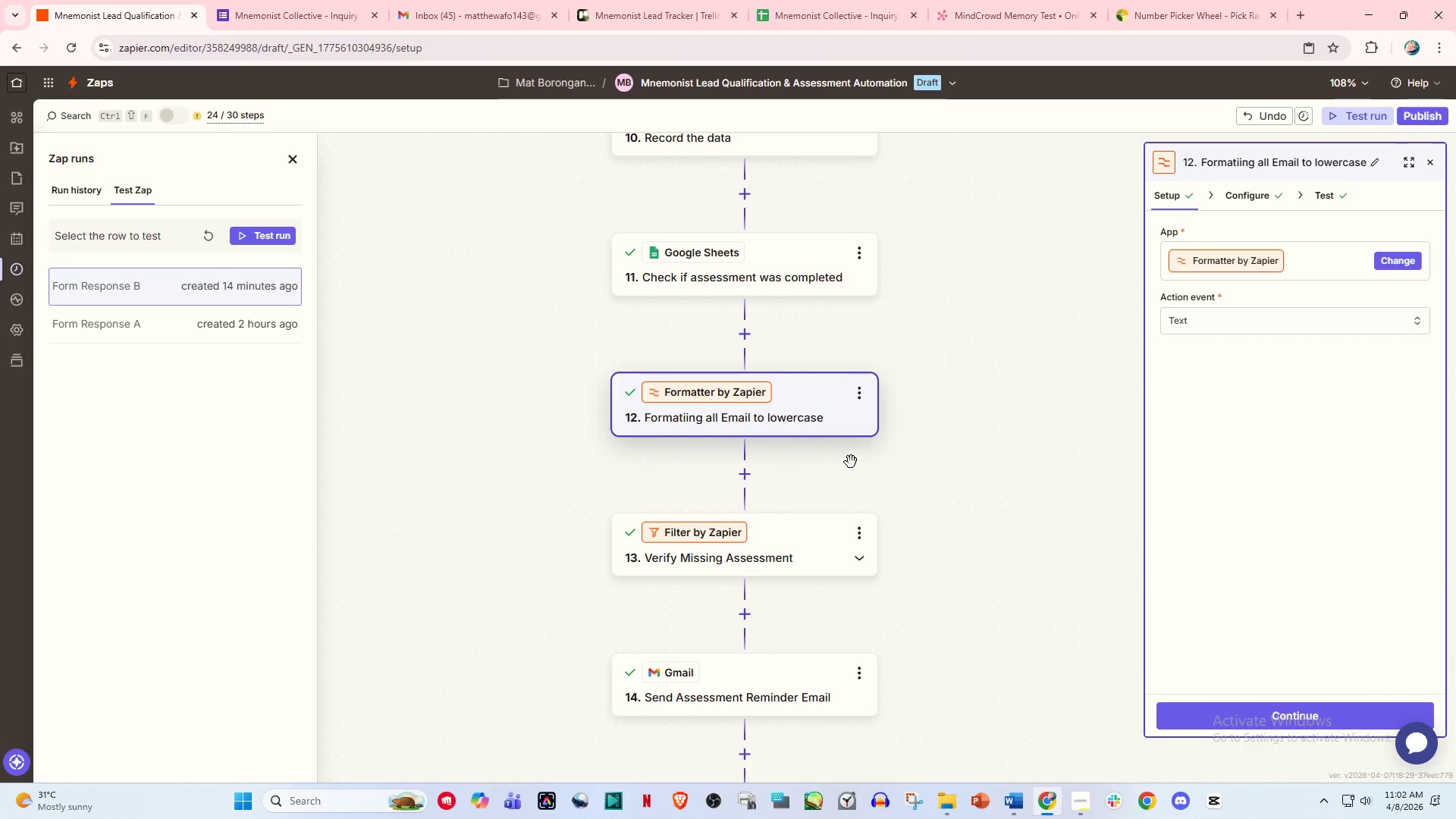 
wait(7.53)
 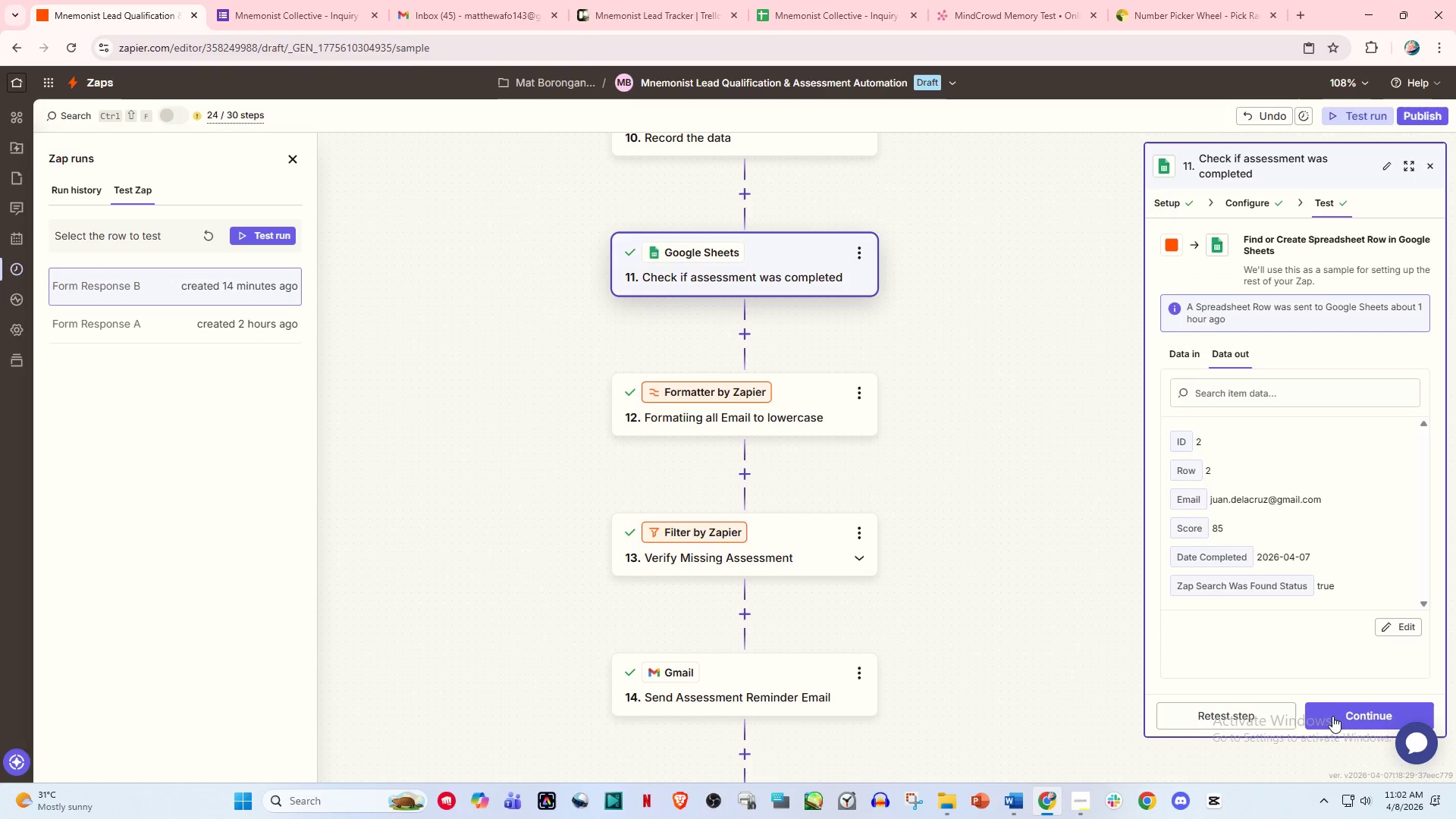 
scroll: coordinate [829, 456], scroll_direction: down, amount: 2.0
 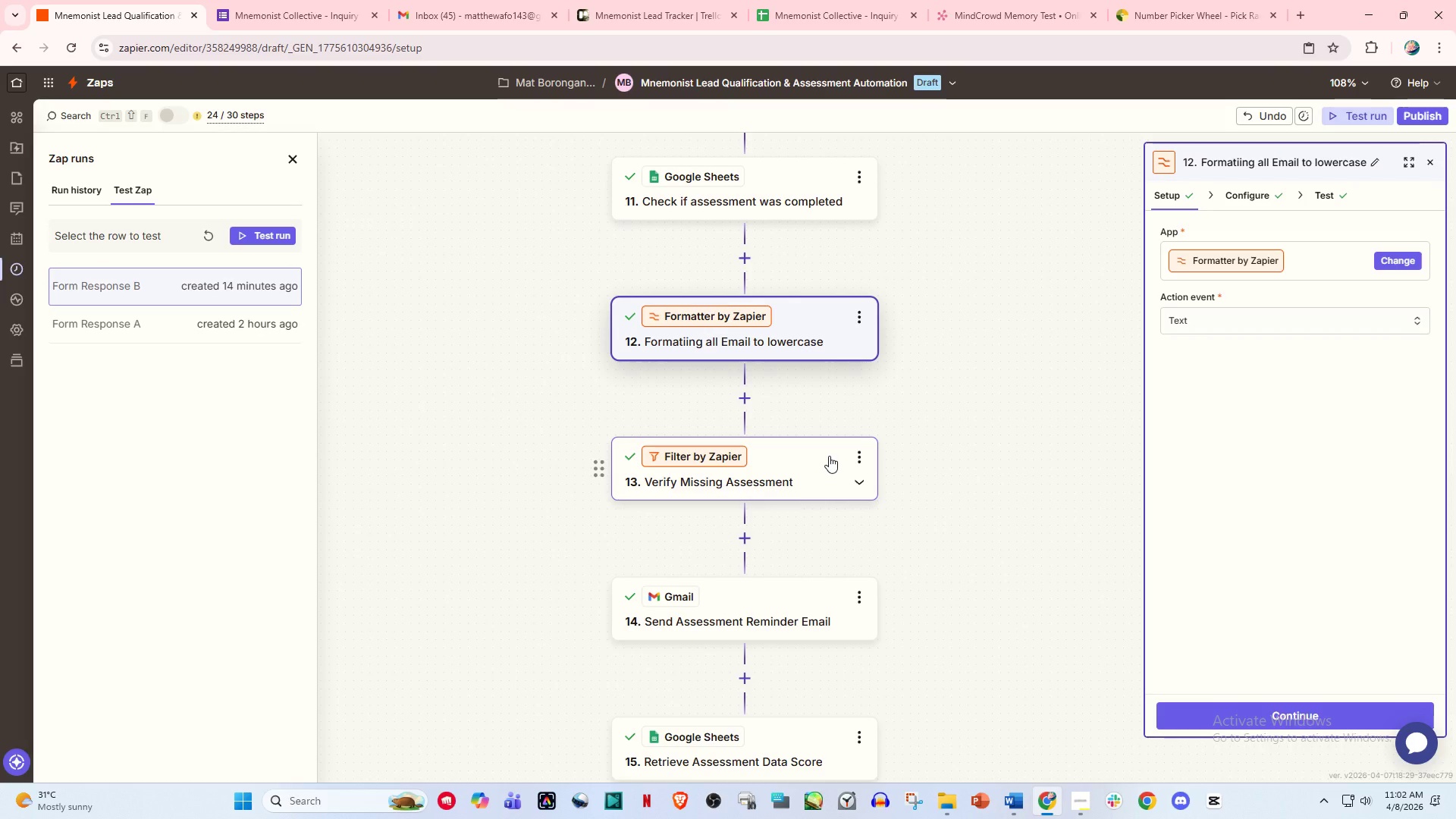 
scroll: coordinate [850, 444], scroll_direction: up, amount: 5.0
 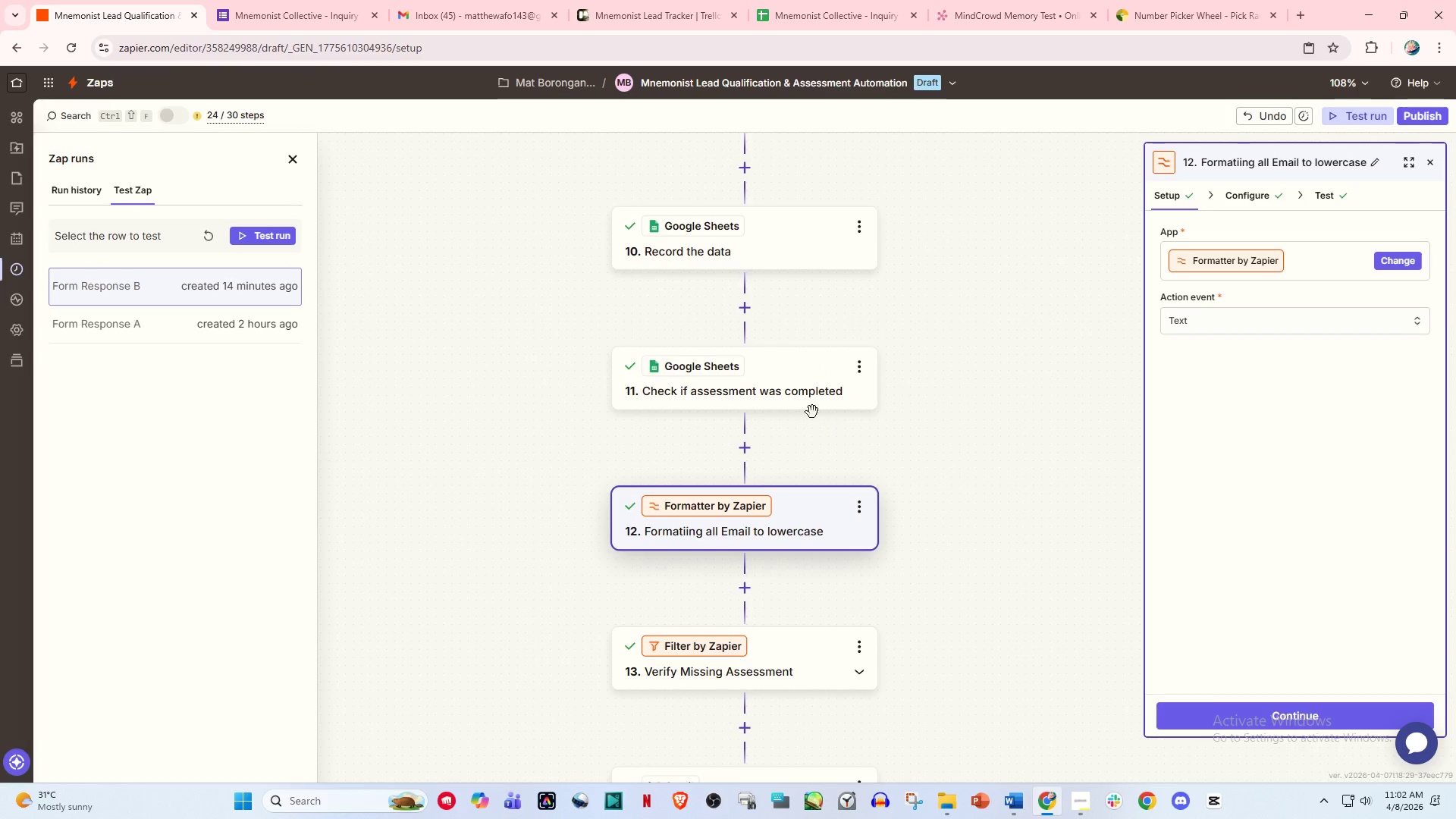 
left_click([796, 398])
 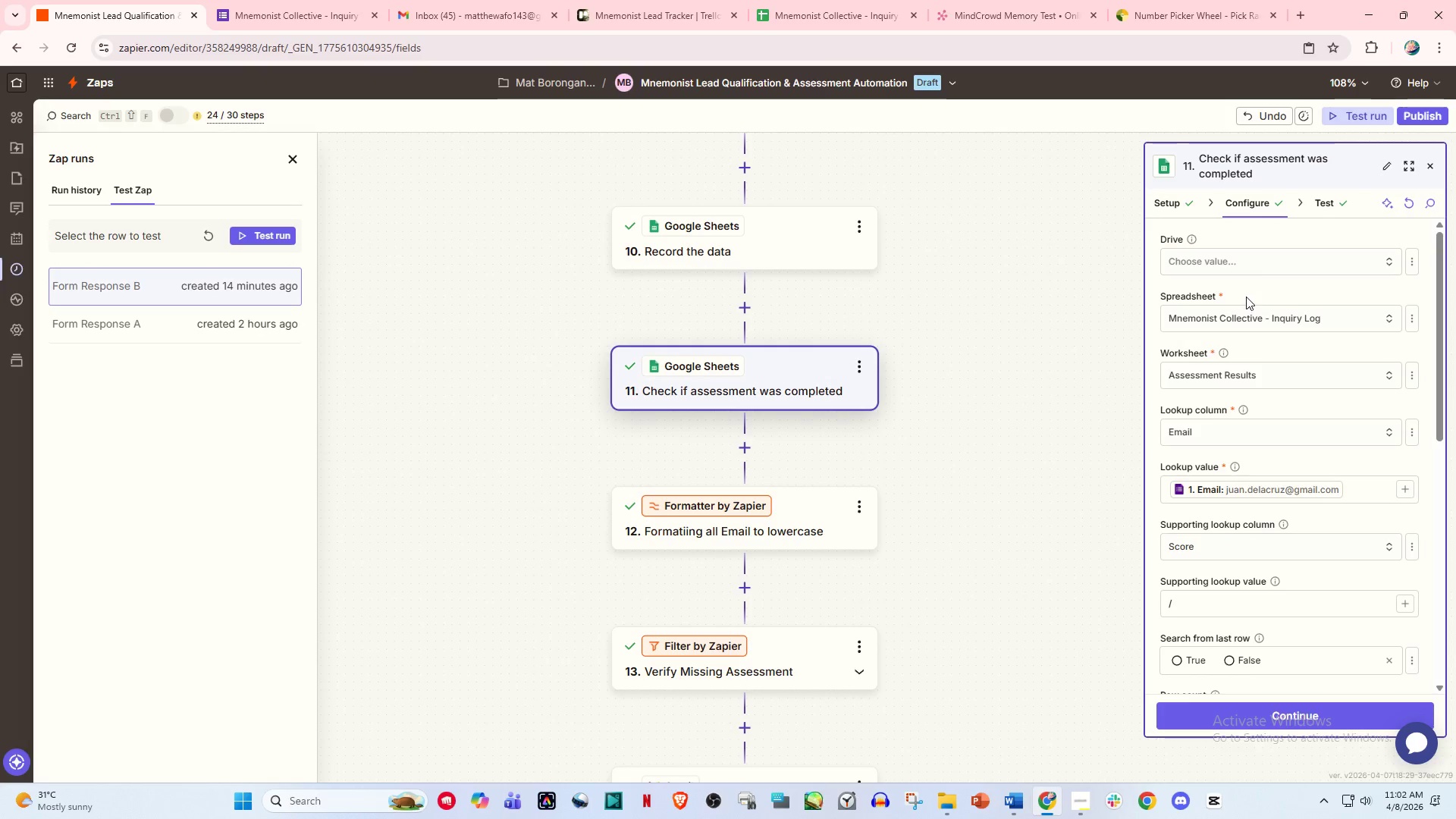 
left_click([1222, 271])
 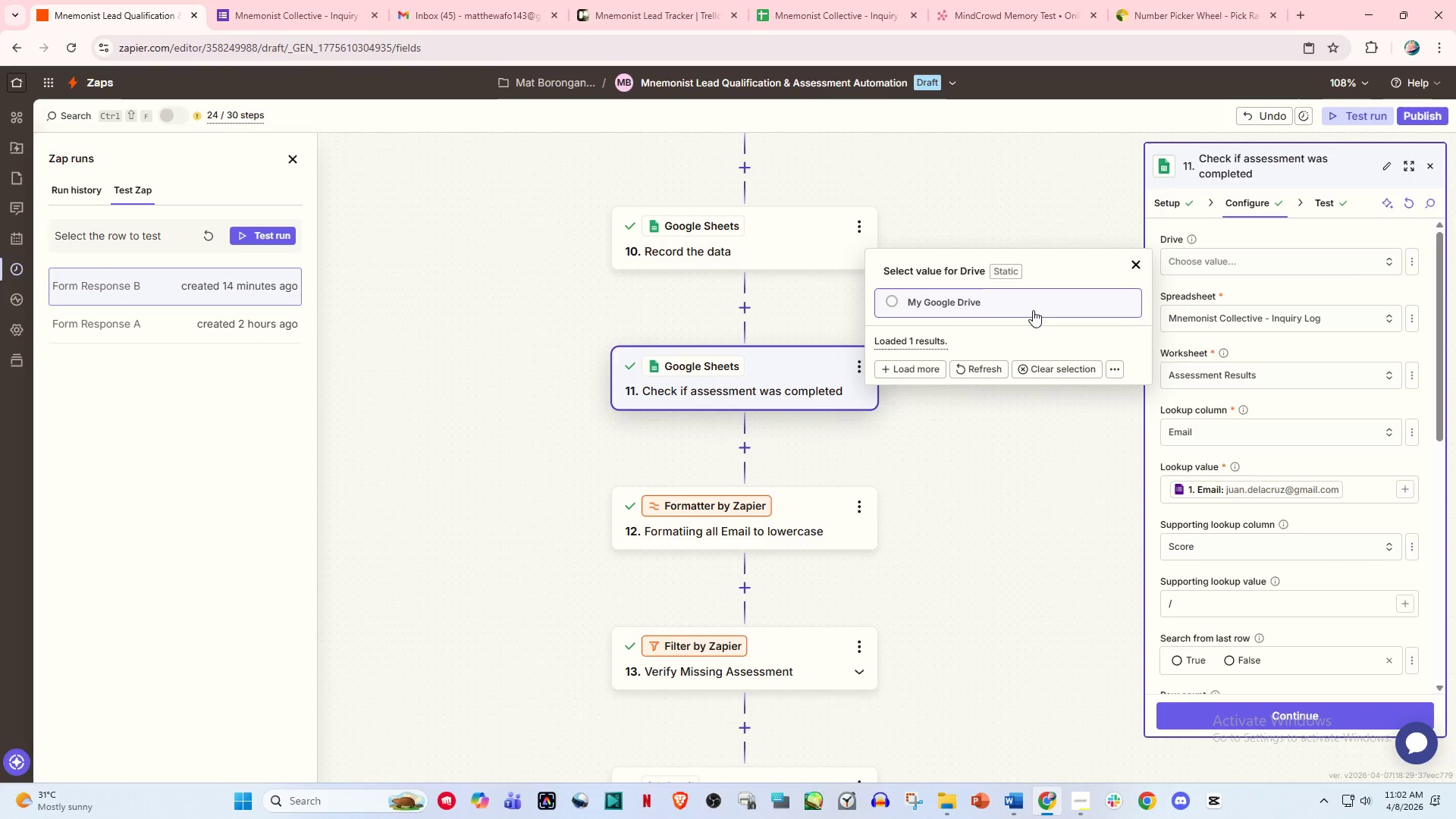 
left_click([994, 308])
 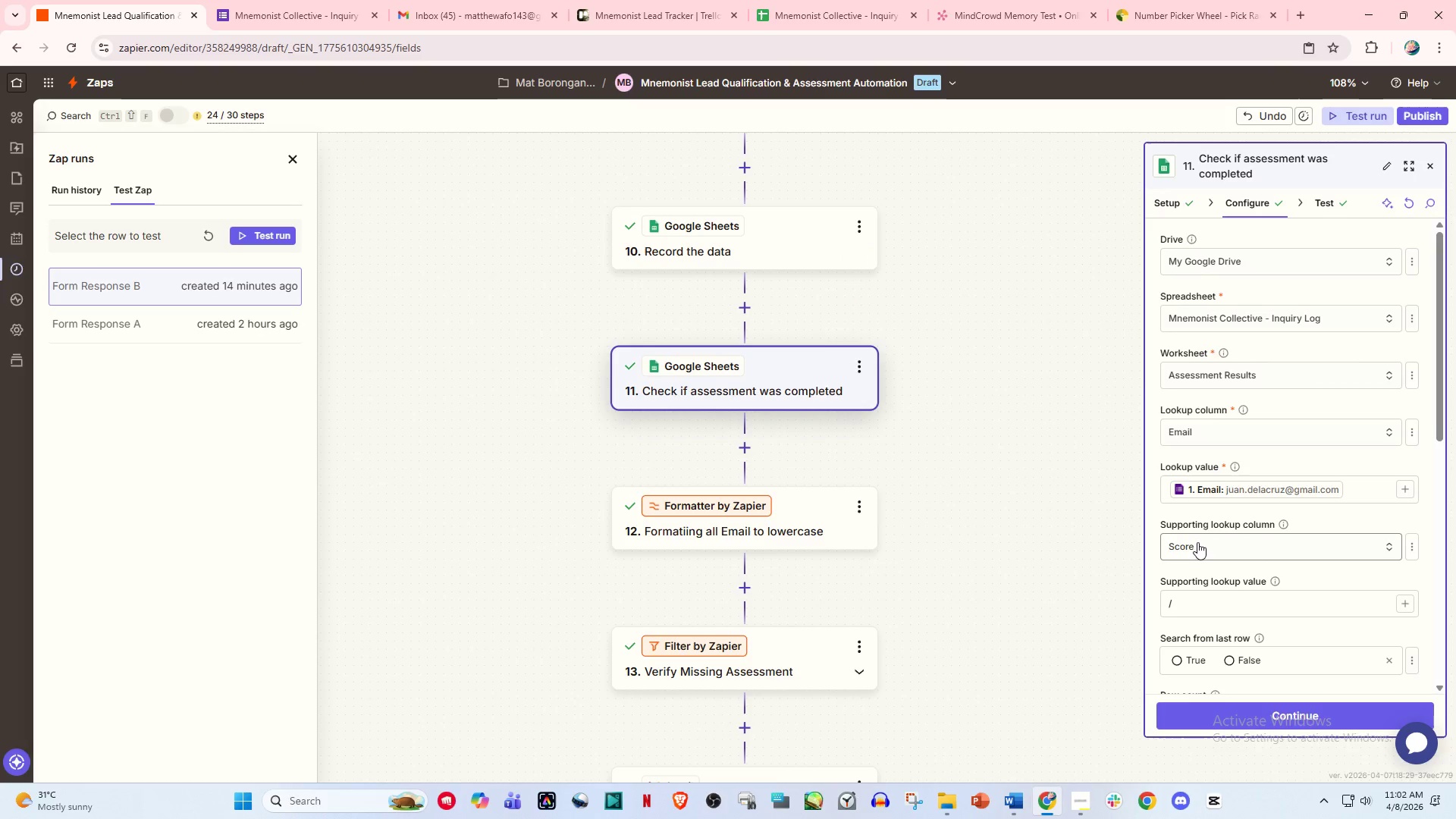 
scroll: coordinate [1197, 545], scroll_direction: down, amount: 2.0
 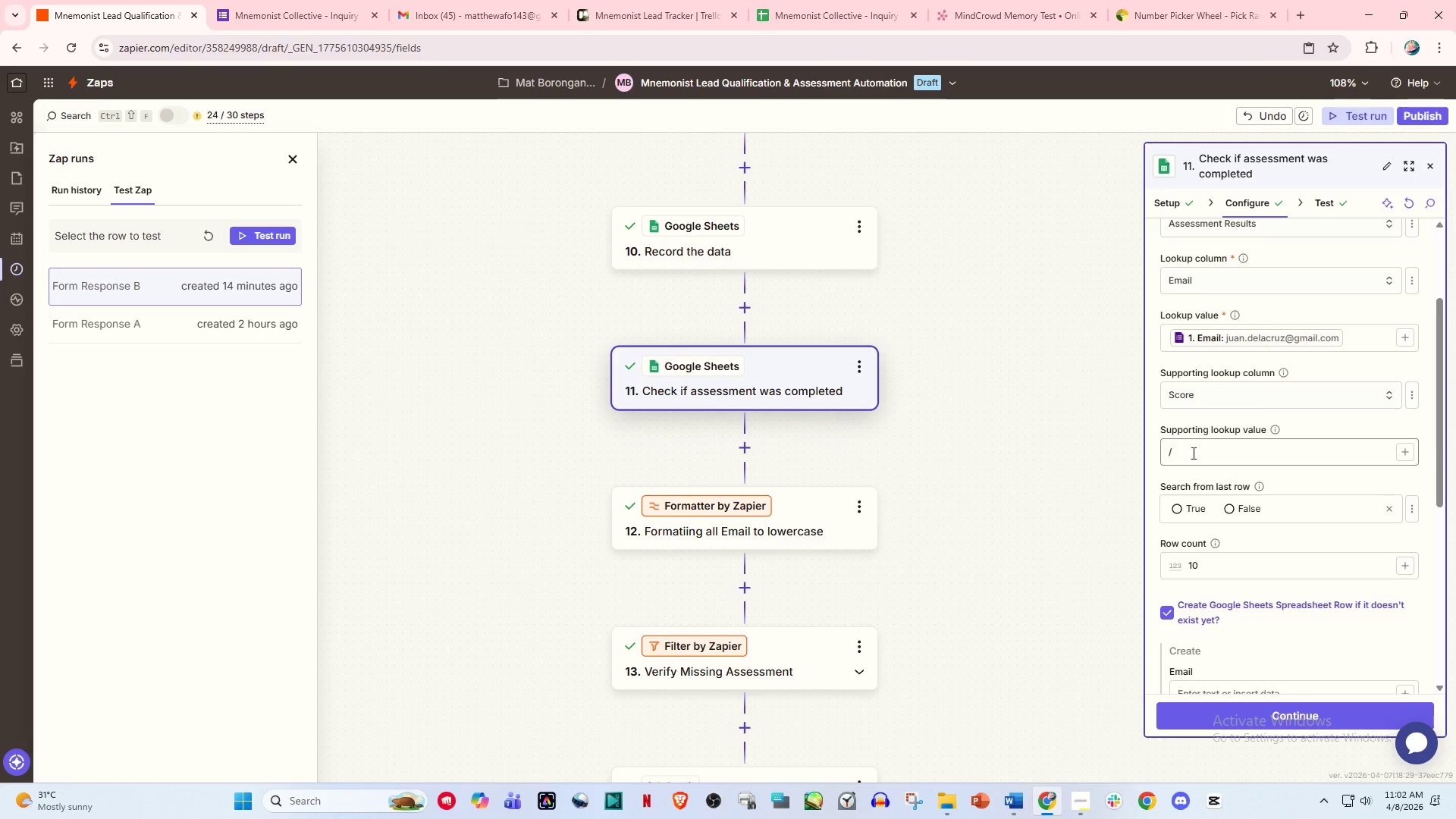 
left_click([1192, 453])
 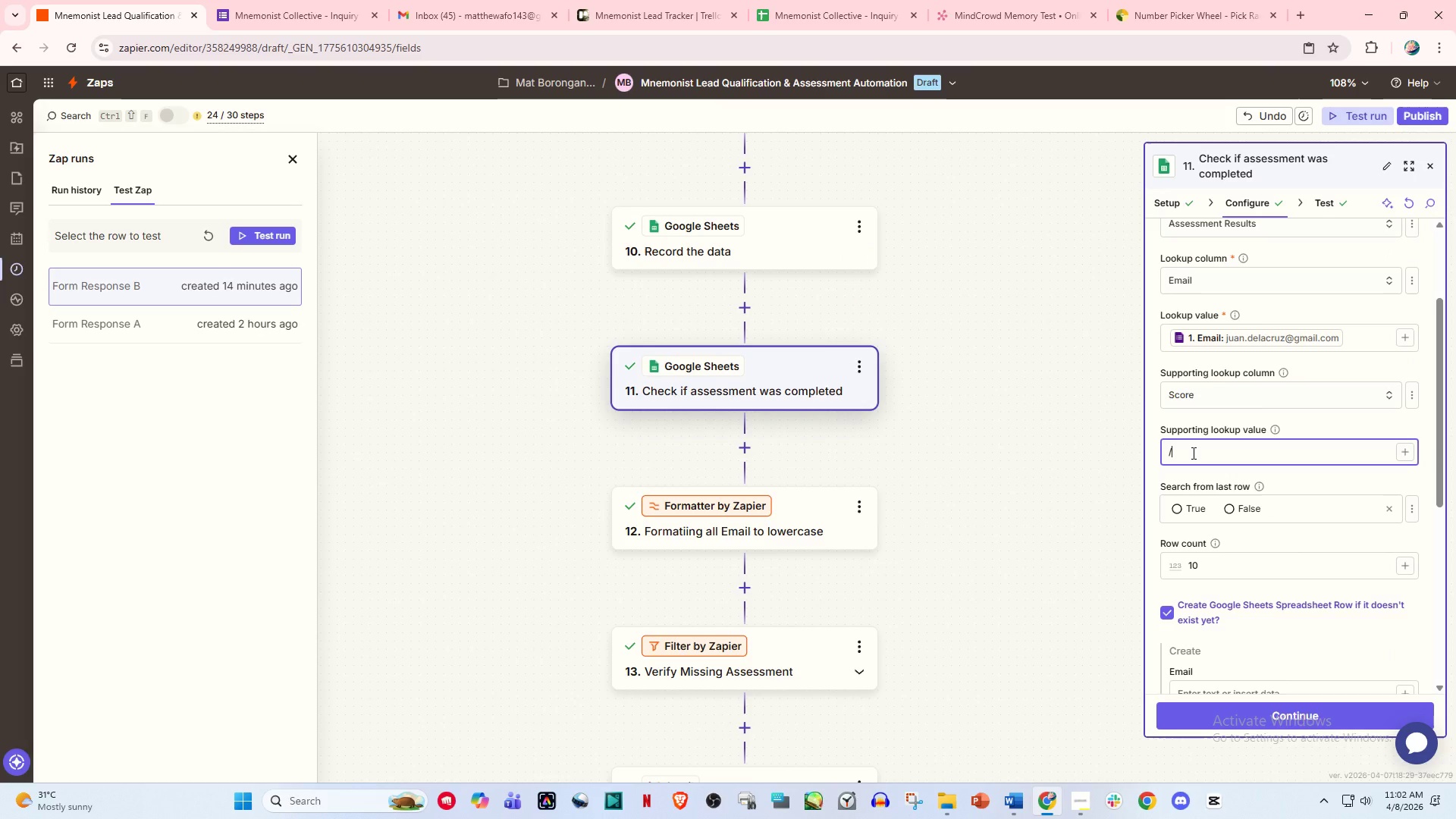 
key(Backspace)
 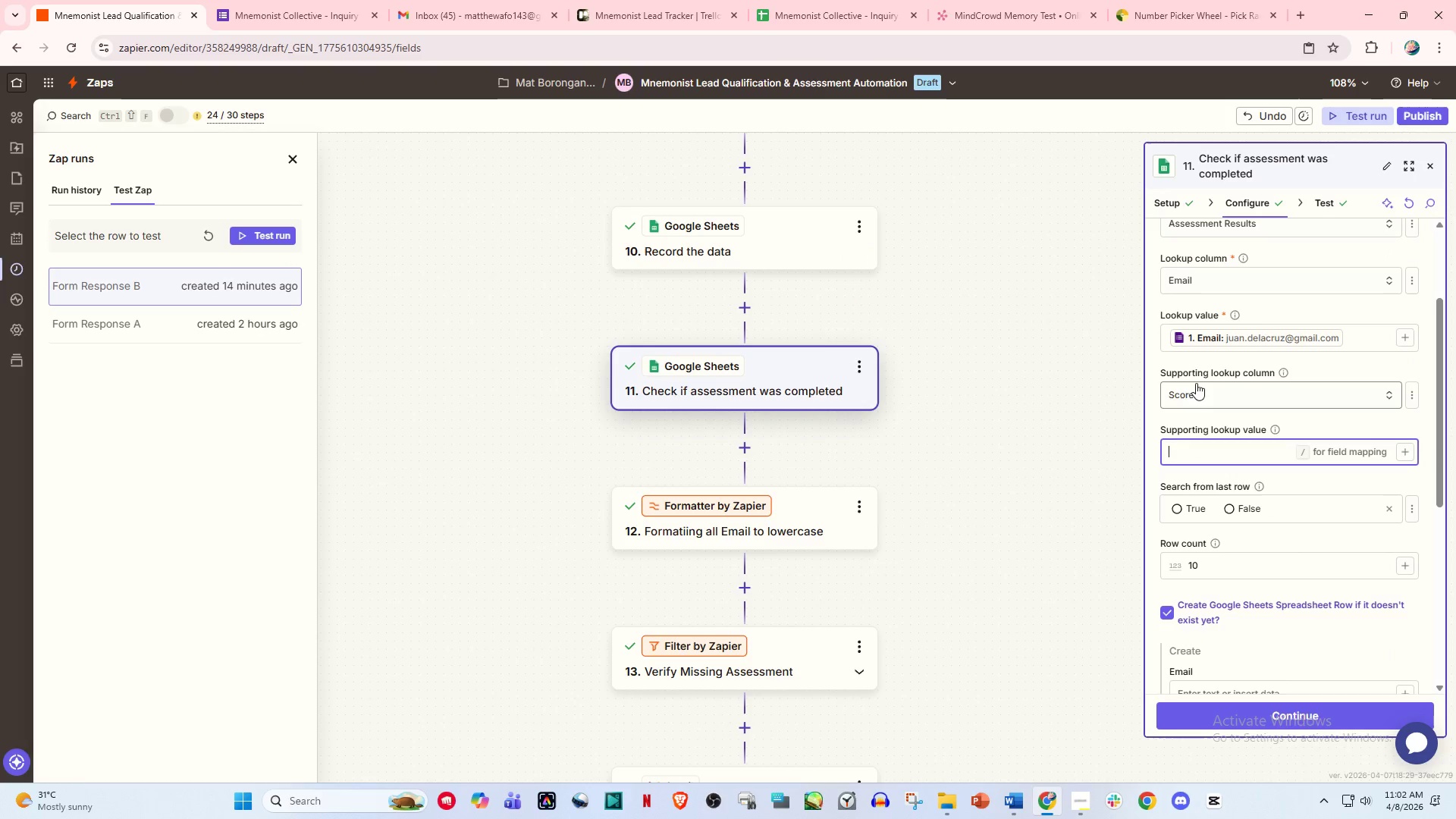 
left_click([1203, 384])
 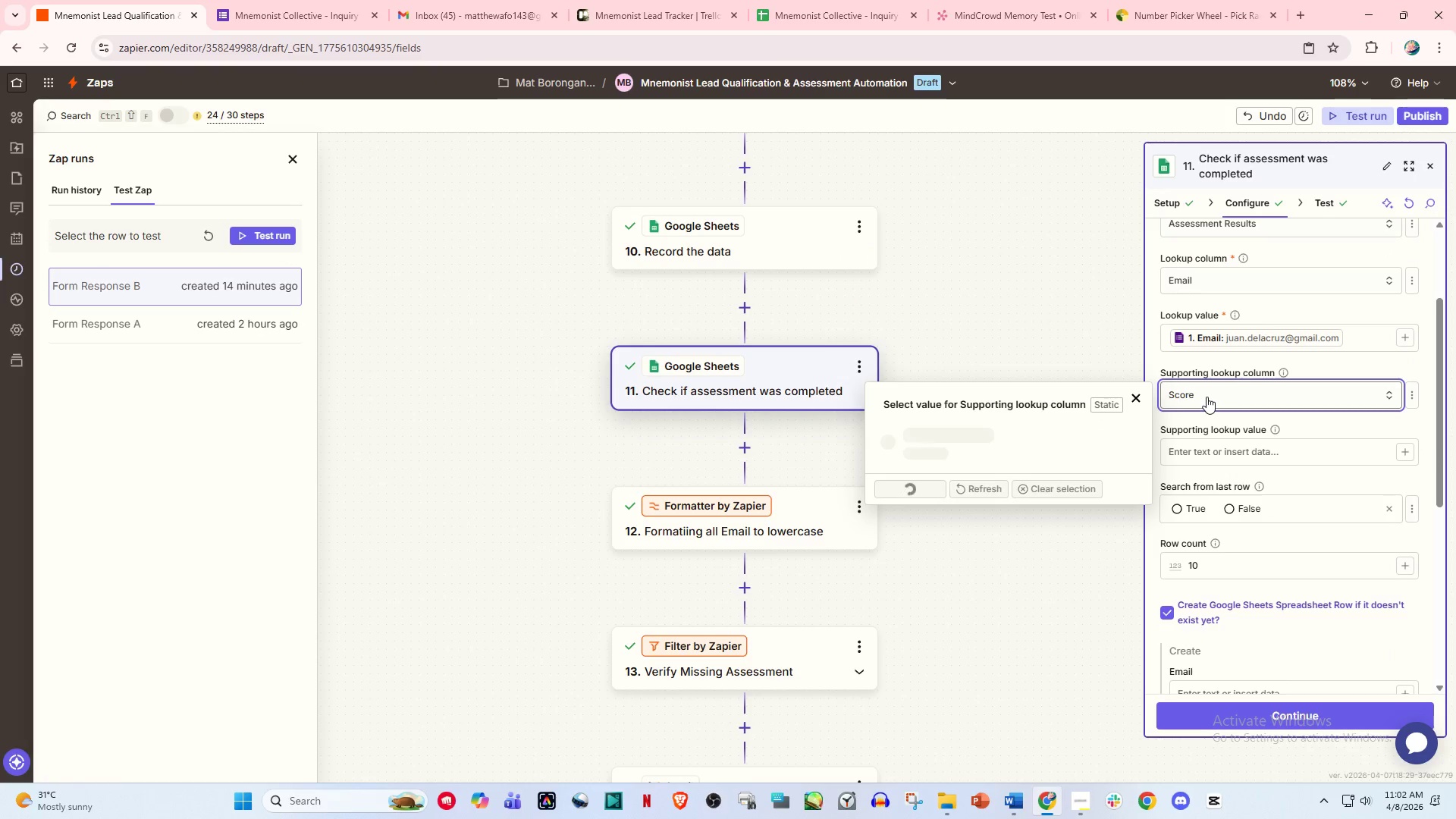 
key(Backspace)
 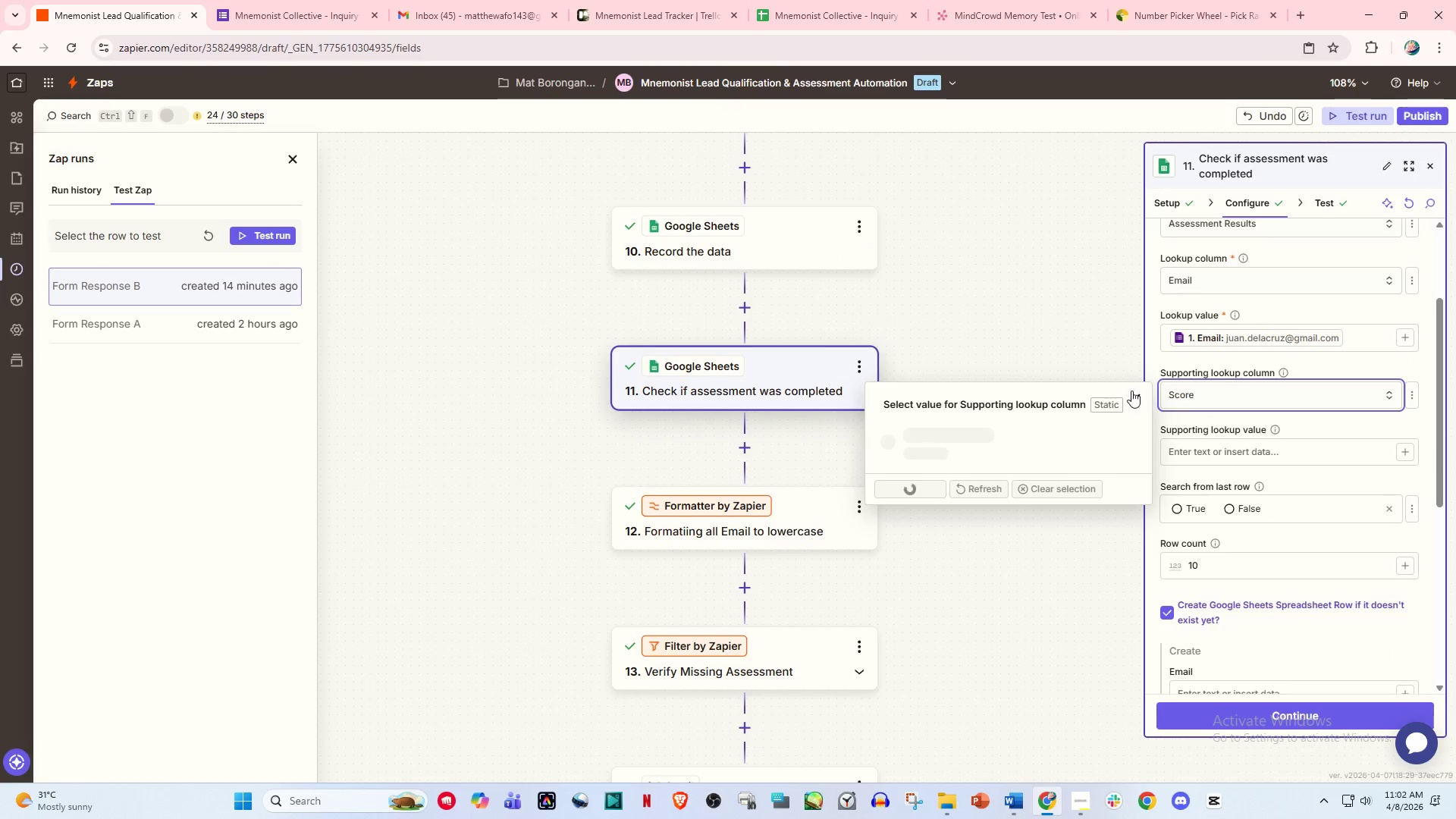 
left_click([1131, 391])
 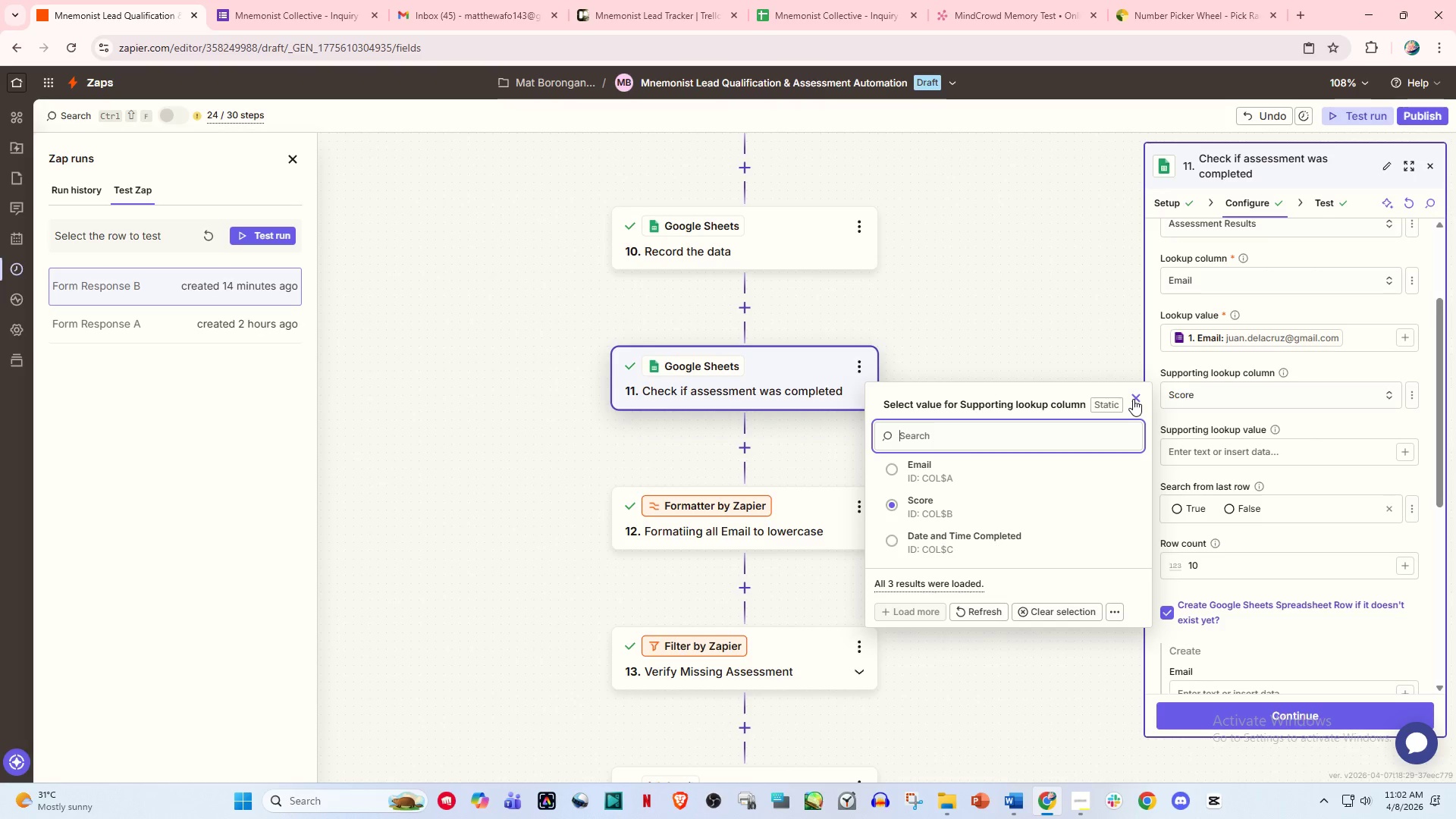 
left_click([1133, 399])
 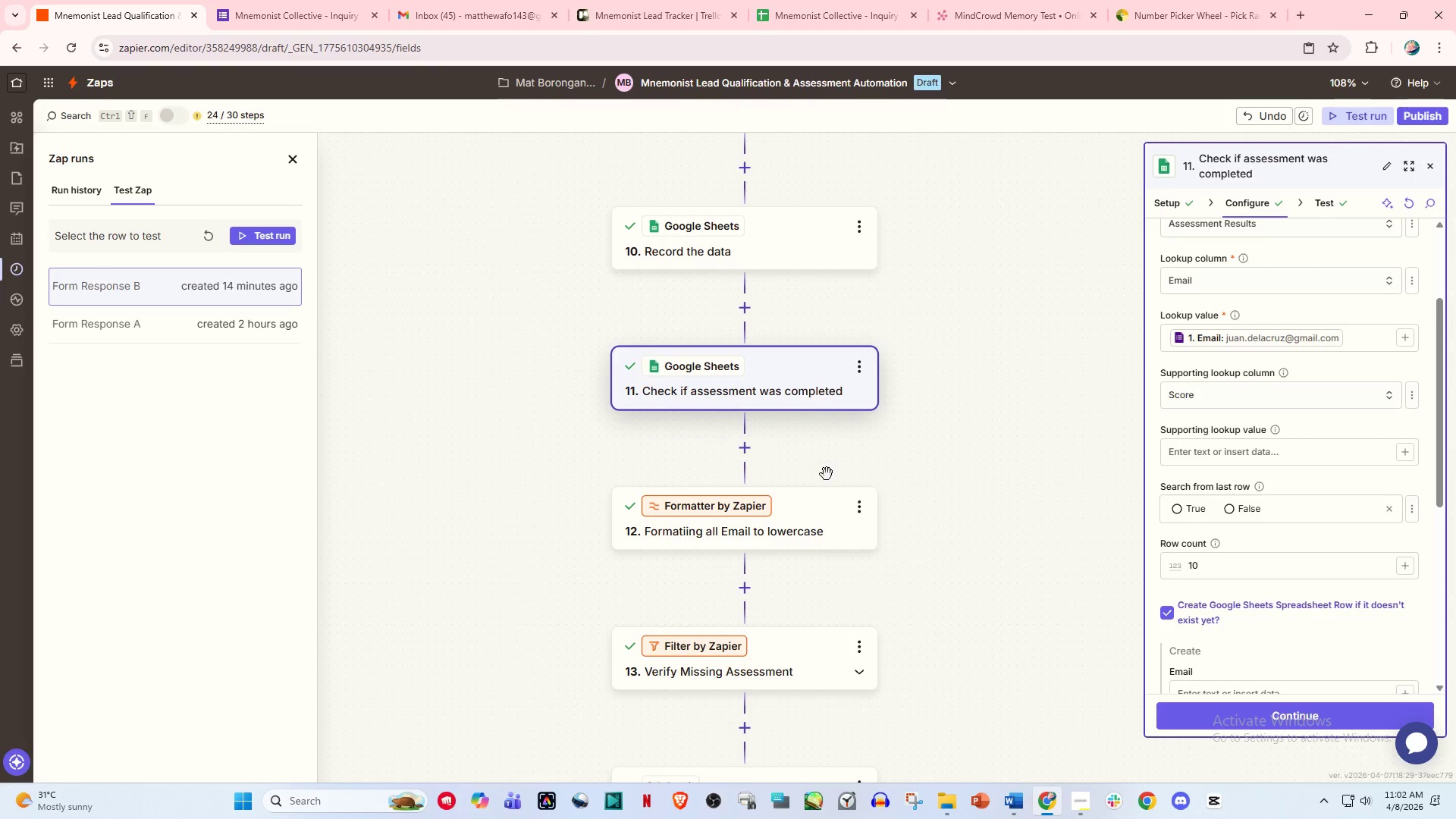 
left_click([772, 257])
 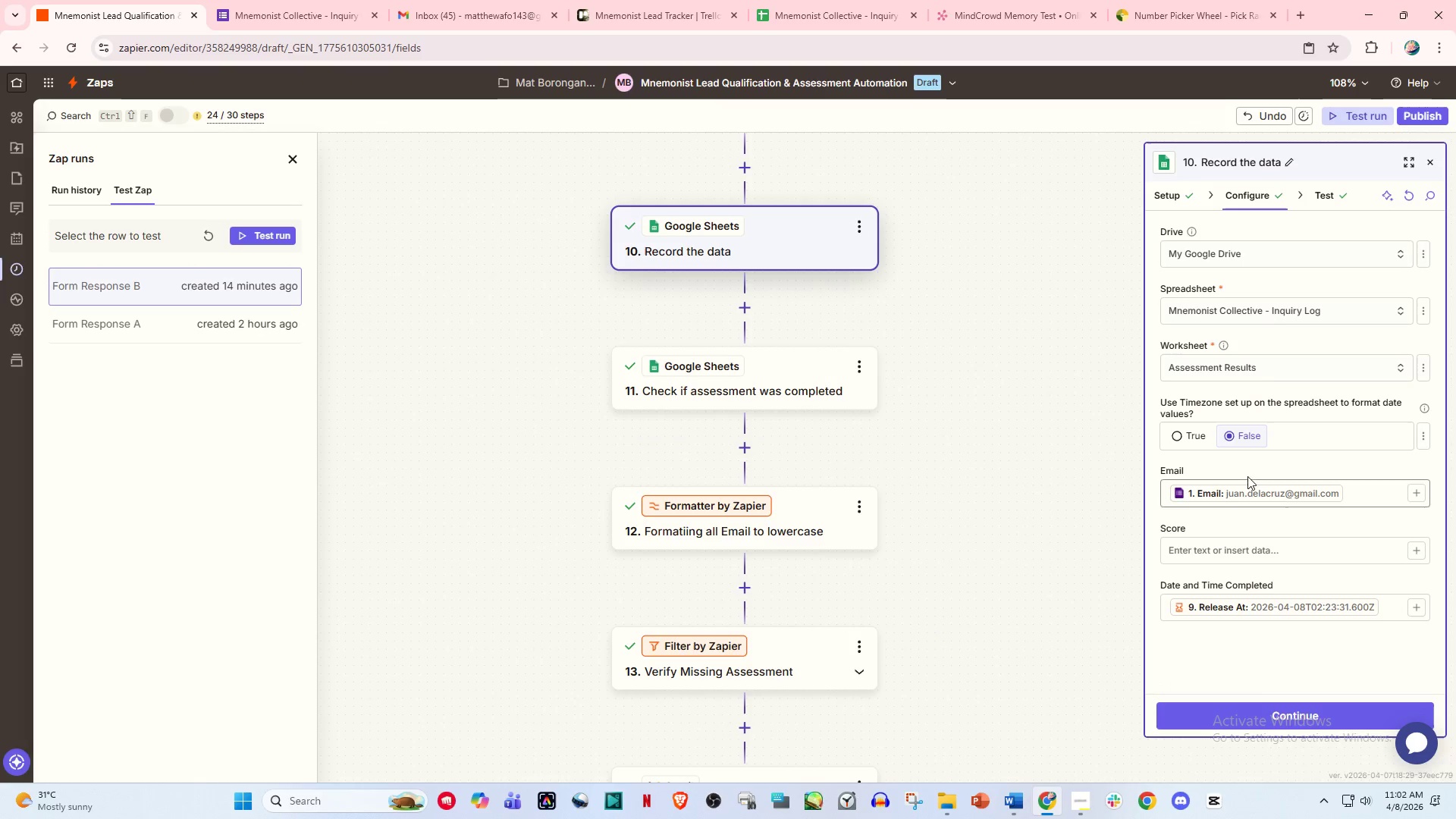 
scroll: coordinate [1206, 588], scroll_direction: down, amount: 3.0
 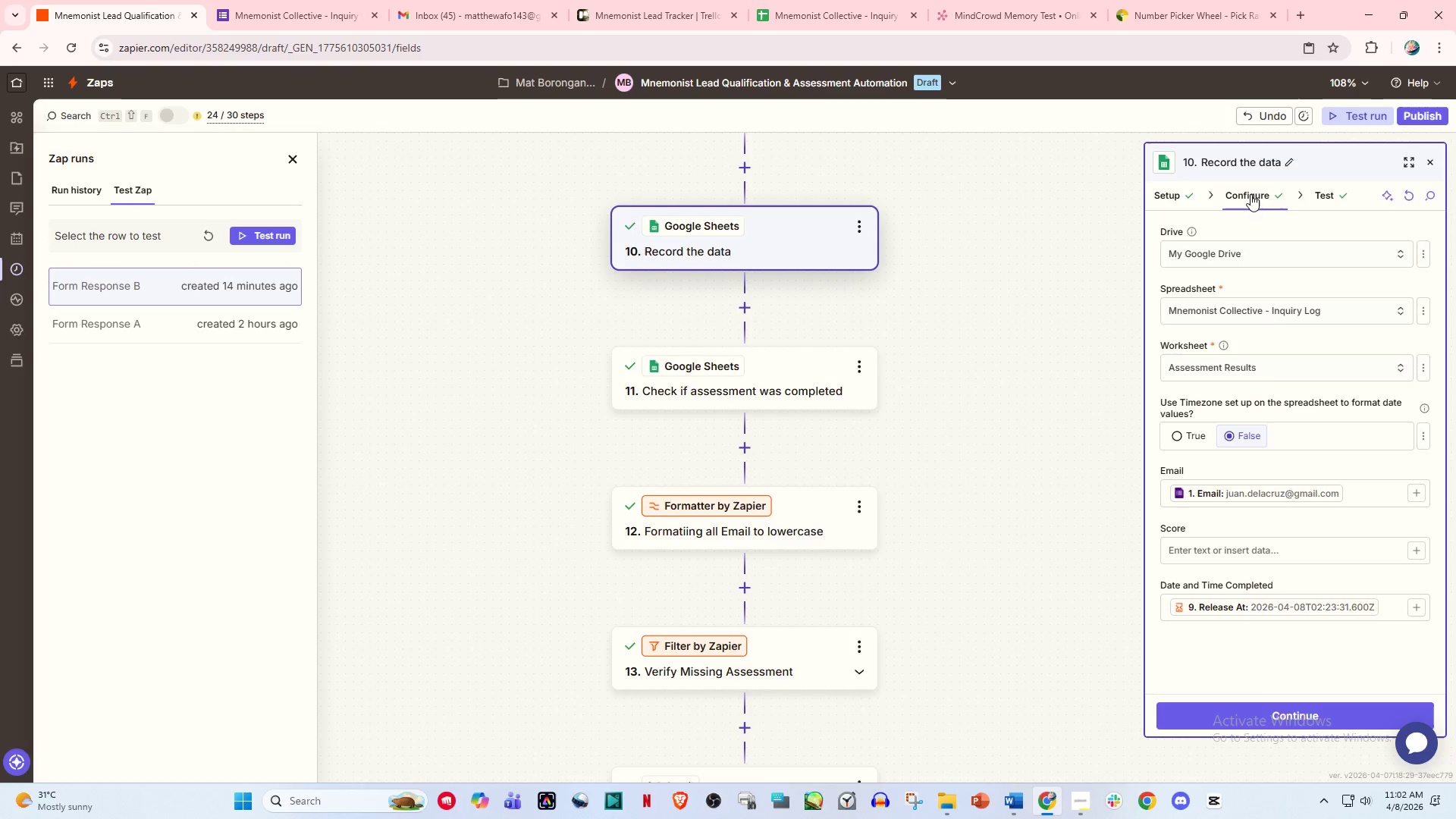 
left_click([1255, 185])
 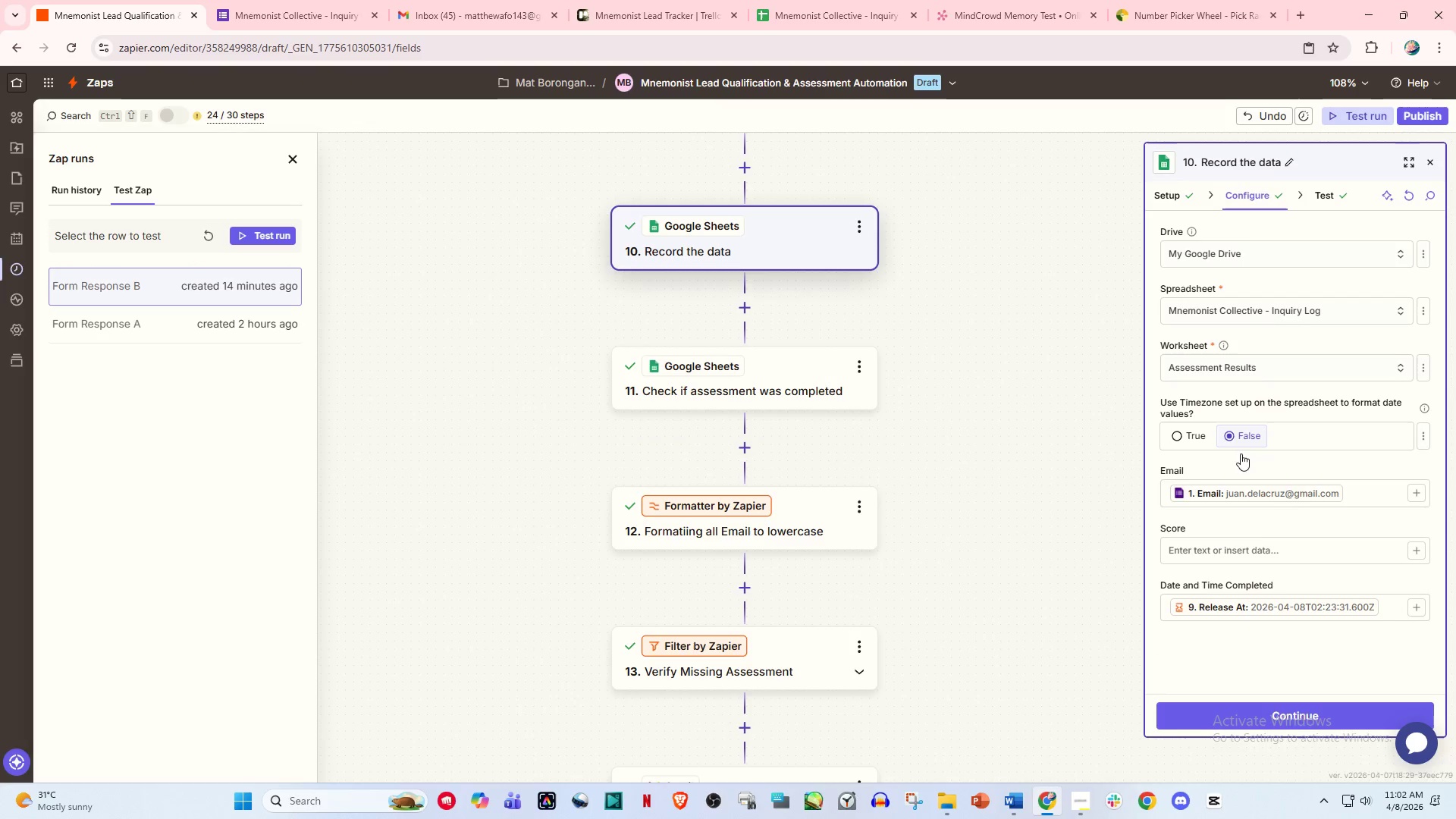 
scroll: coordinate [1234, 526], scroll_direction: down, amount: 4.0
 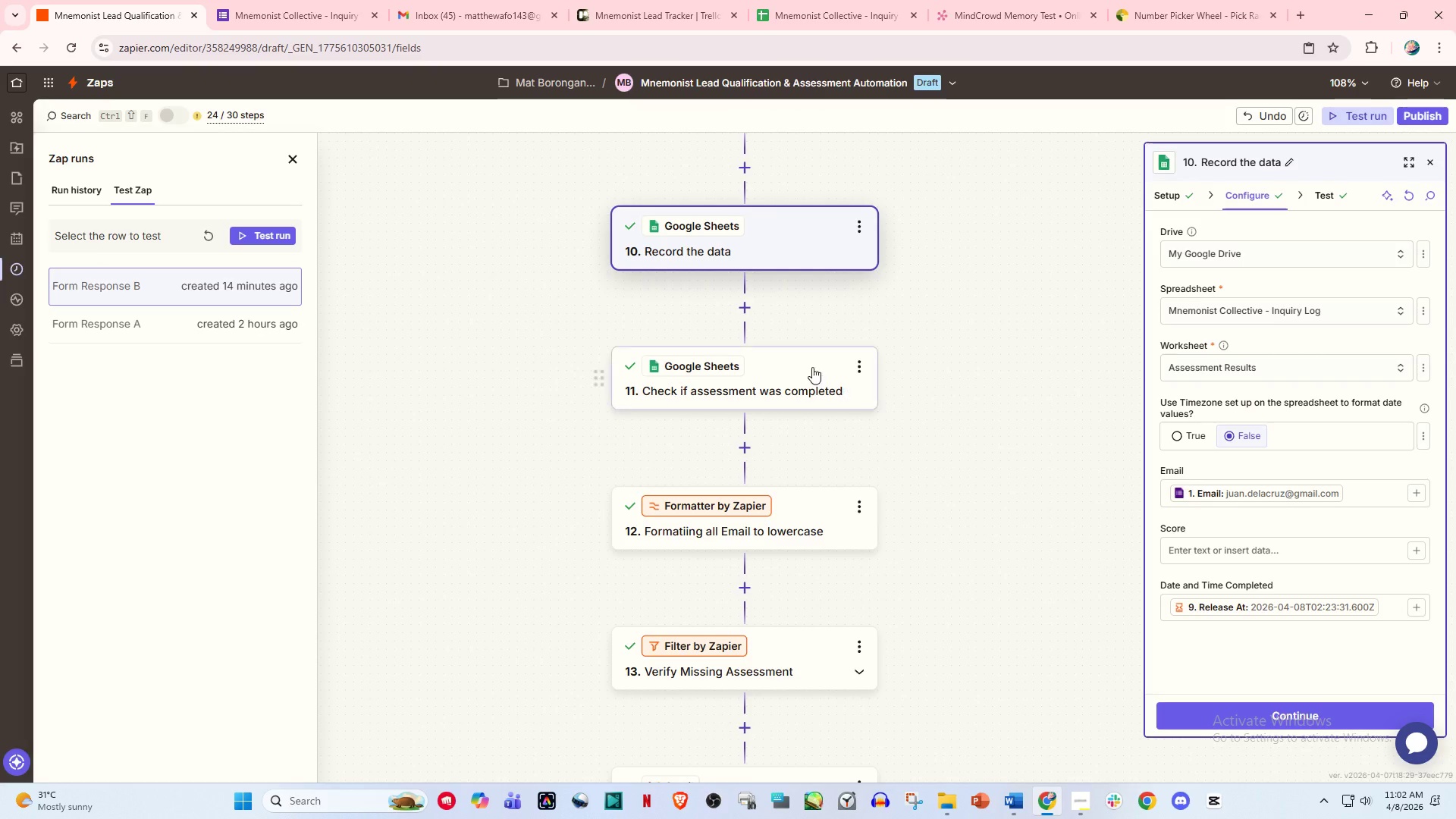 
left_click([808, 365])
 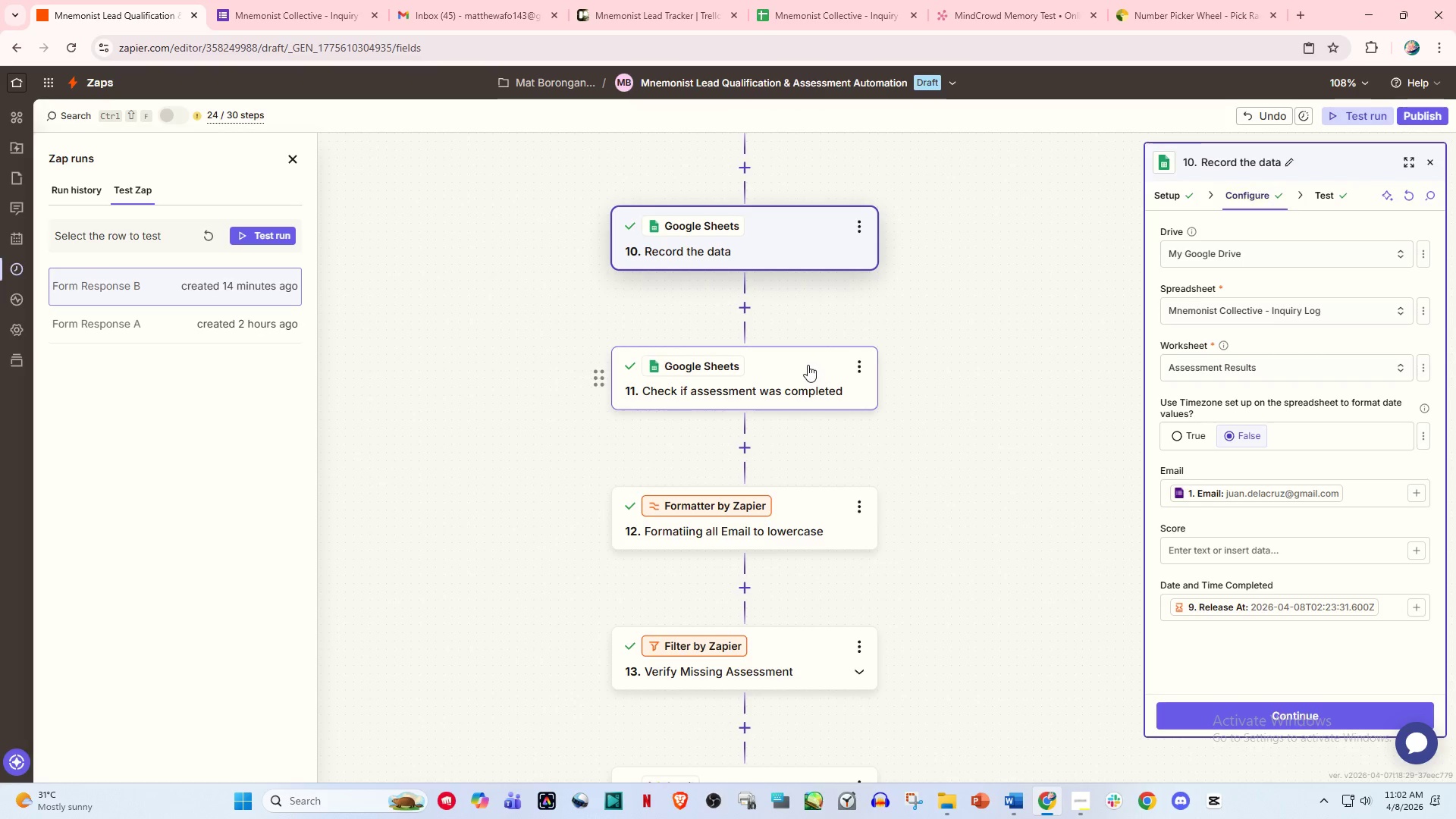 
scroll: coordinate [1202, 570], scroll_direction: down, amount: 11.0
 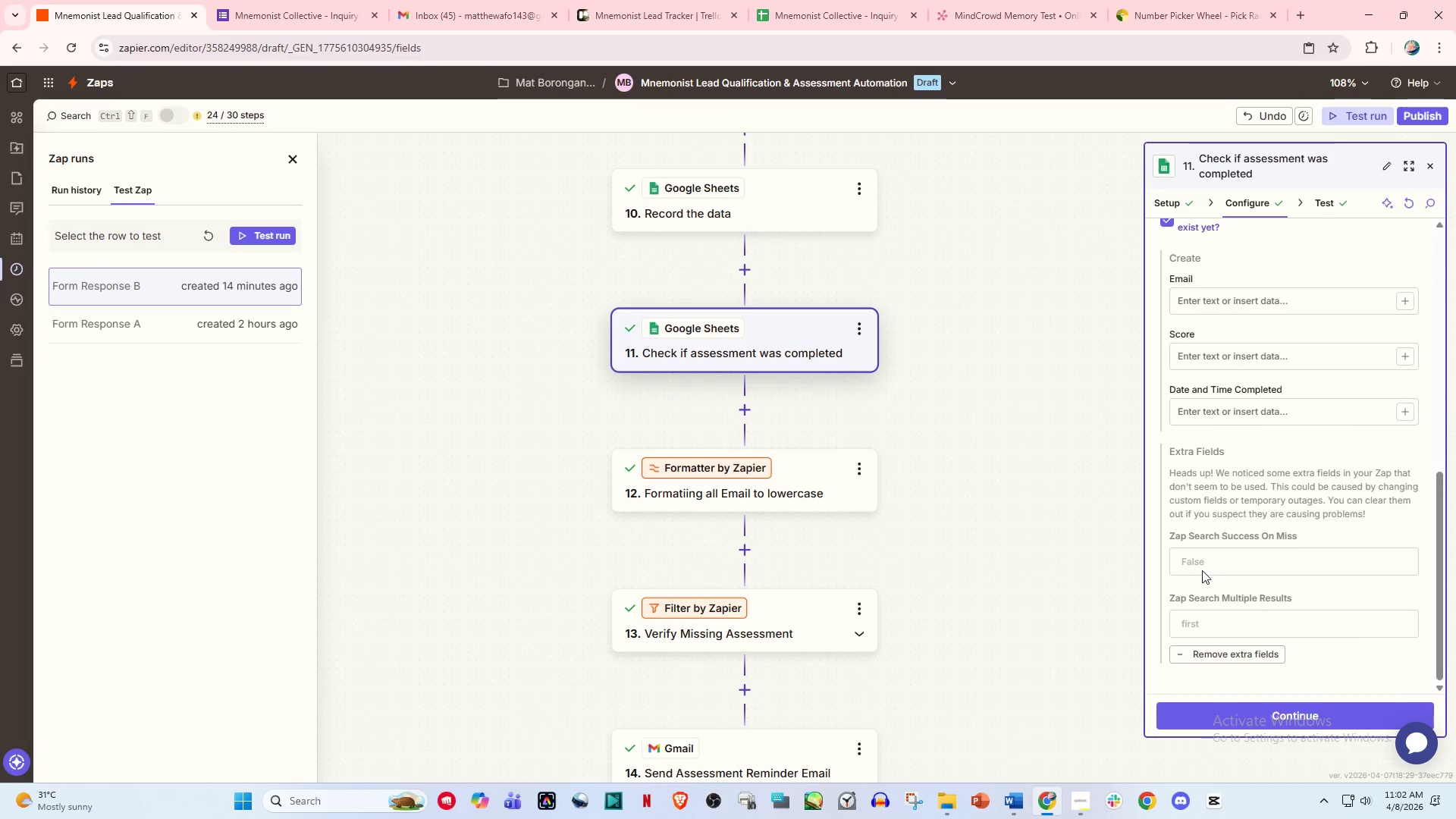 
scroll: coordinate [1286, 452], scroll_direction: up, amount: 8.0
 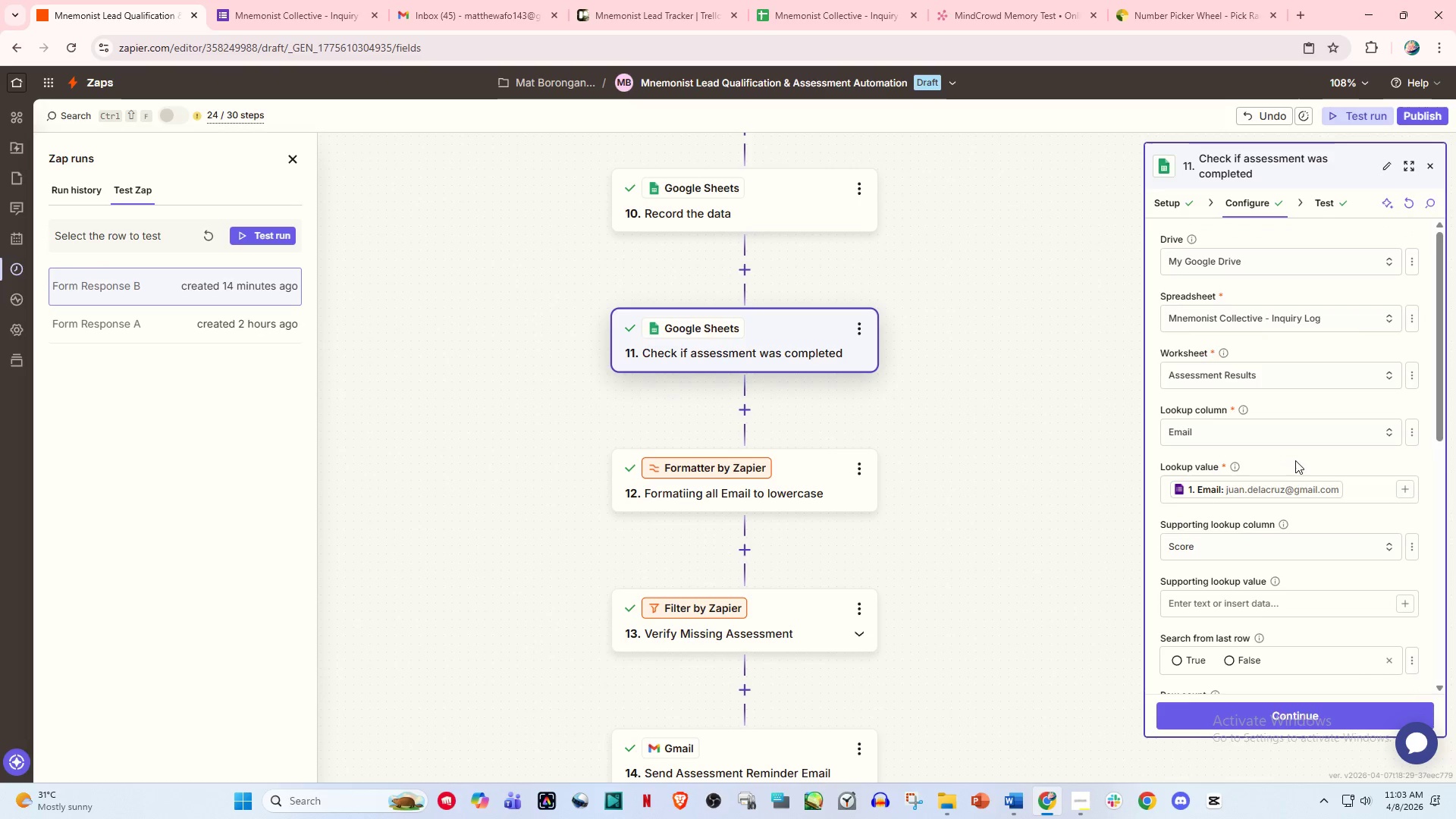 
scroll: coordinate [1307, 477], scroll_direction: down, amount: 5.0
 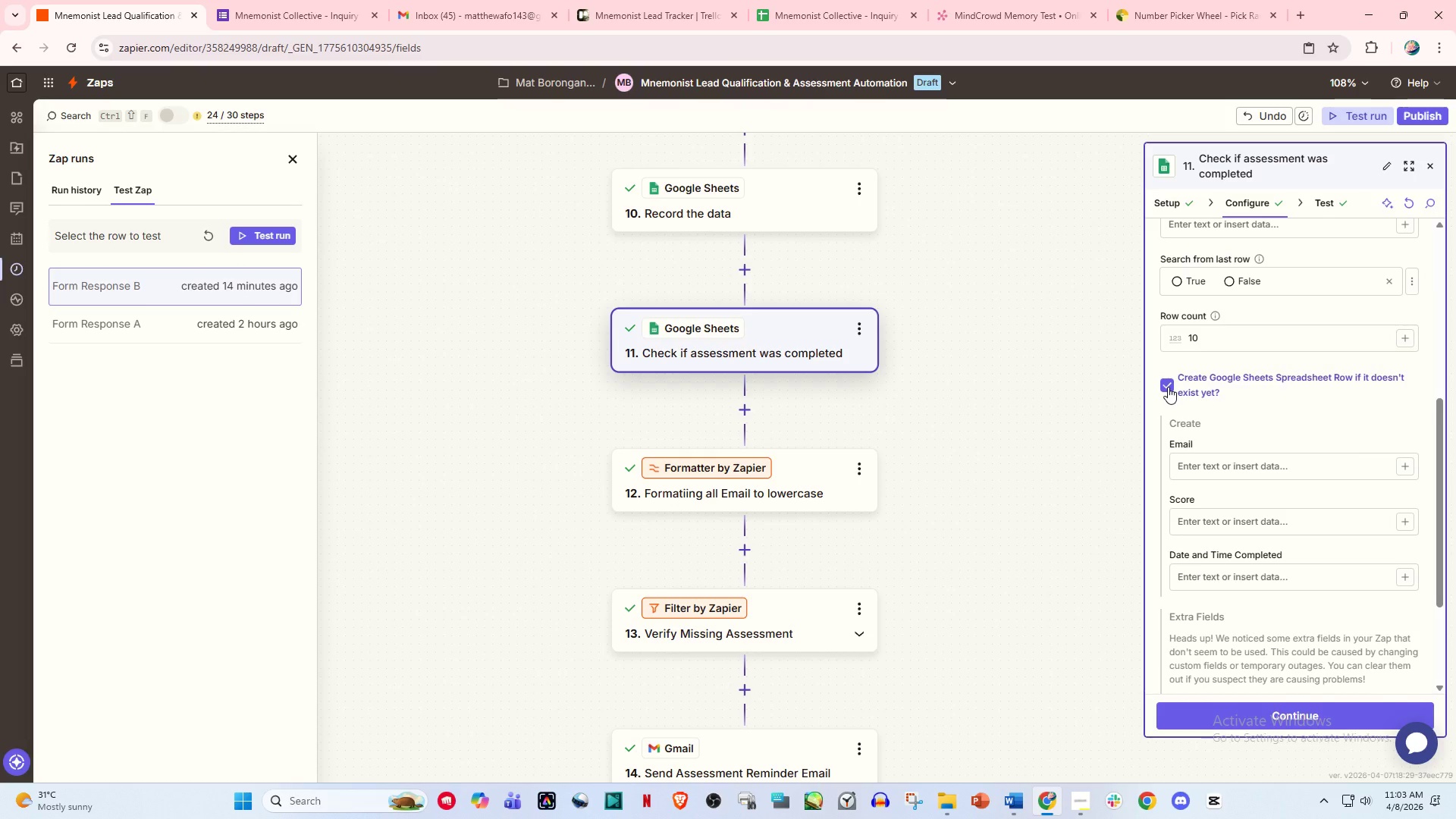 
wait(10.8)
 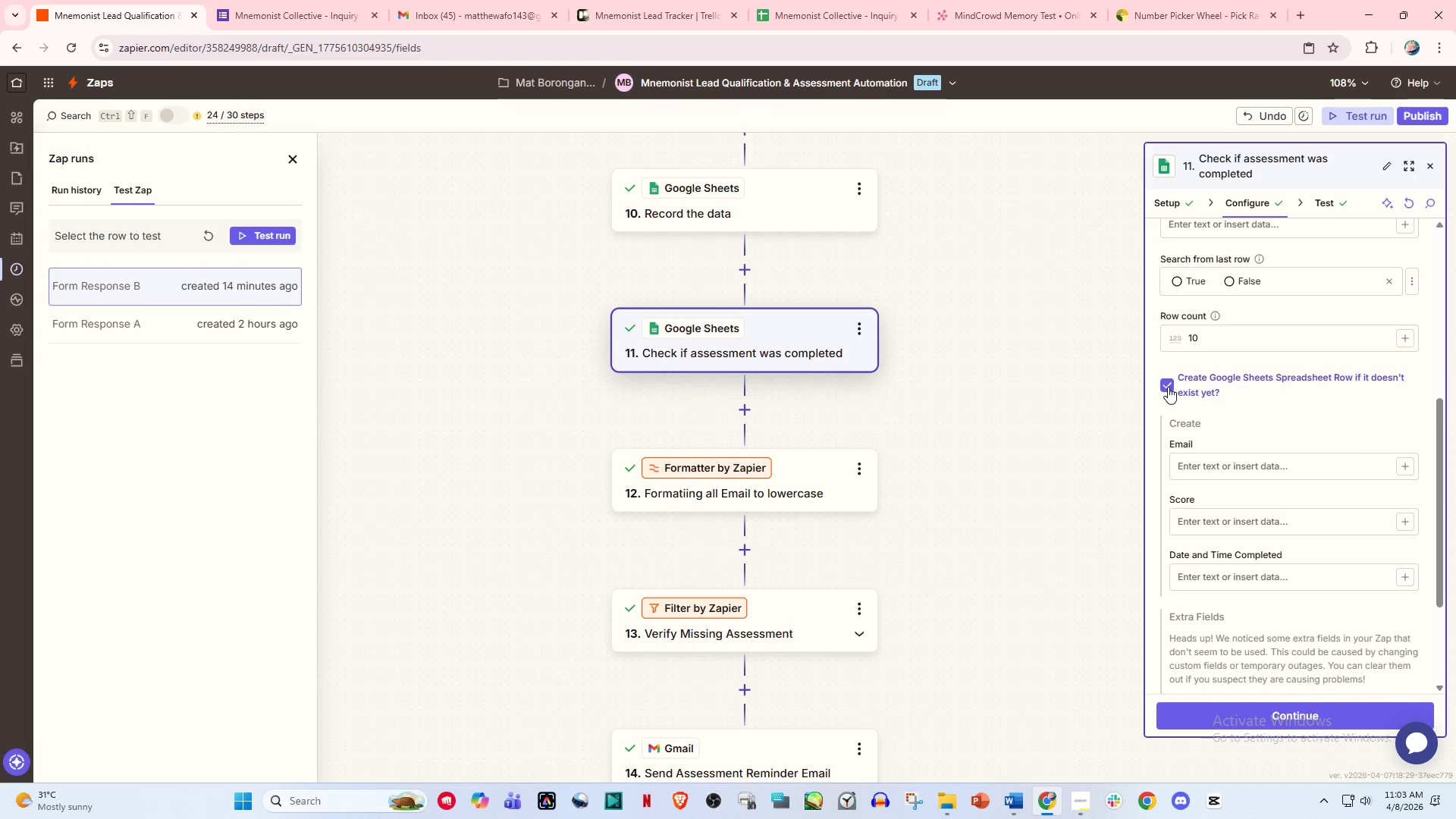 
left_click([1210, 468])
 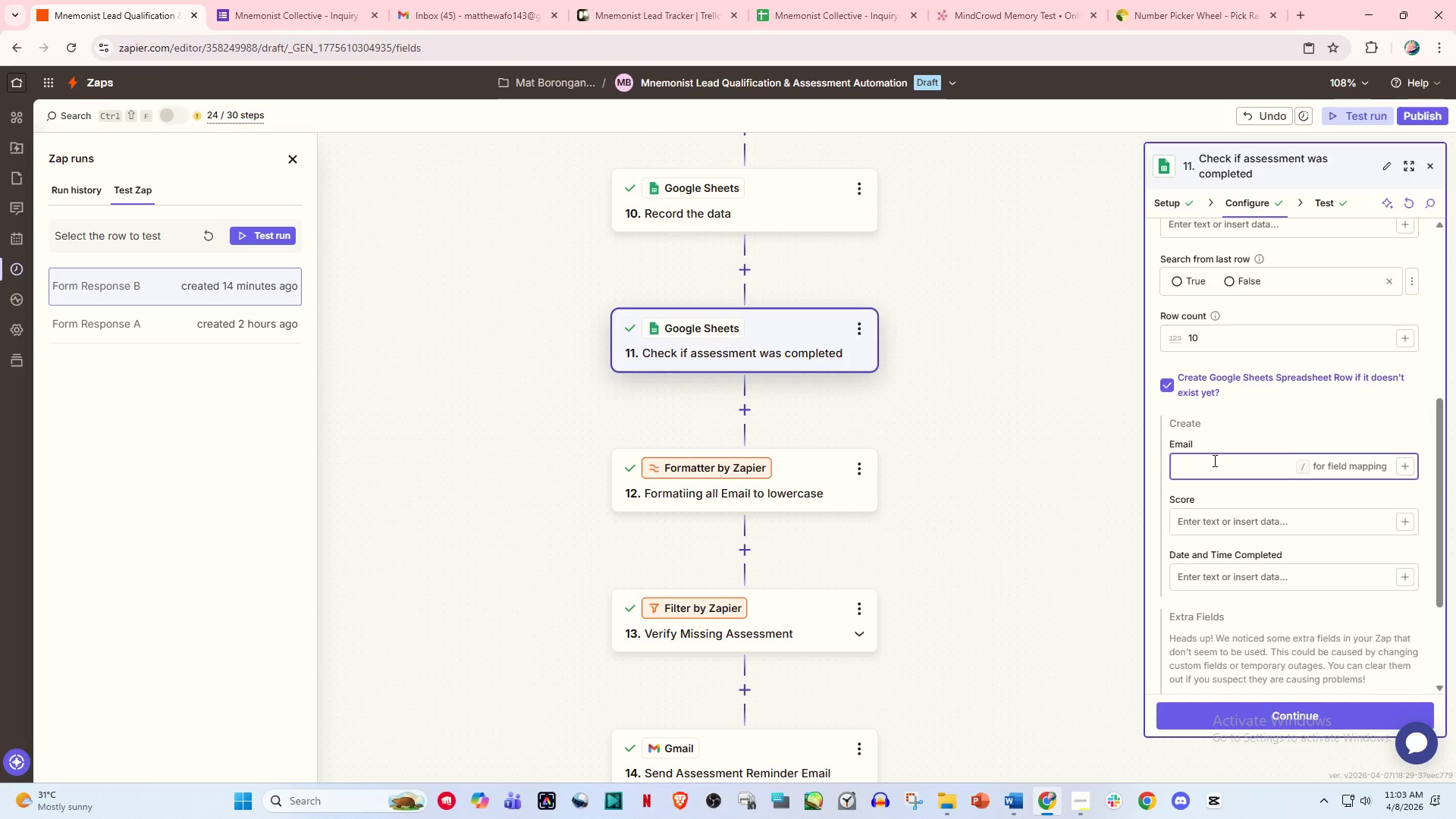 
wait(10.88)
 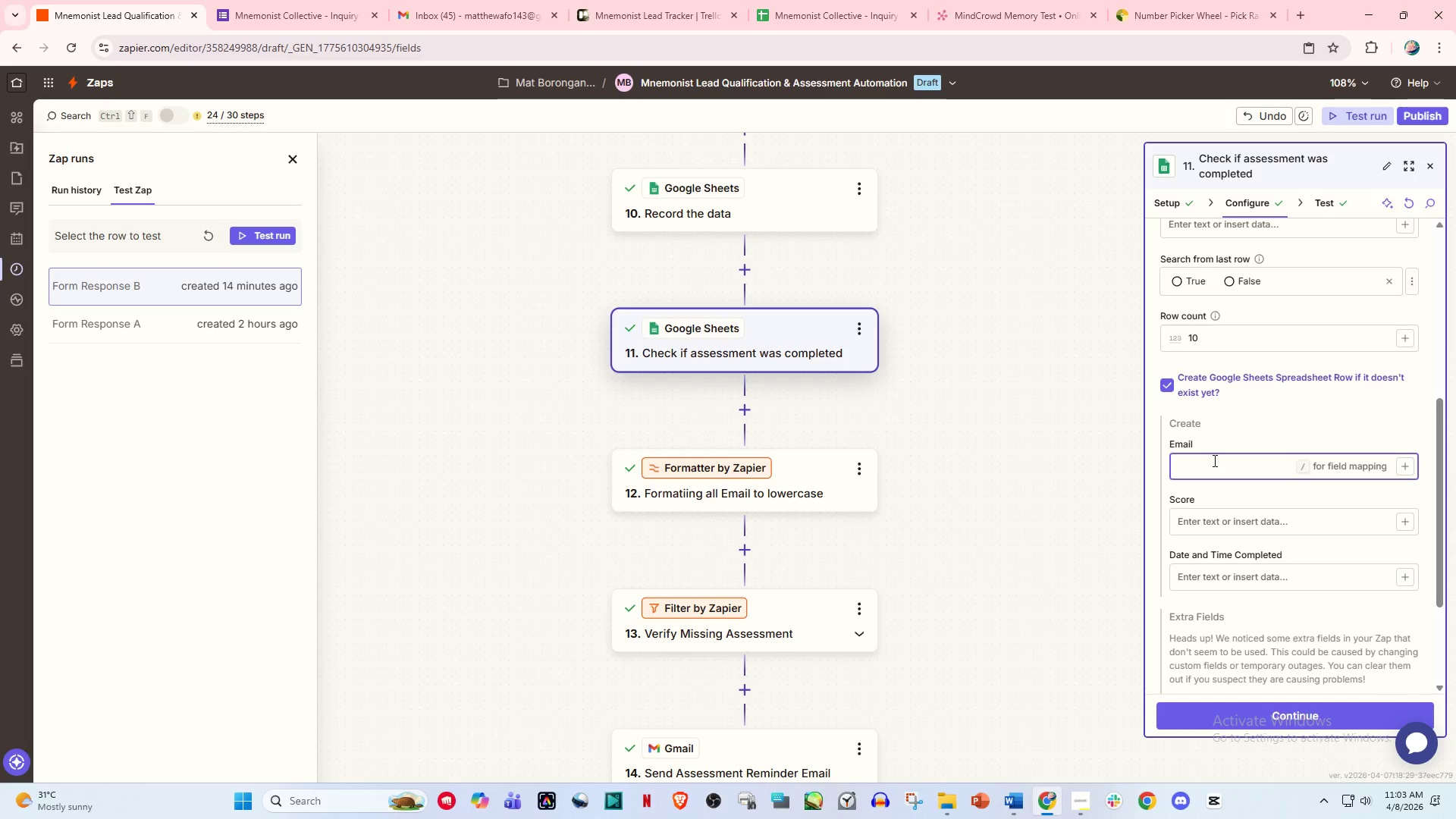 
scroll: coordinate [852, 378], scroll_direction: up, amount: 3.0
 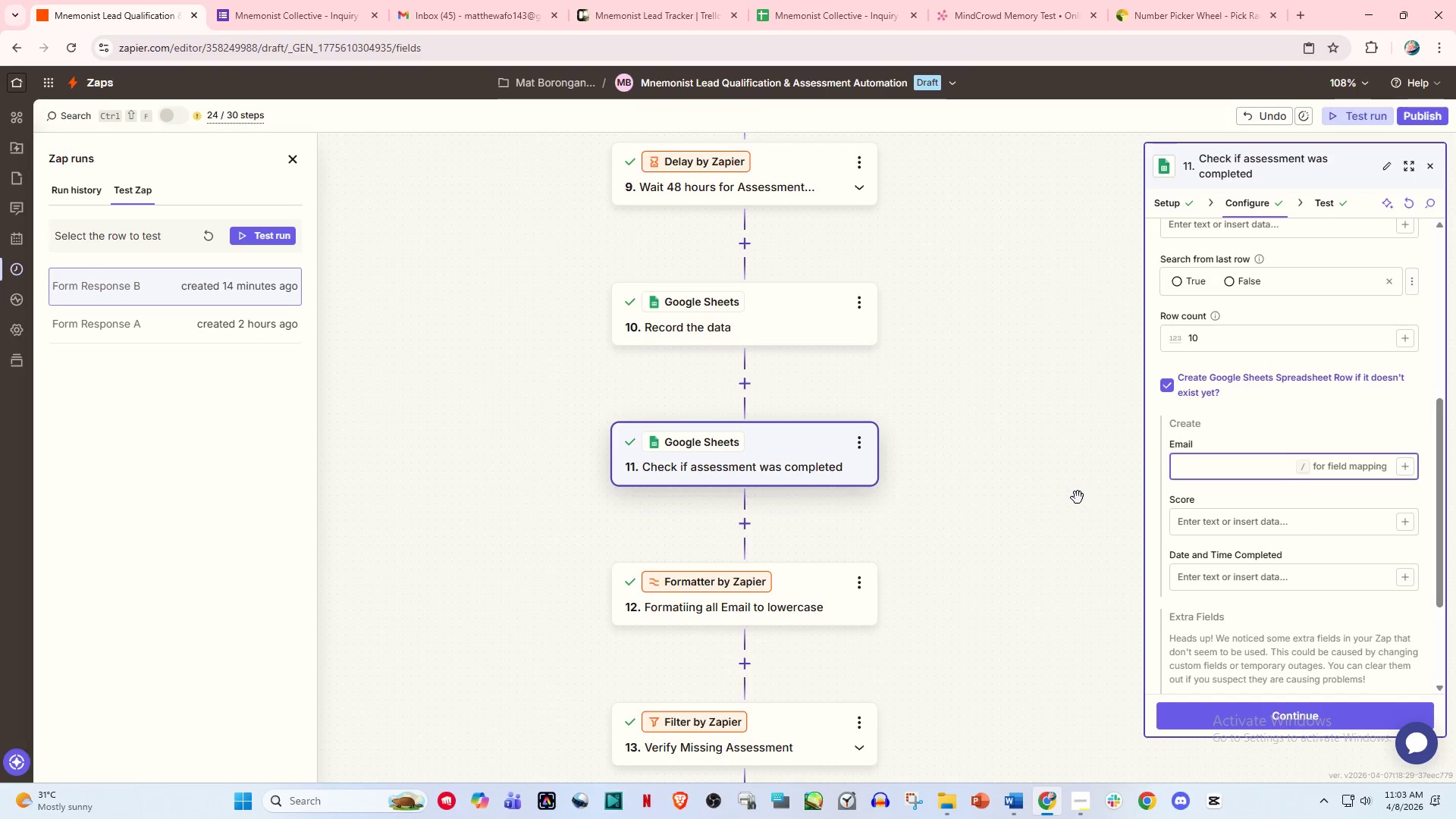 
wait(6.96)
 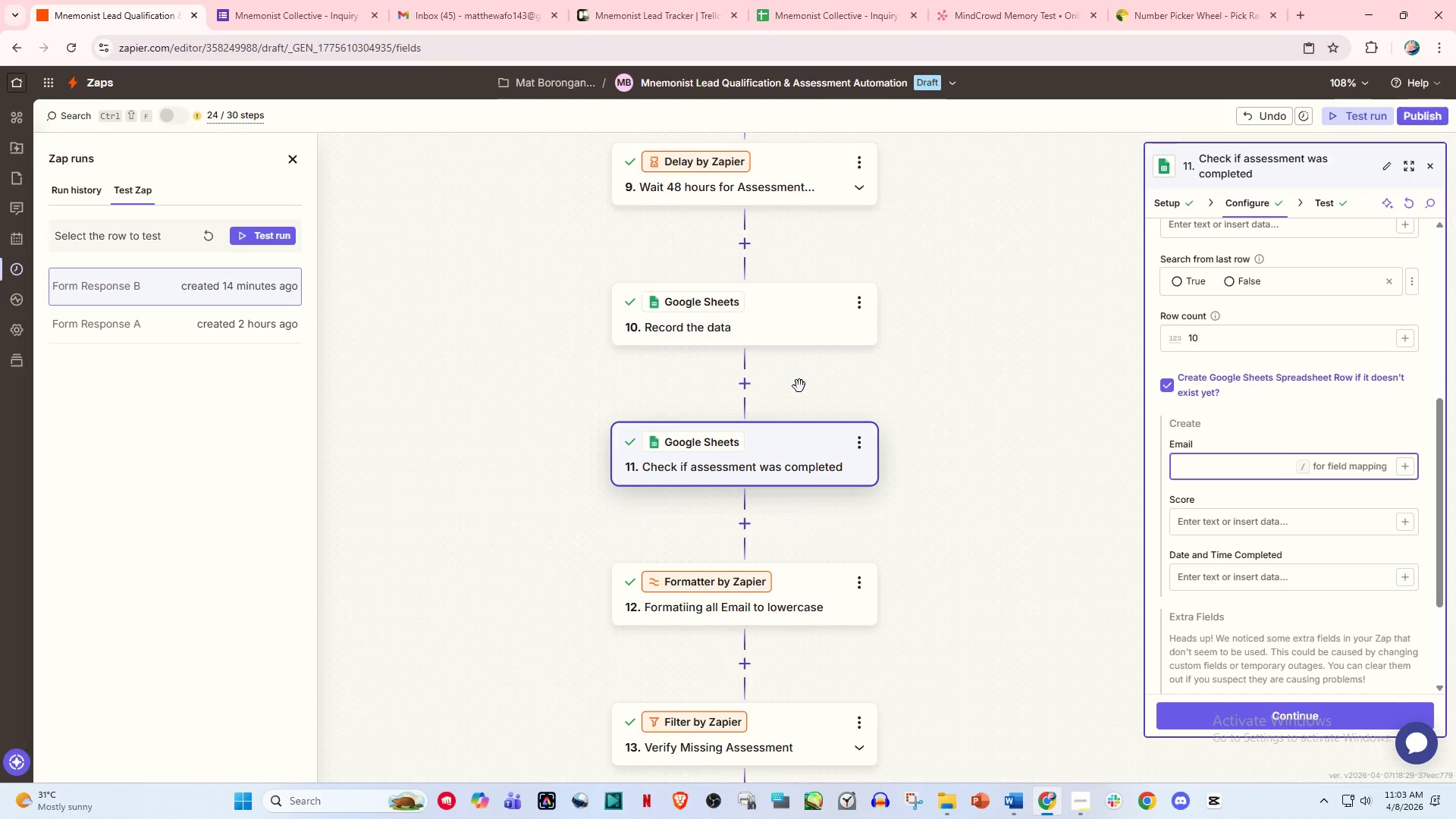 
left_click([833, 315])
 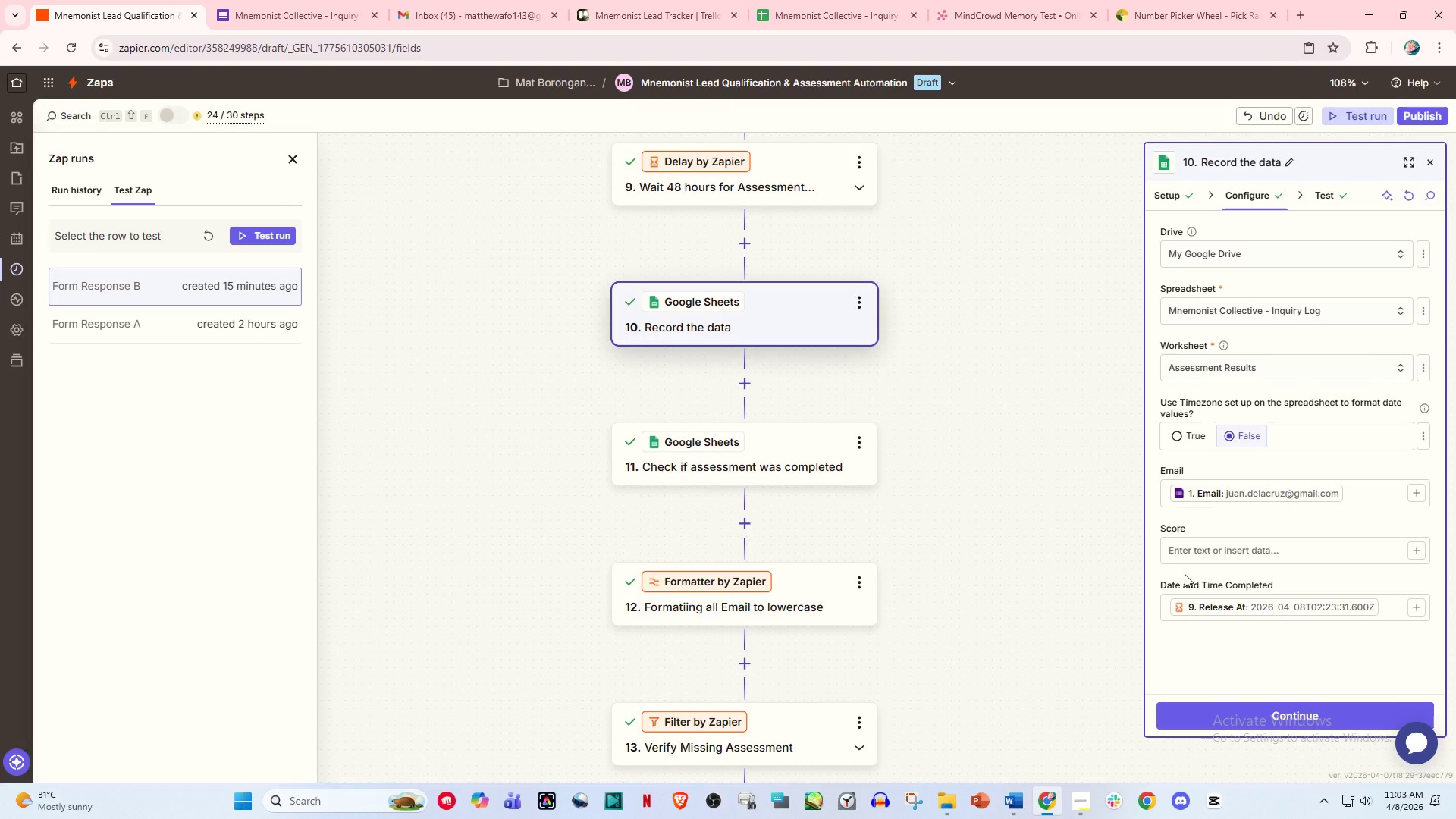 
scroll: coordinate [1201, 553], scroll_direction: down, amount: 2.0
 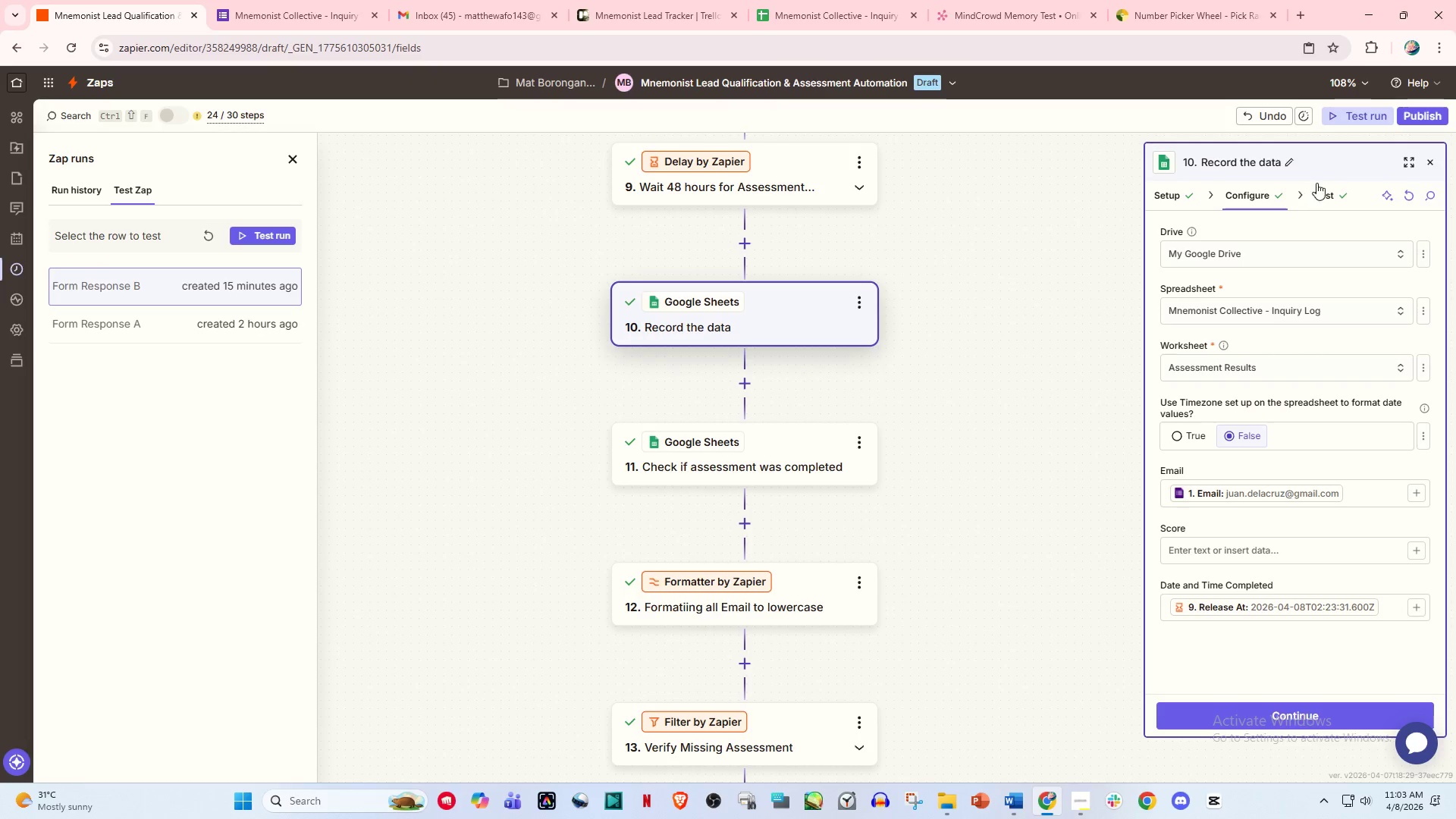 
left_click([1329, 190])
 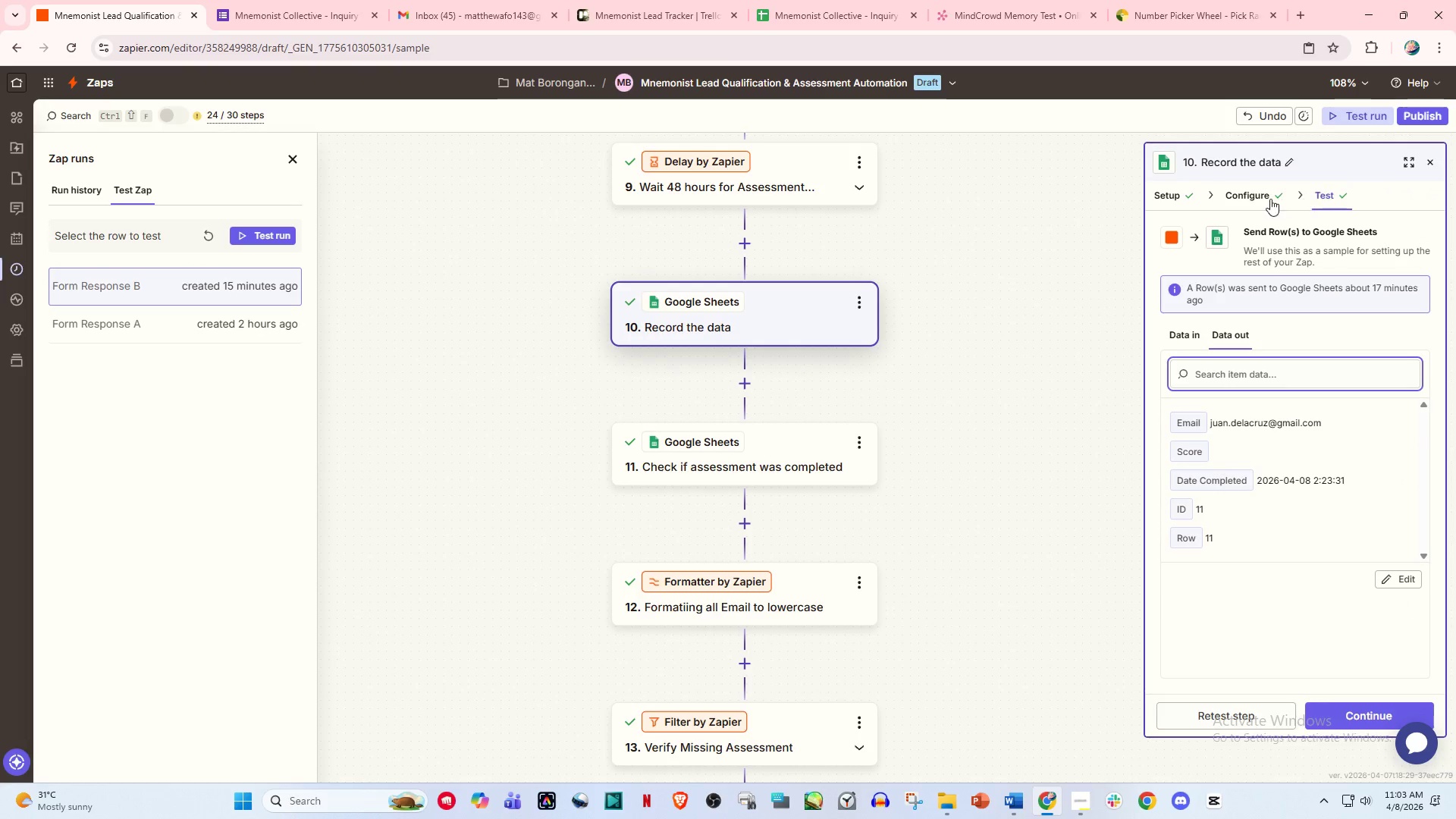 
left_click([1268, 199])
 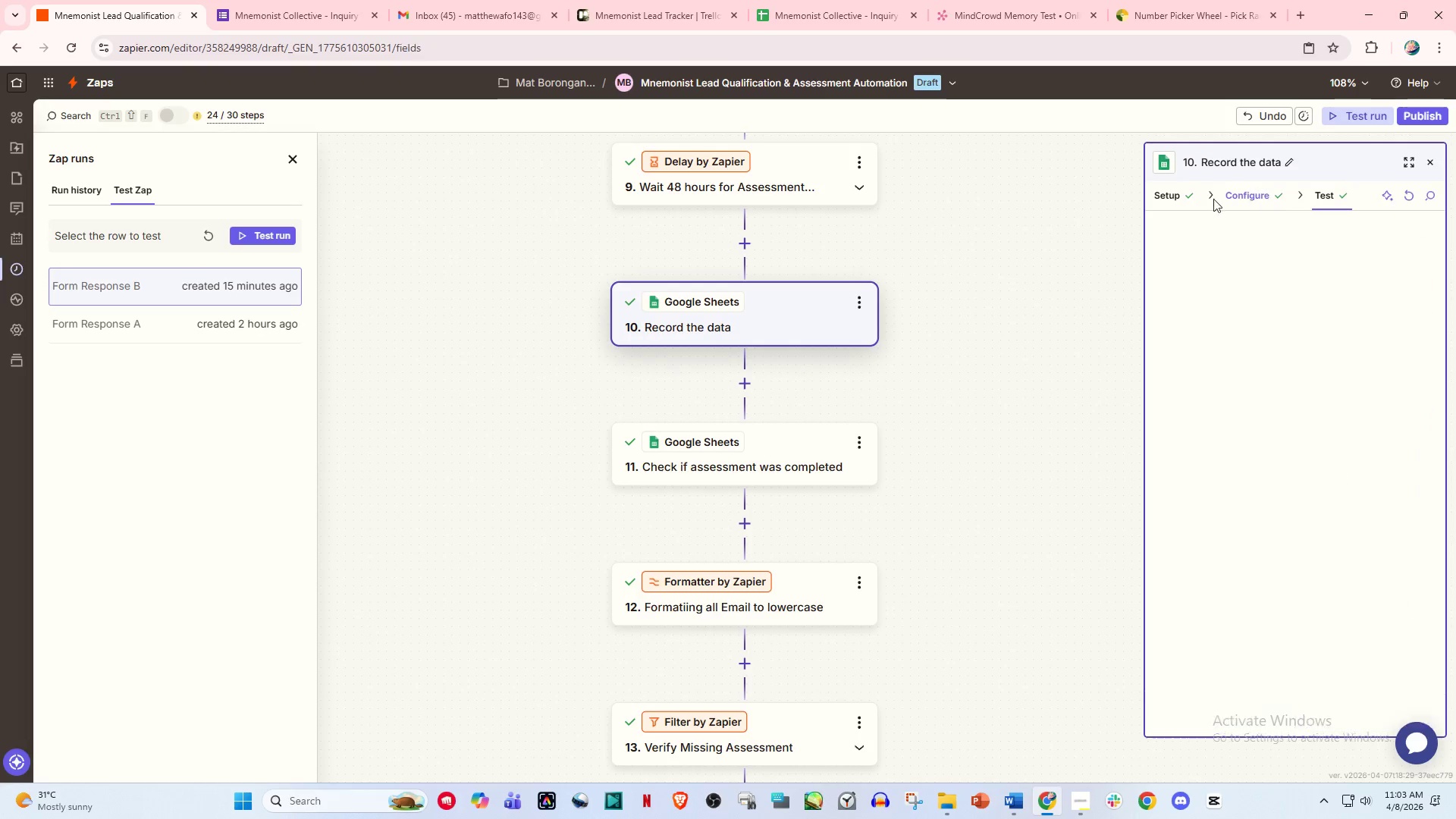 
mouse_move([1173, 219])
 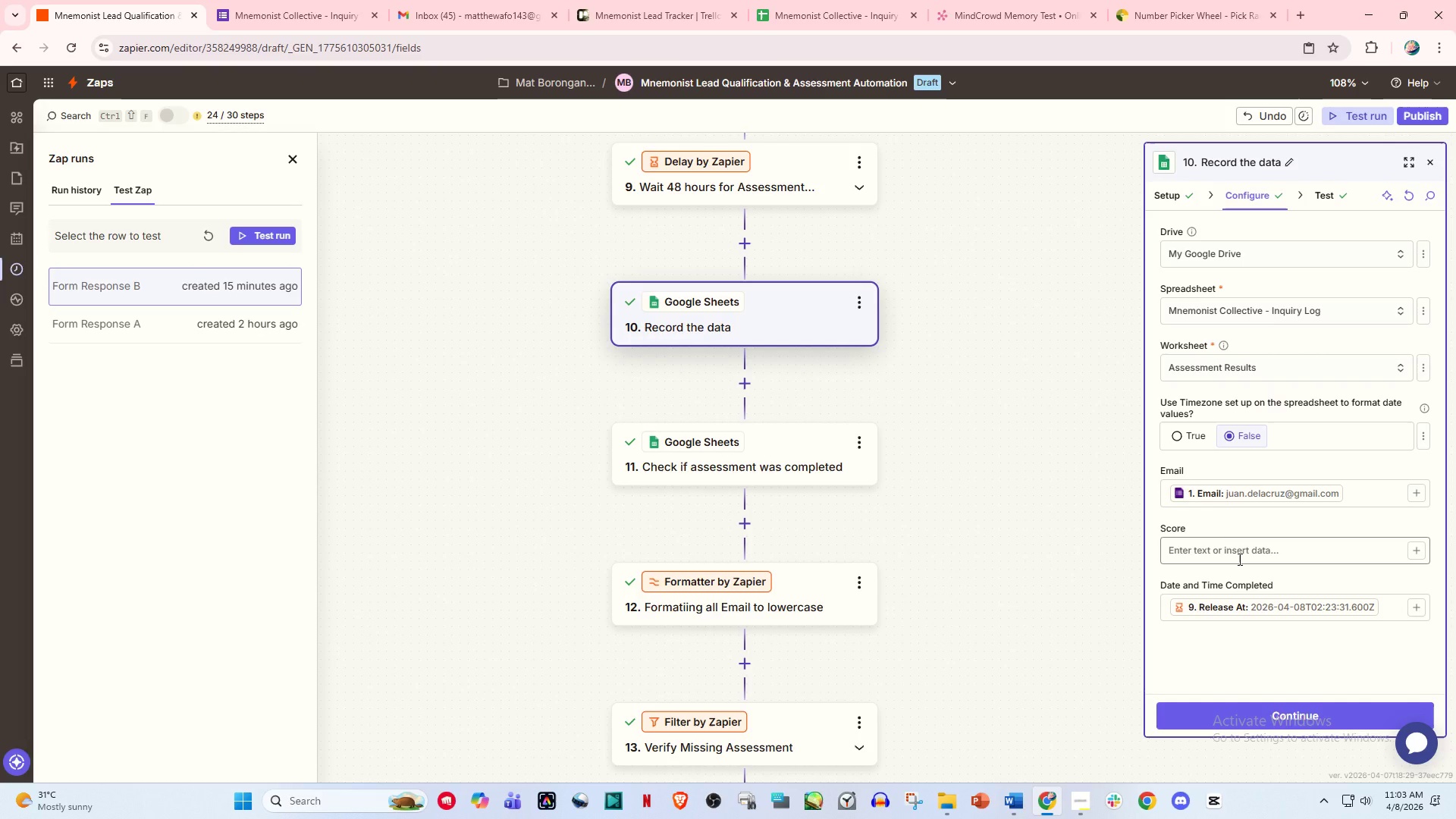 
wait(19.03)
 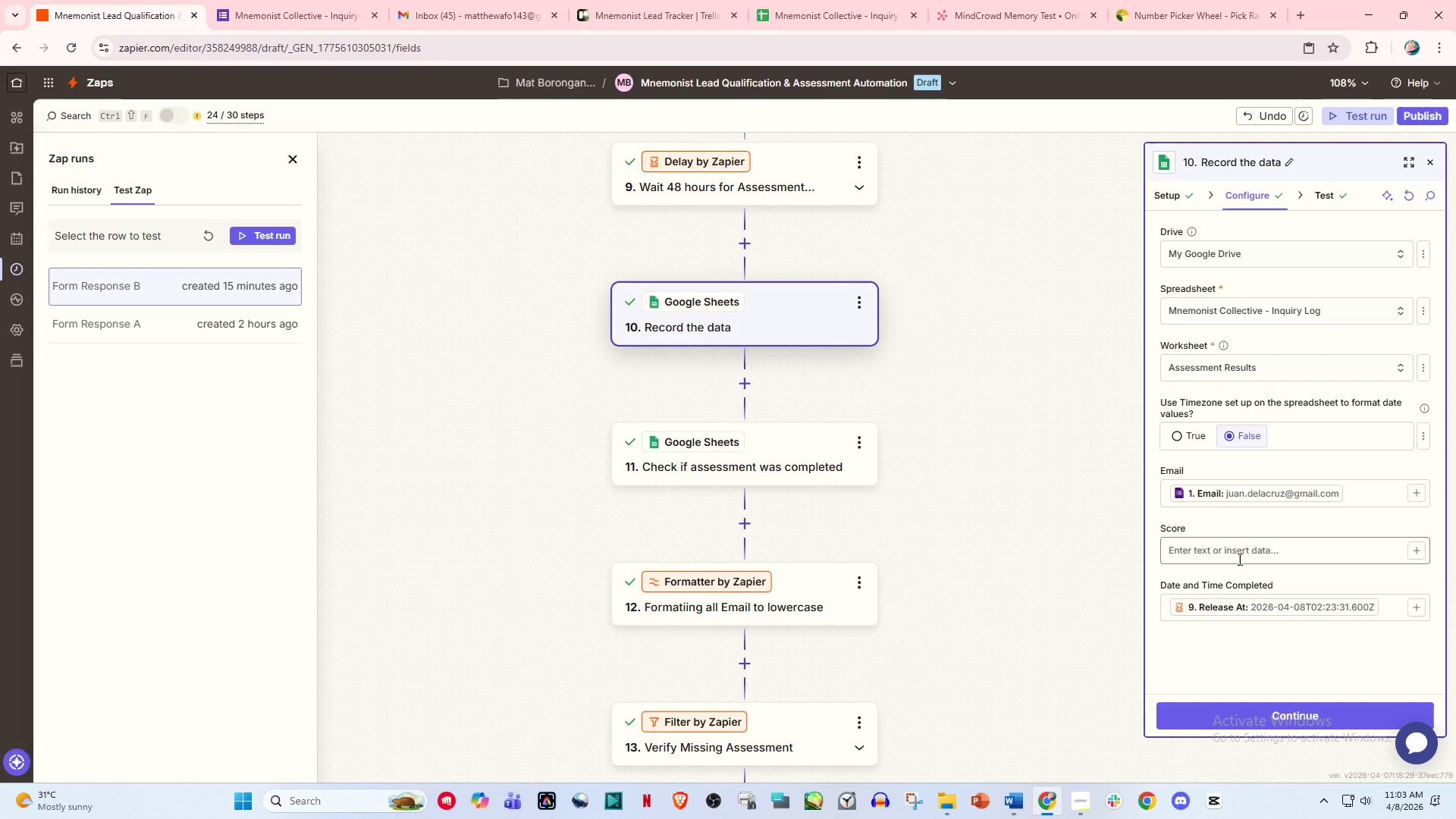 
left_click([1191, 554])
 